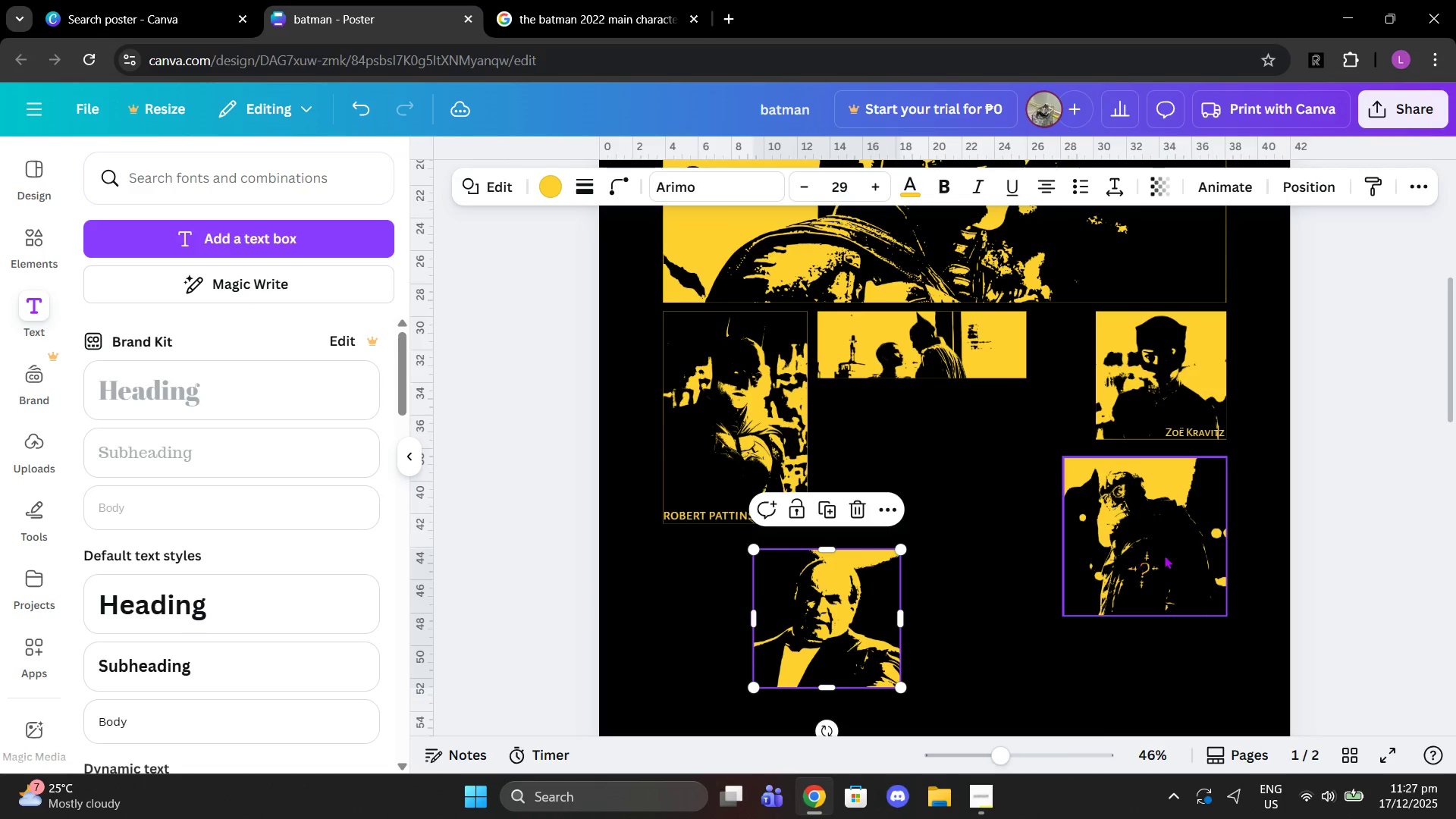 
left_click_drag(start_coordinate=[1166, 555], to_coordinate=[1168, 630])
 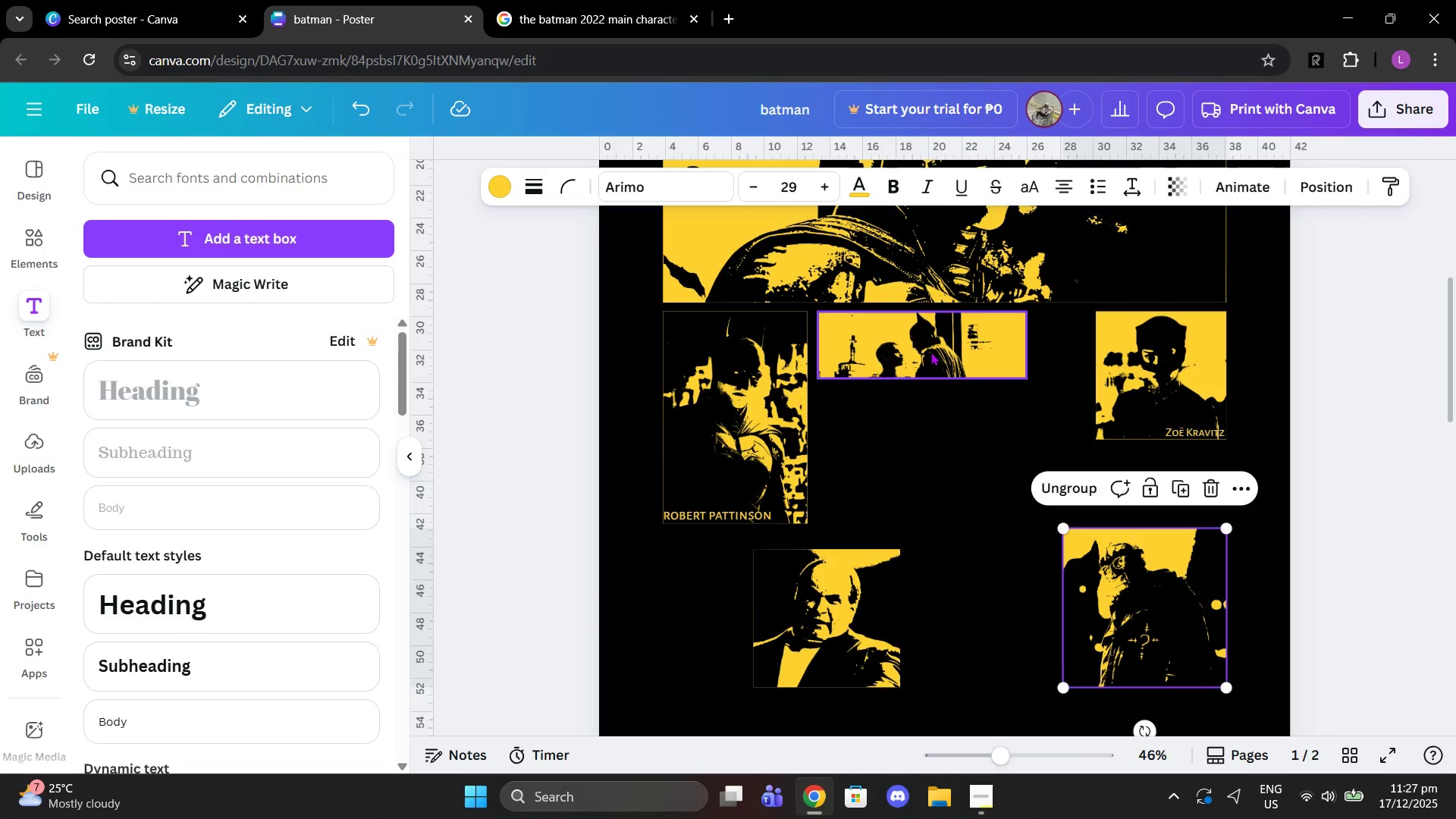 
left_click_drag(start_coordinate=[930, 352], to_coordinate=[985, 352])
 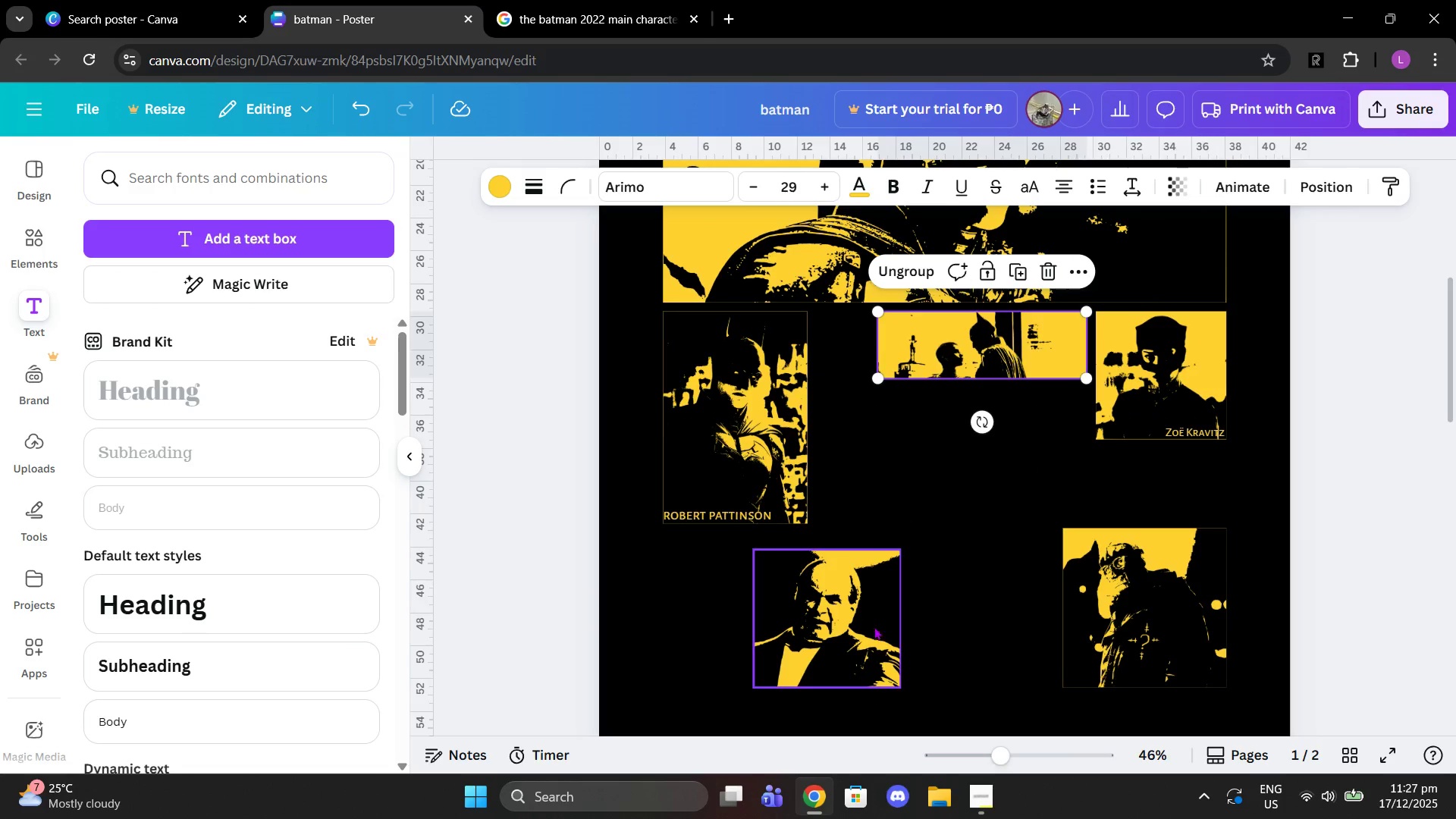 
left_click_drag(start_coordinate=[870, 629], to_coordinate=[999, 623])
 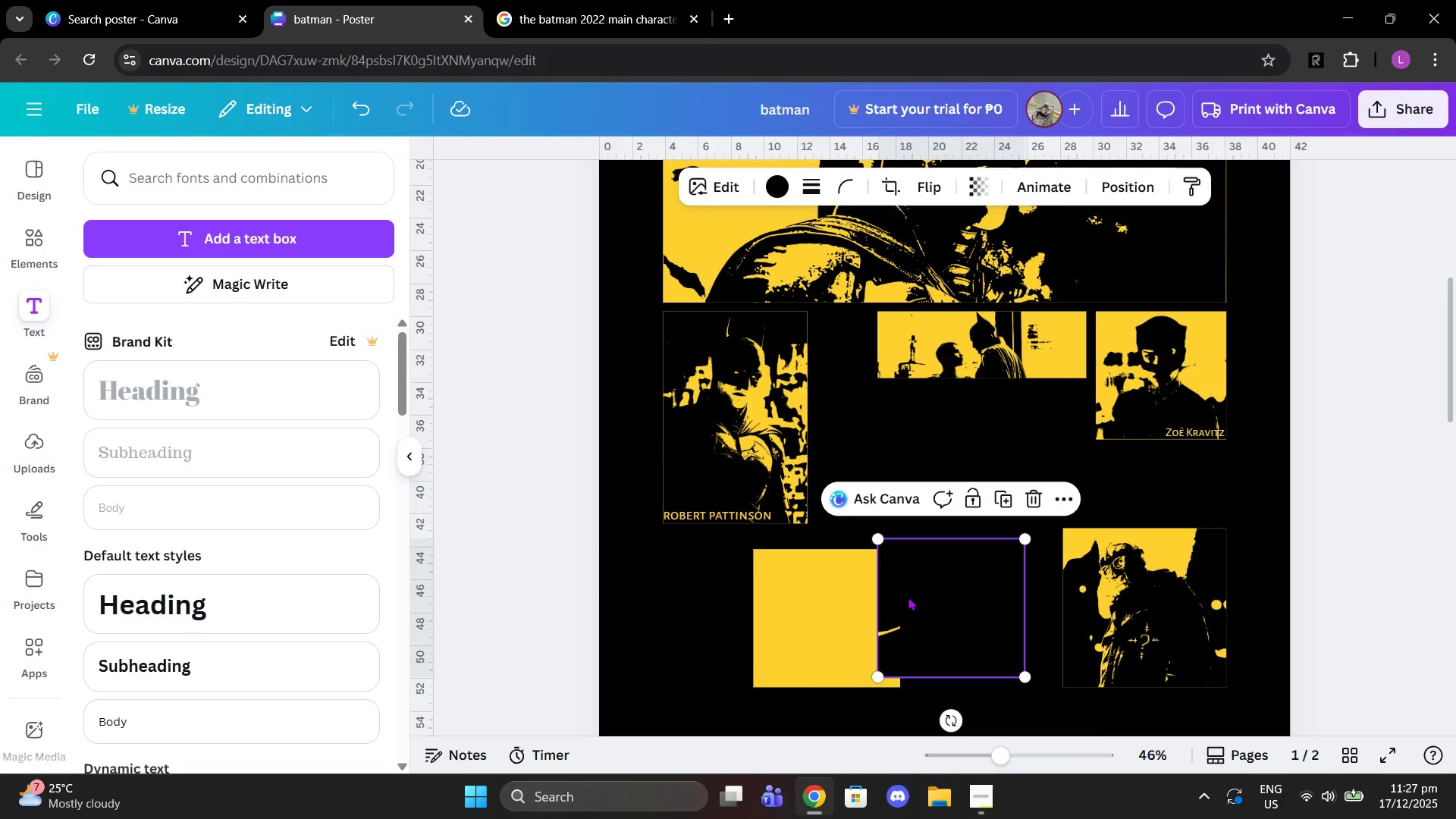 
key(Control+ControlLeft)
 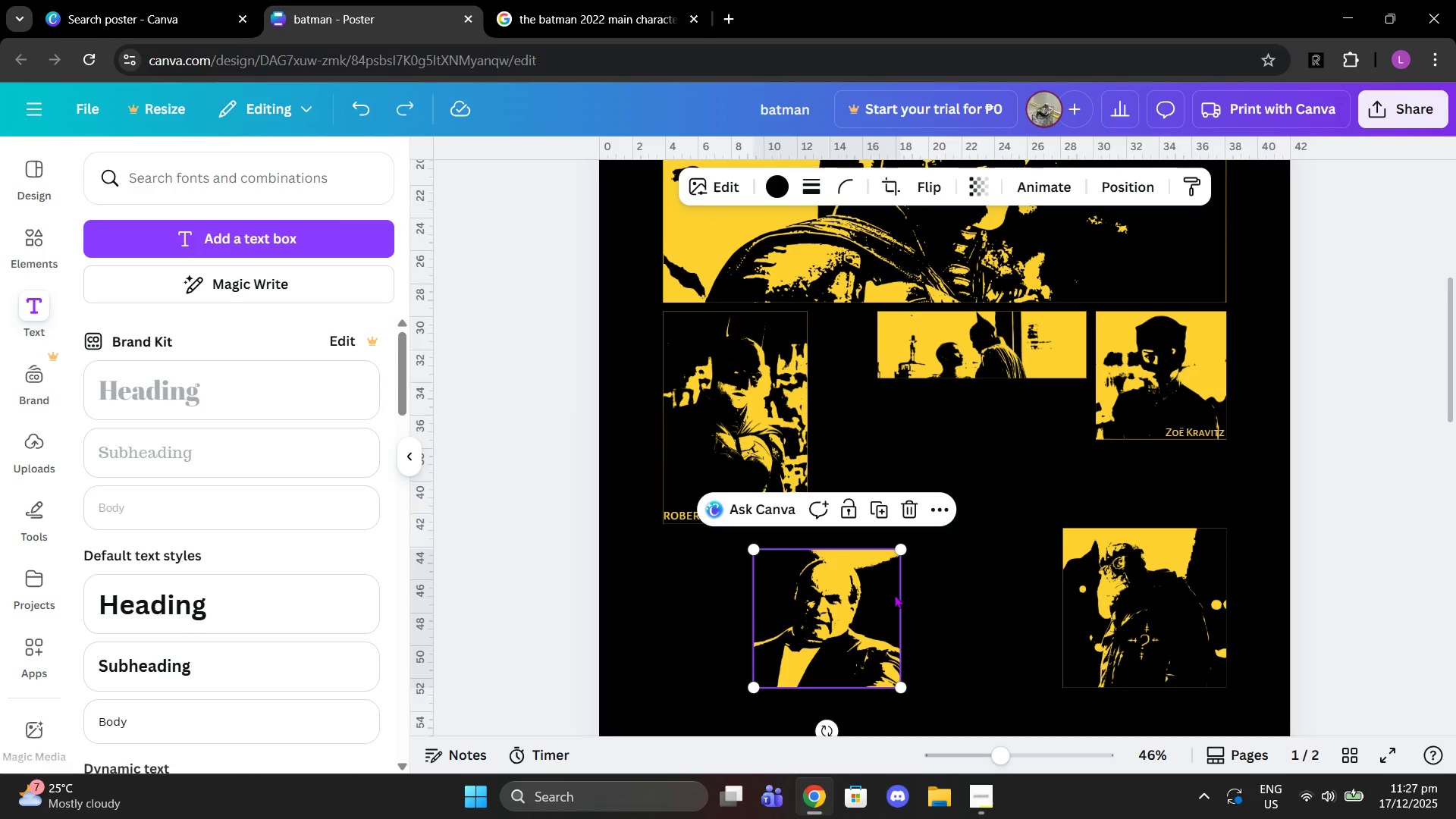 
key(Control+Z)
 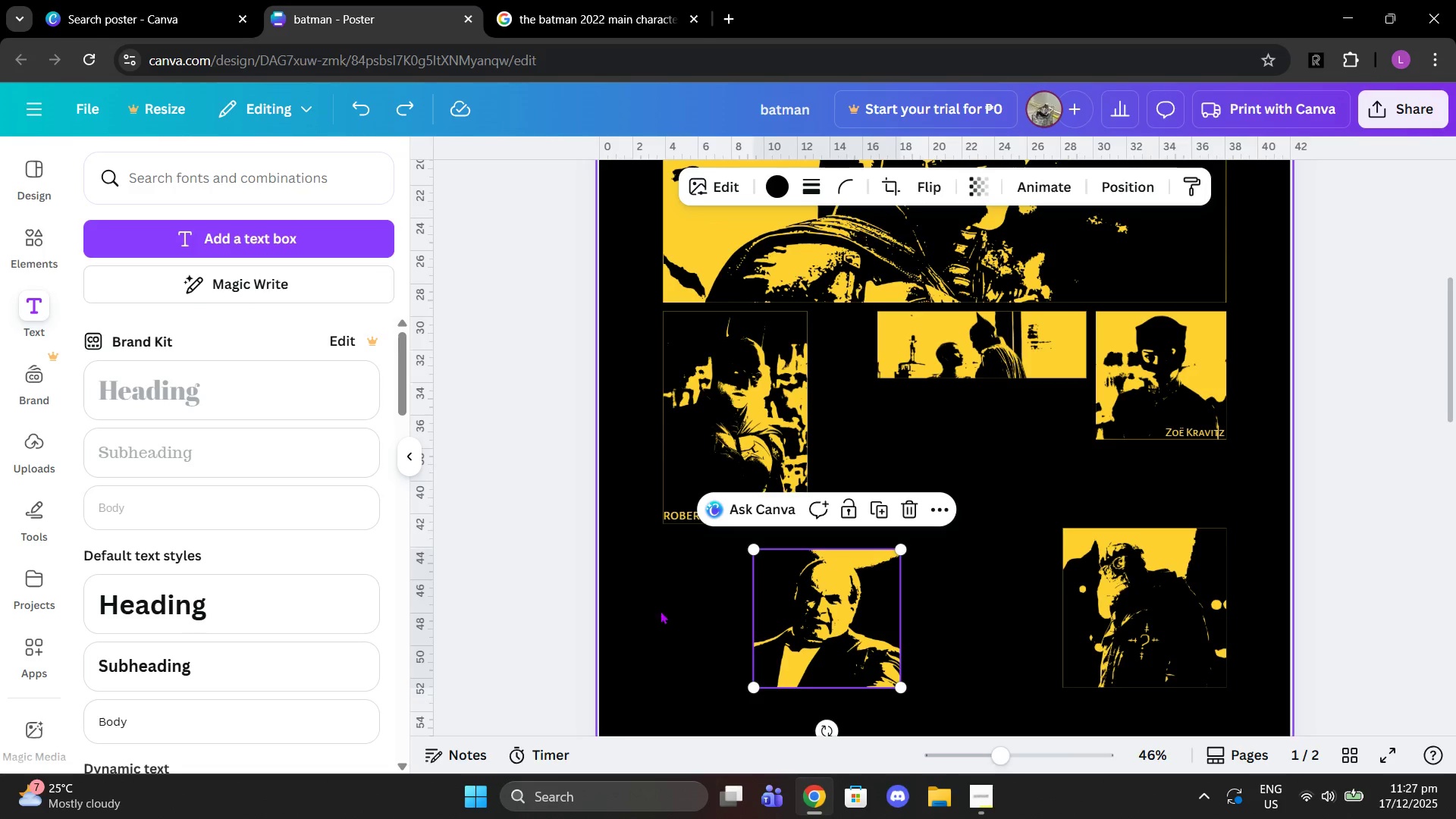 
left_click([669, 602])
 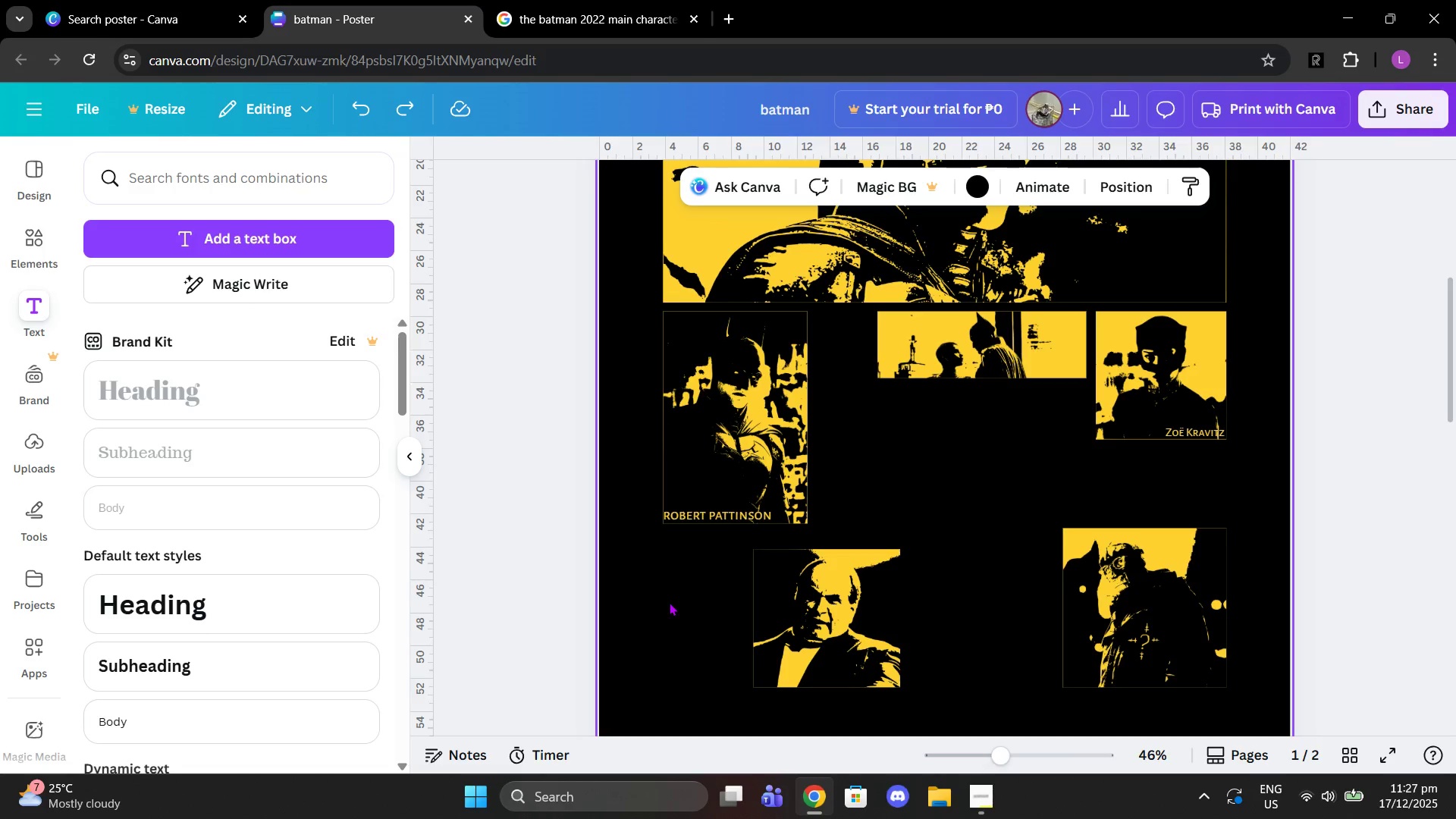 
left_click_drag(start_coordinate=[669, 602], to_coordinate=[810, 627])
 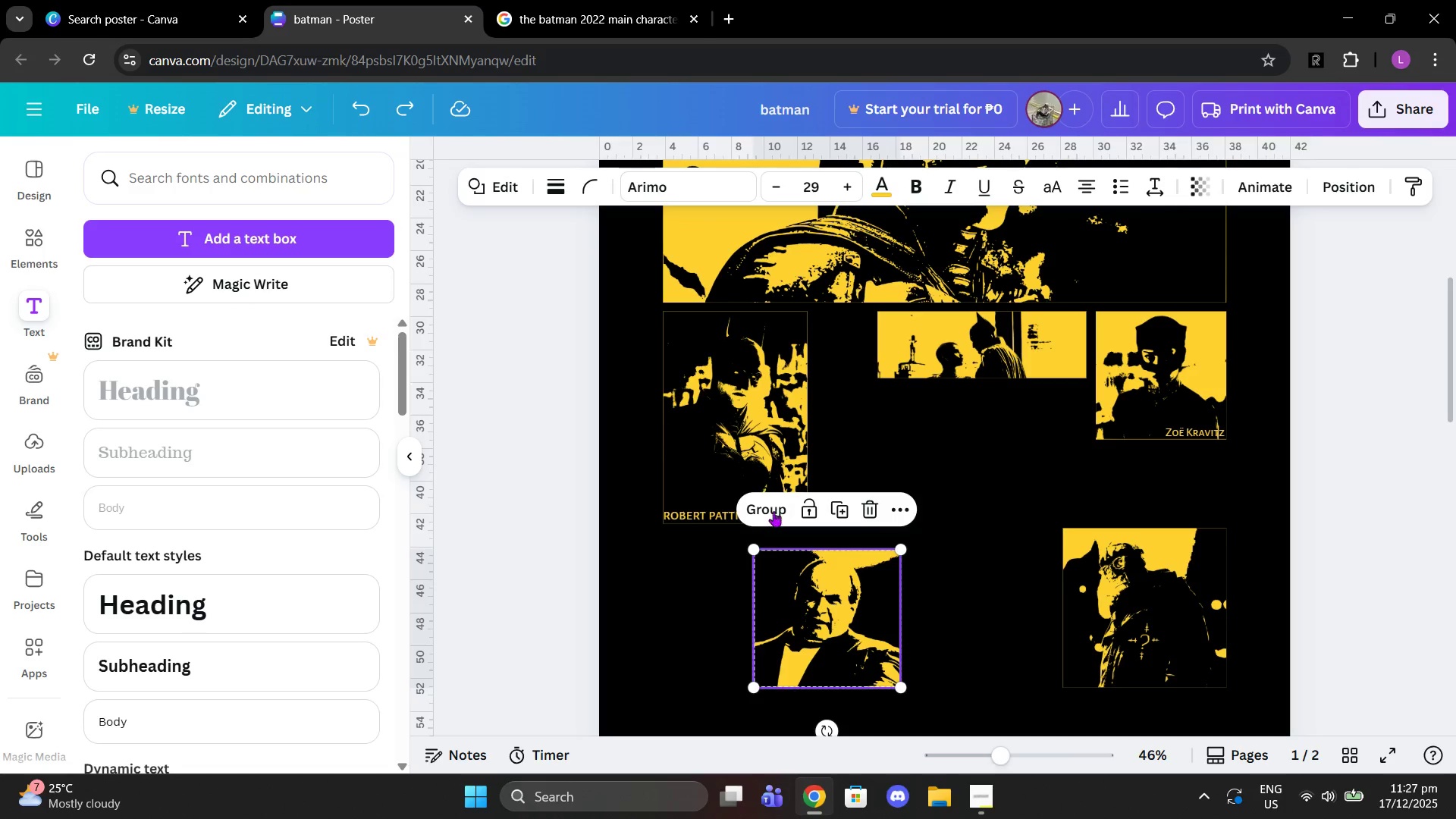 
left_click([774, 510])
 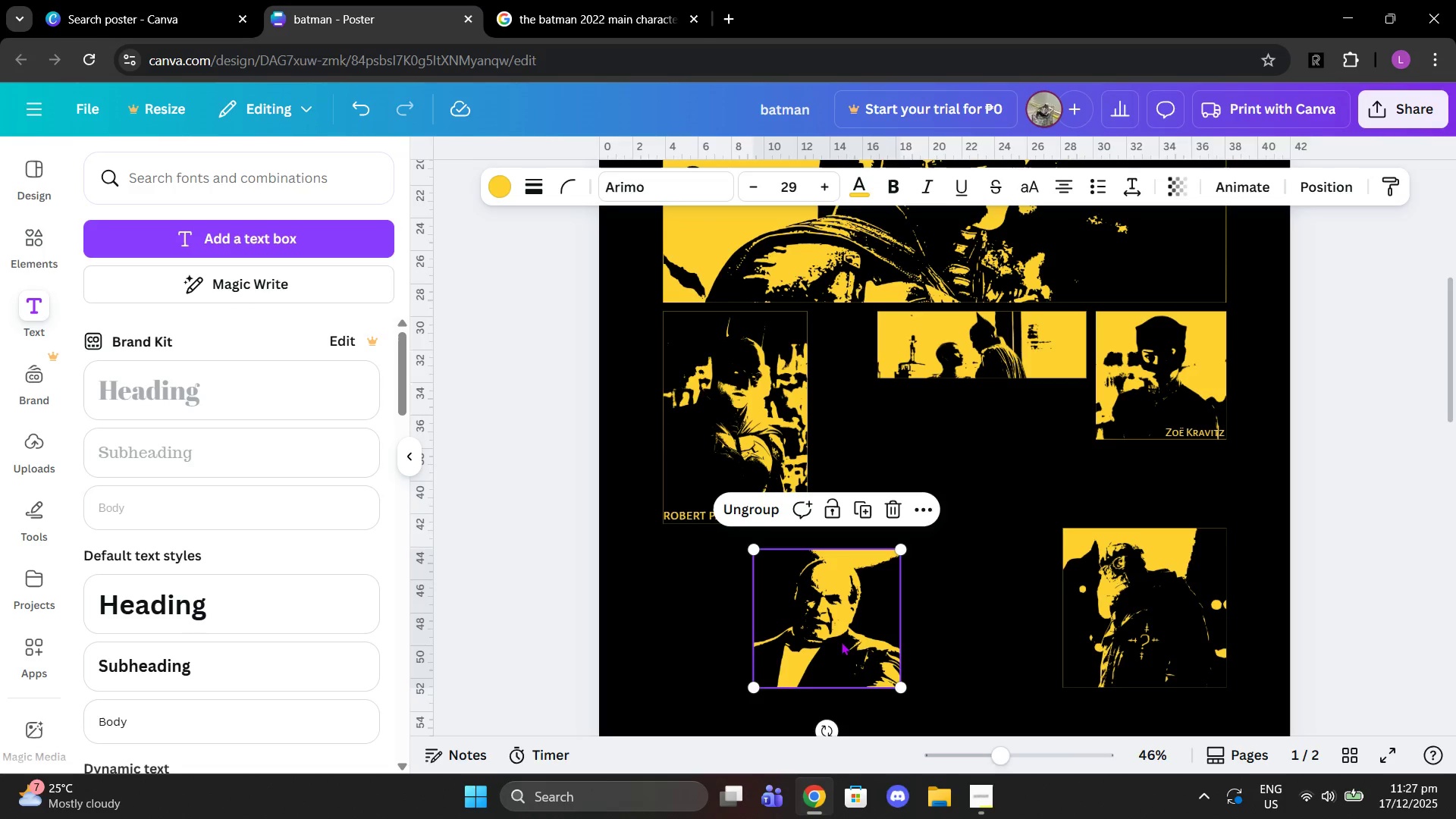 
left_click_drag(start_coordinate=[841, 642], to_coordinate=[974, 637])
 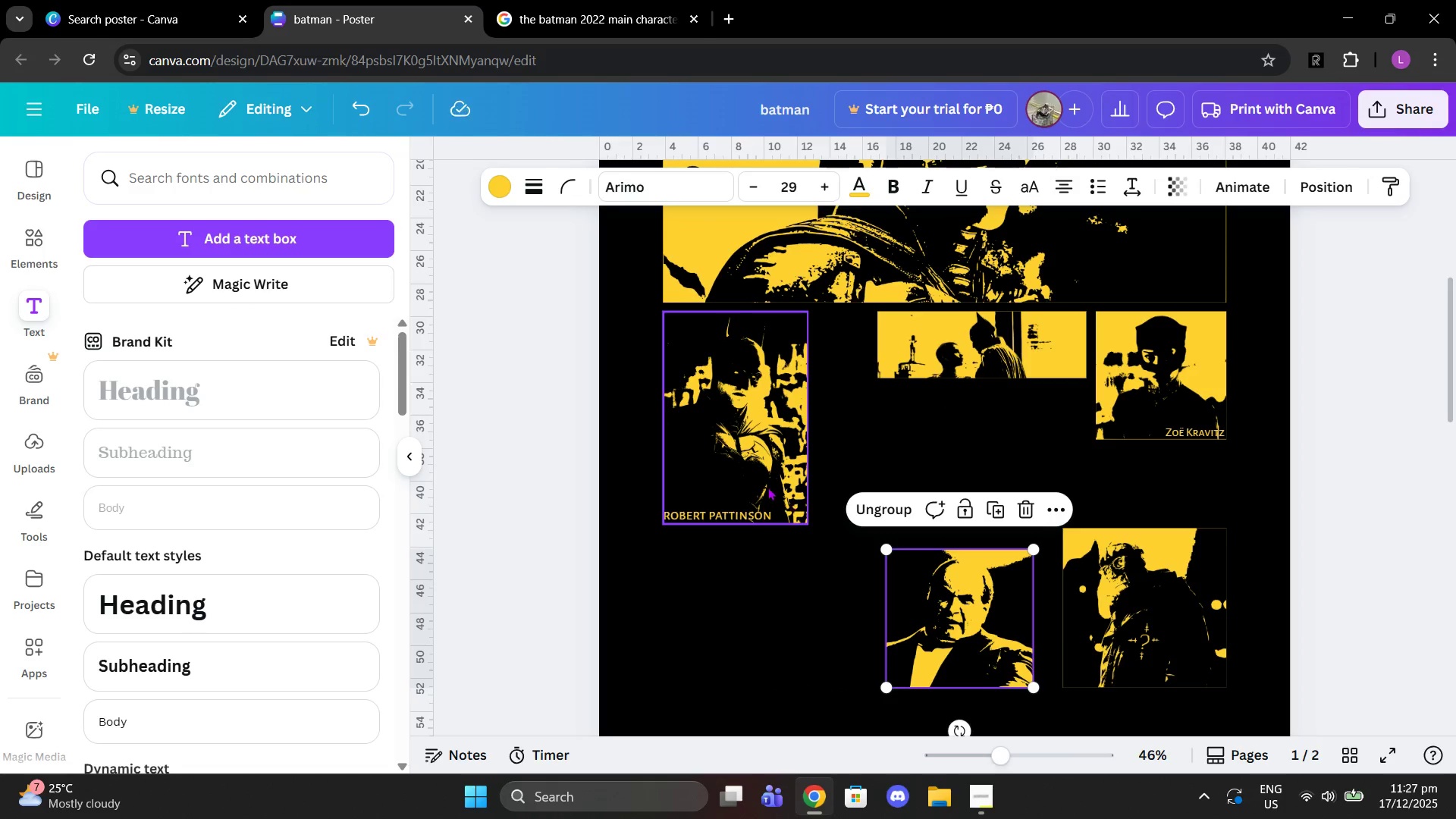 
left_click([761, 482])
 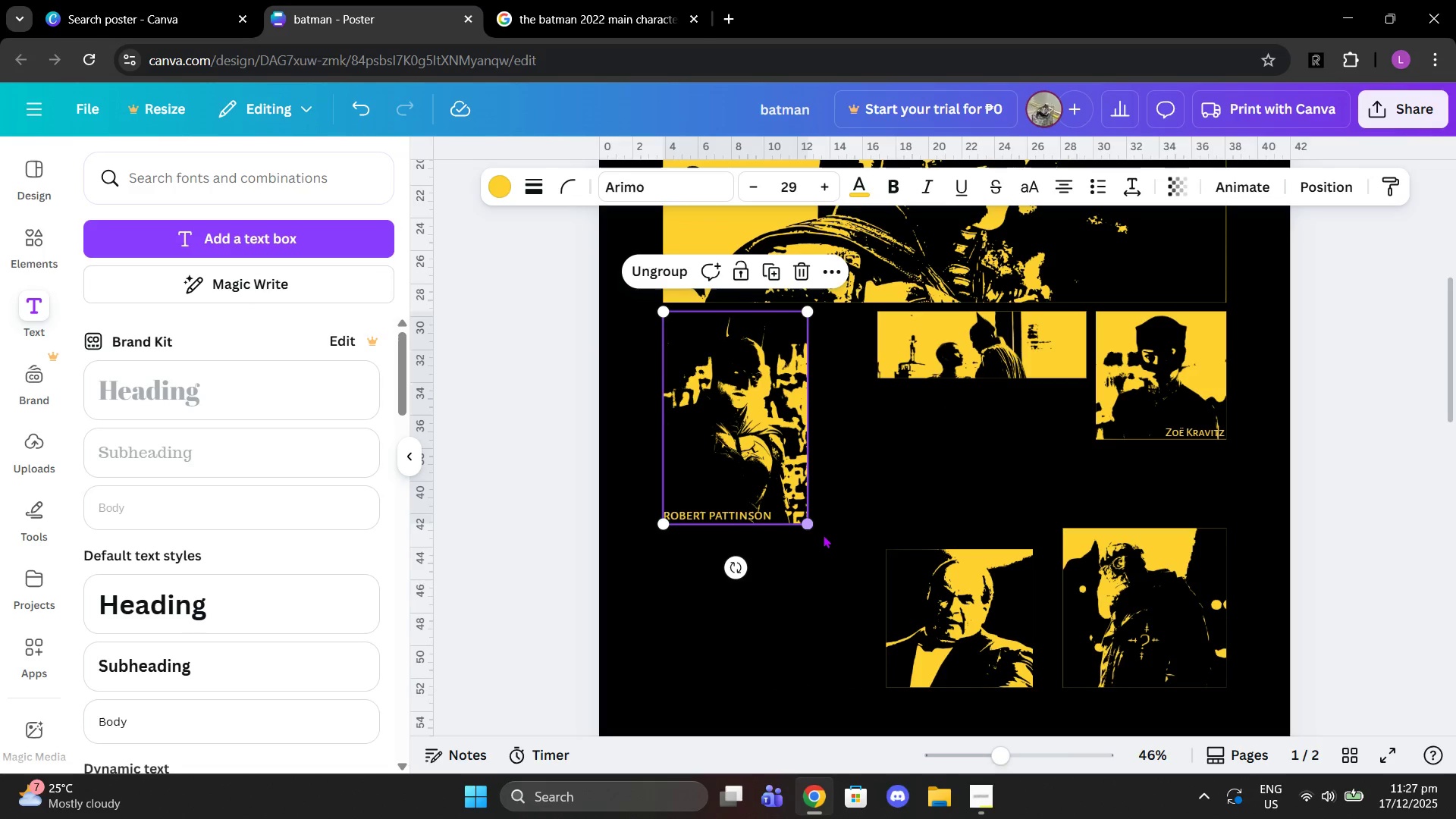 
left_click_drag(start_coordinate=[809, 530], to_coordinate=[843, 564])
 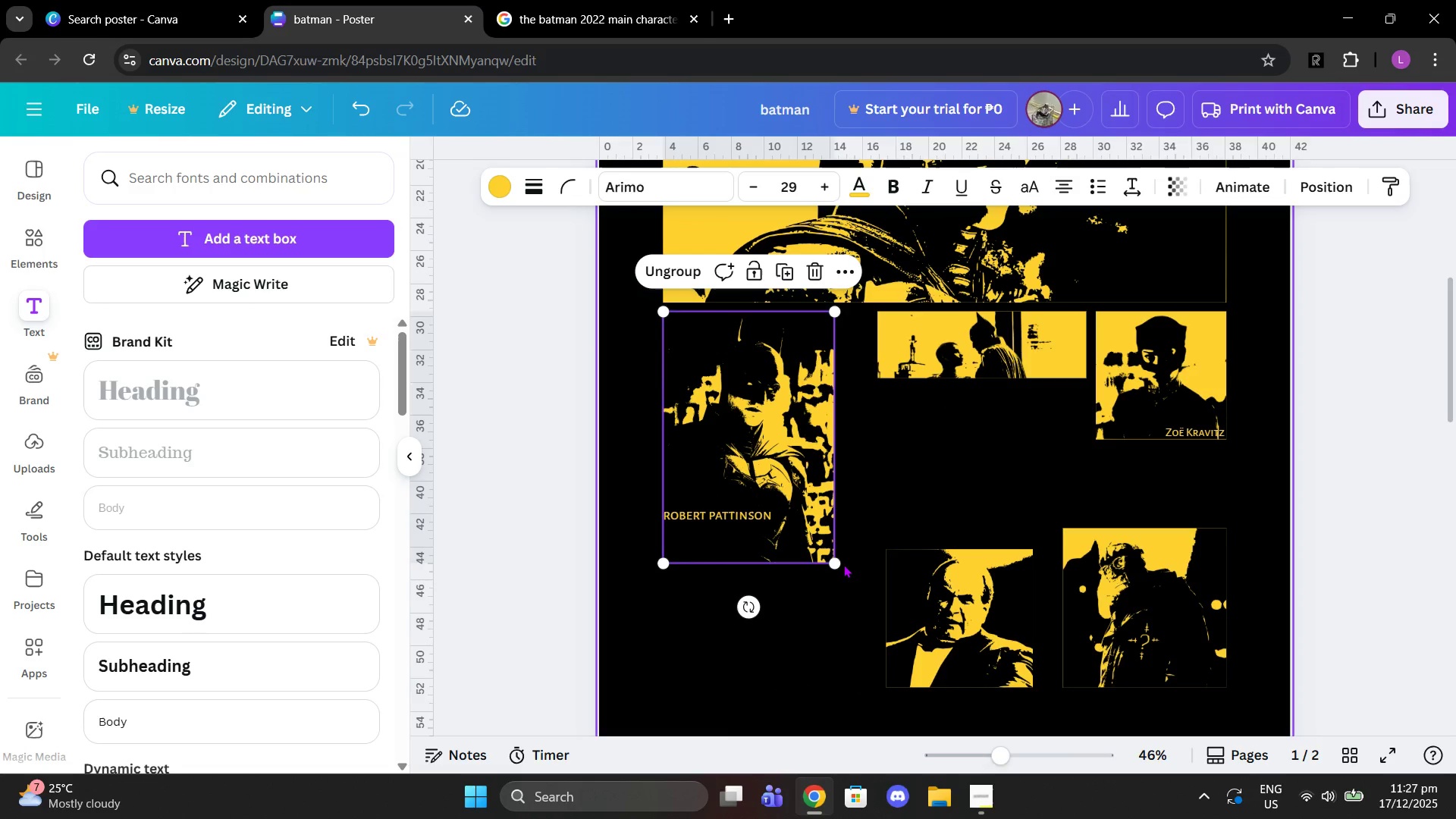 
hold_key(key=ControlLeft, duration=0.41)
 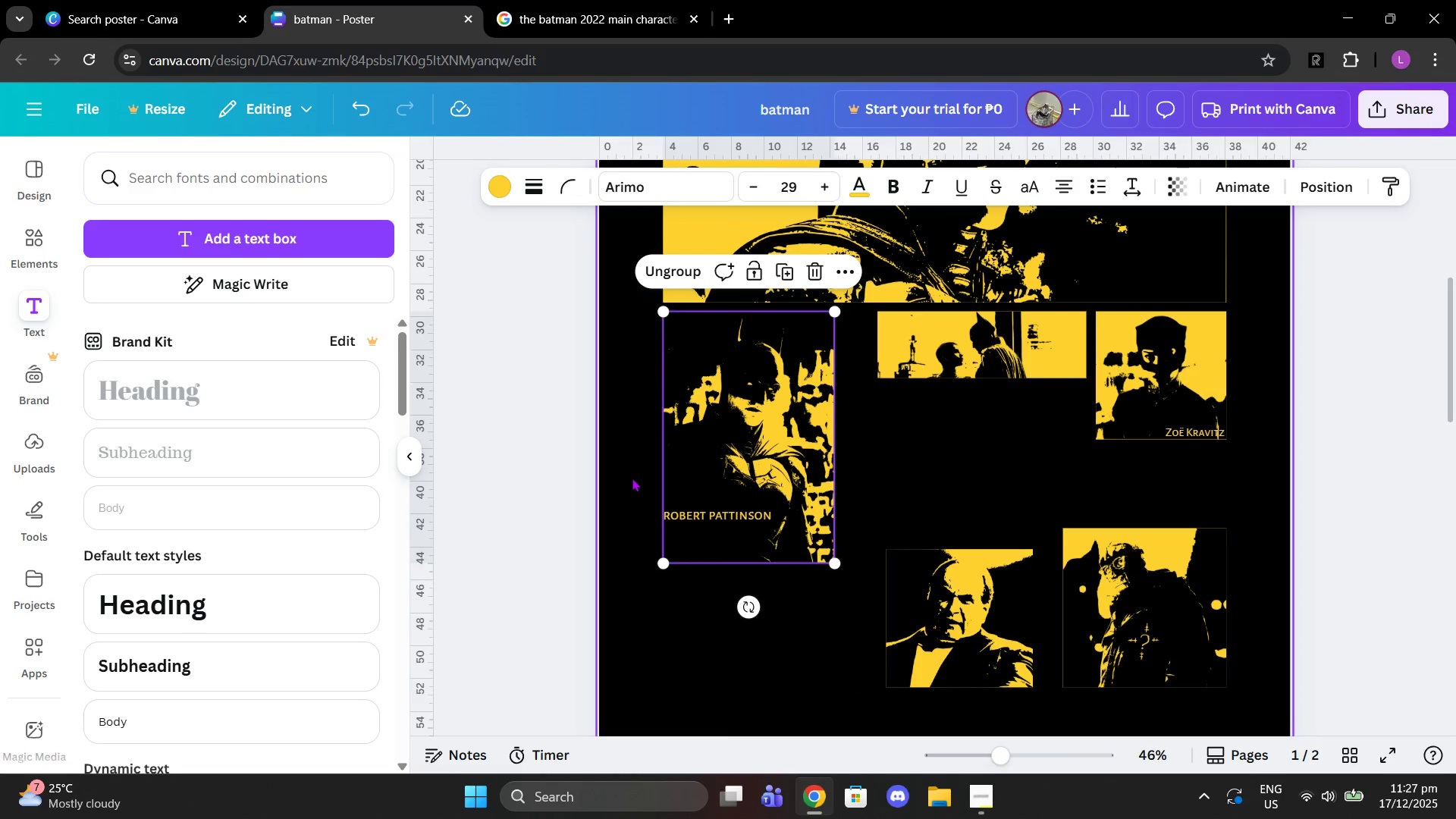 
key(Control+Z)
 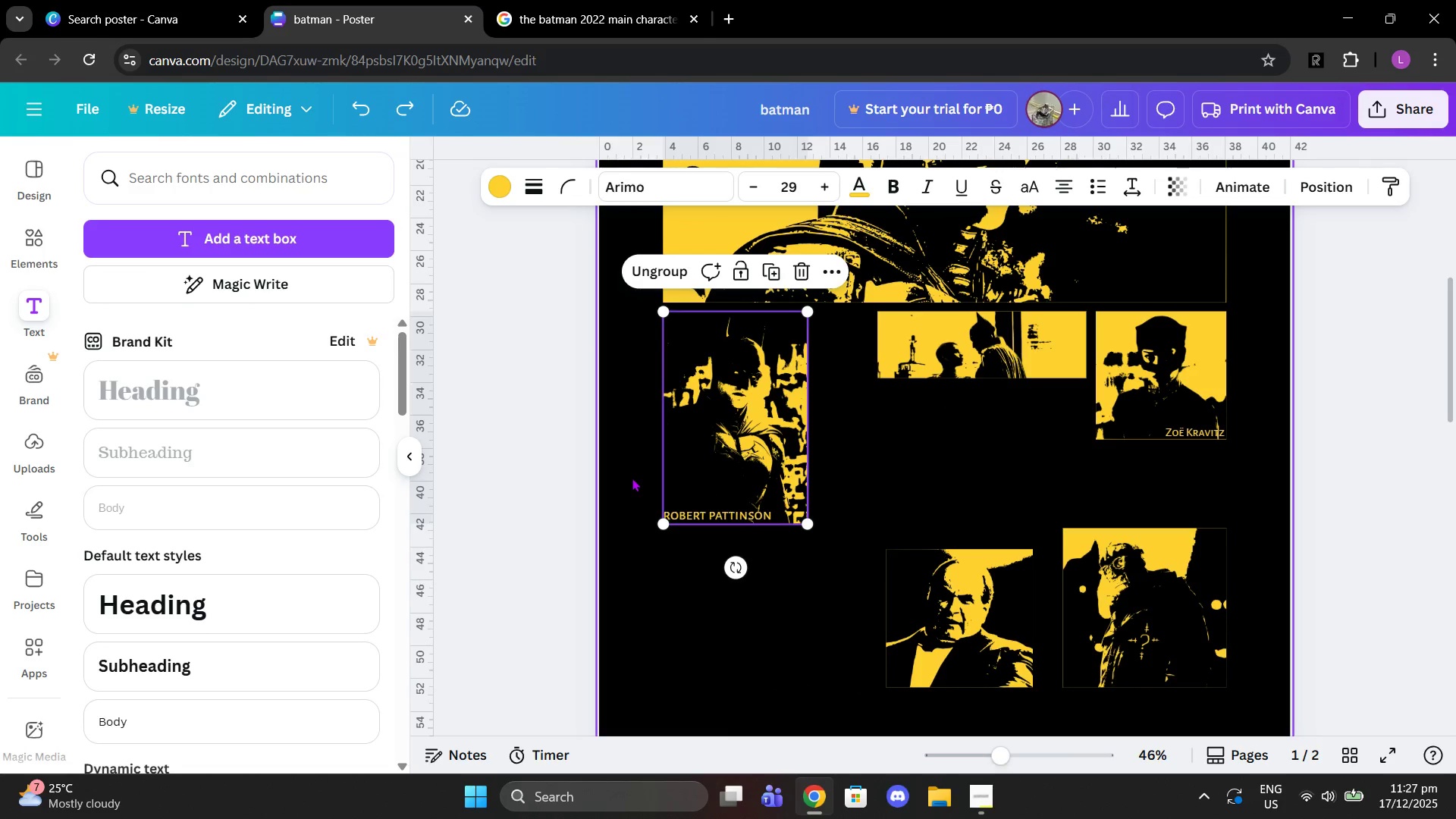 
left_click([632, 478])
 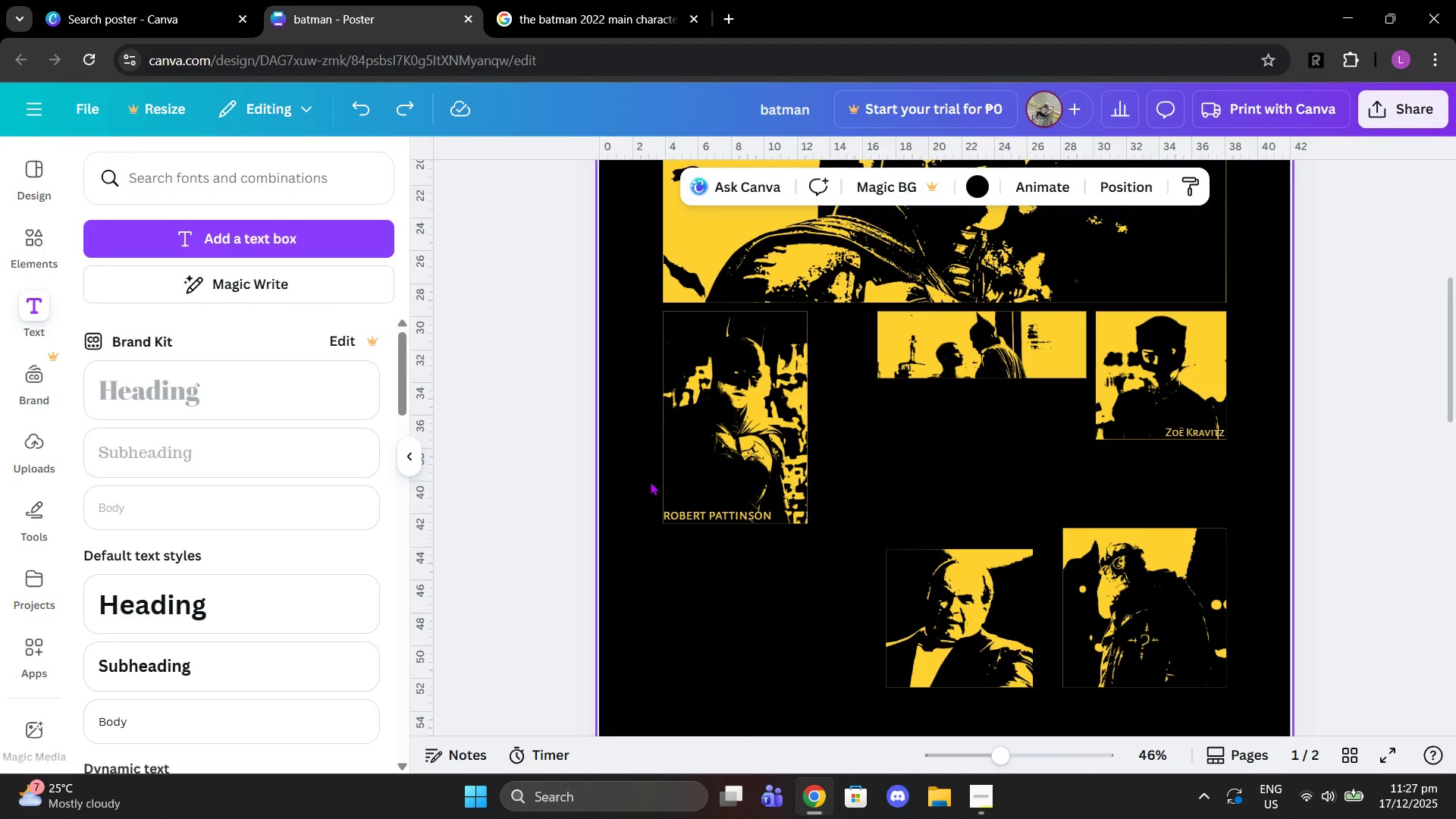 
left_click_drag(start_coordinate=[632, 478], to_coordinate=[741, 521])
 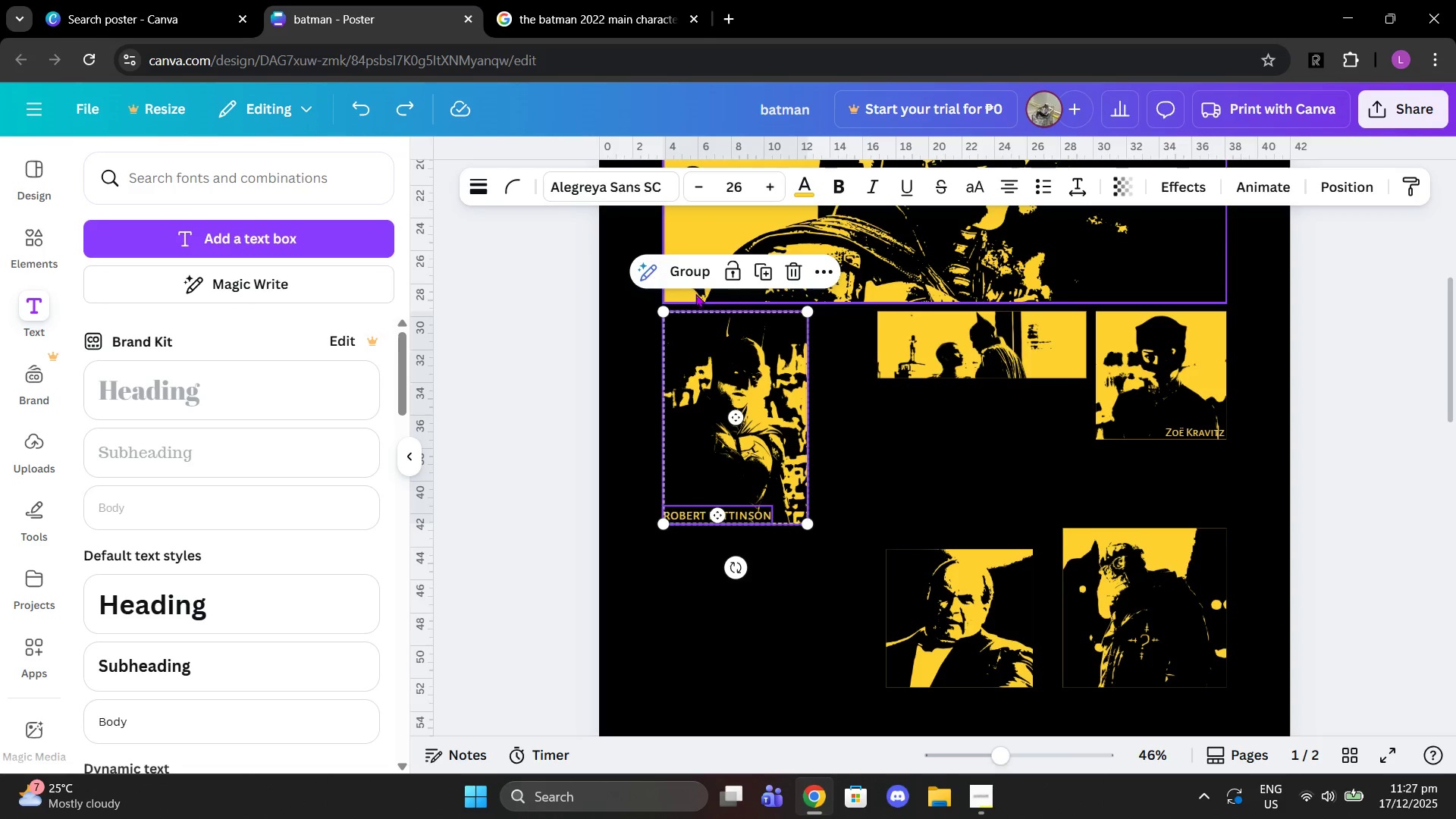 
left_click([695, 275])
 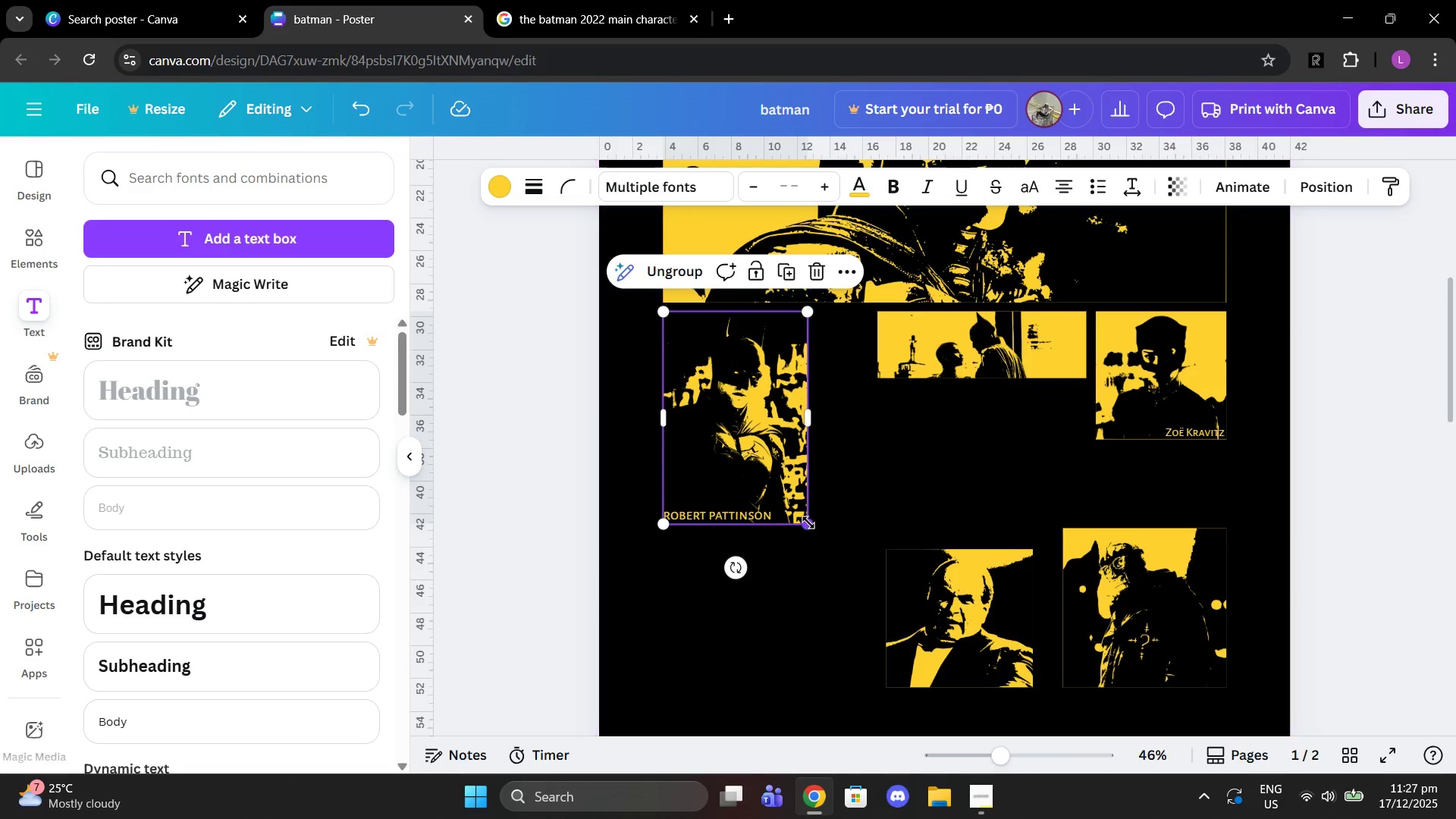 
left_click_drag(start_coordinate=[808, 522], to_coordinate=[860, 557])
 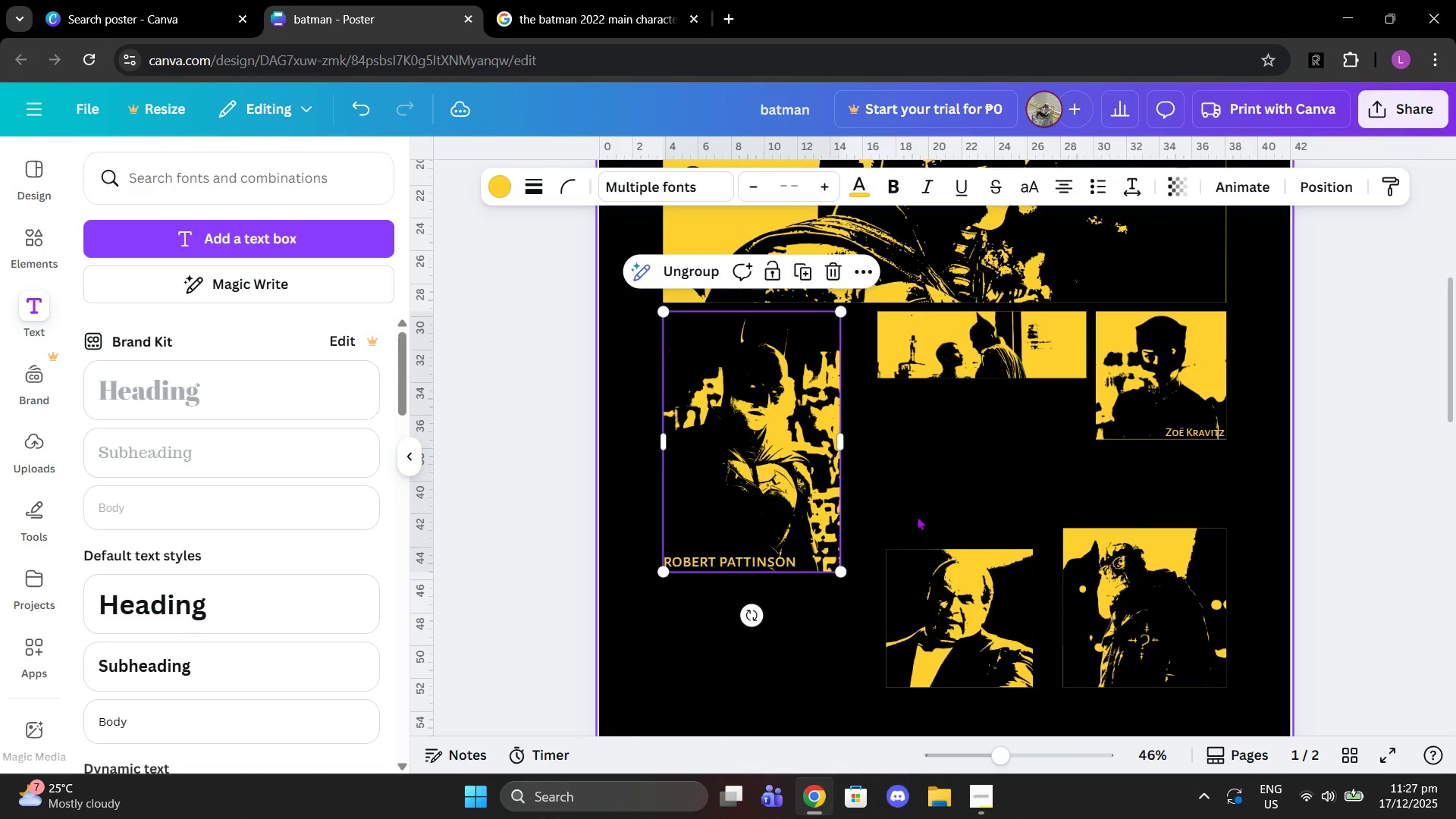 
left_click([917, 516])
 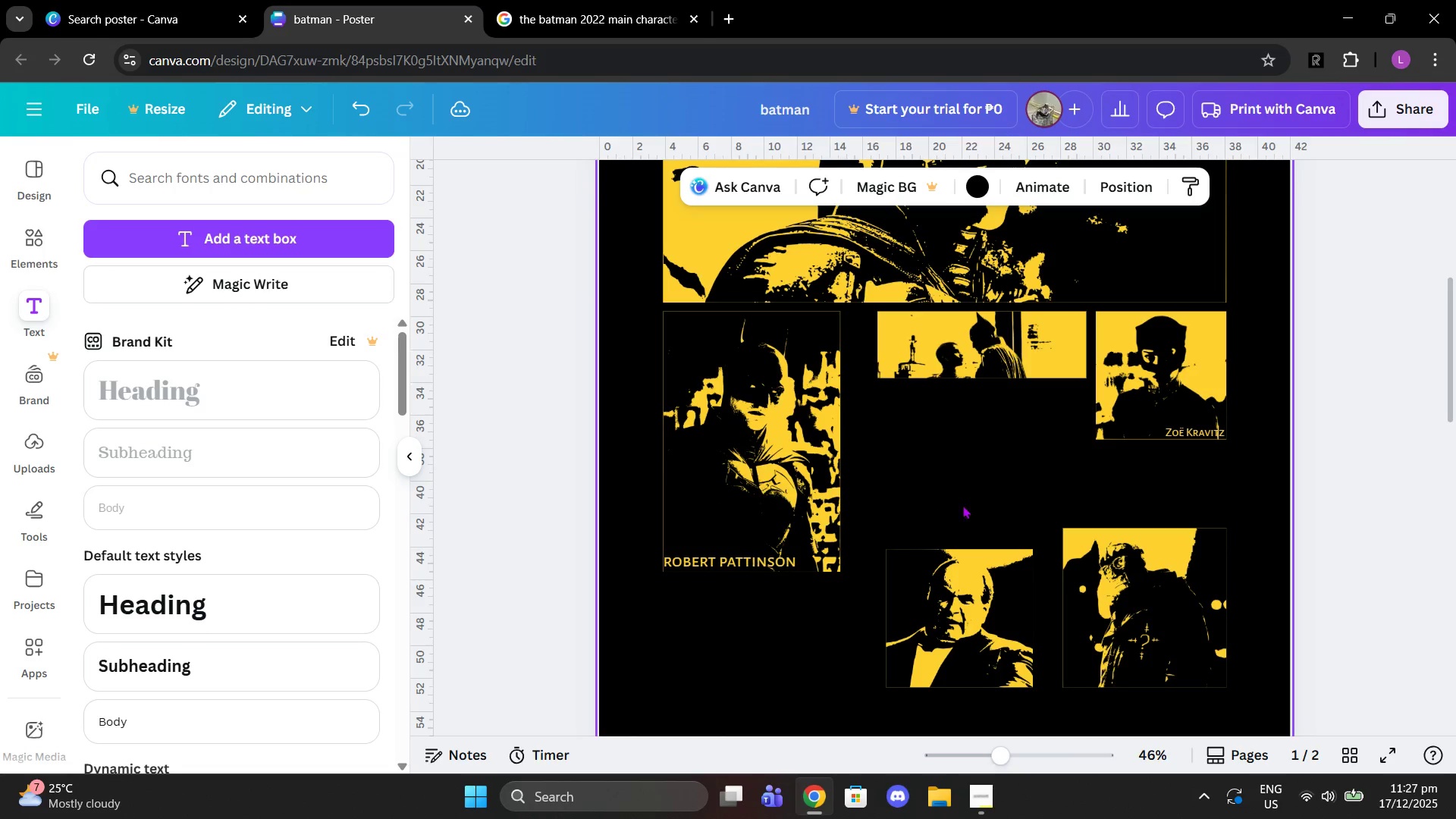 
scroll: coordinate [1030, 533], scroll_direction: down, amount: 2.0
 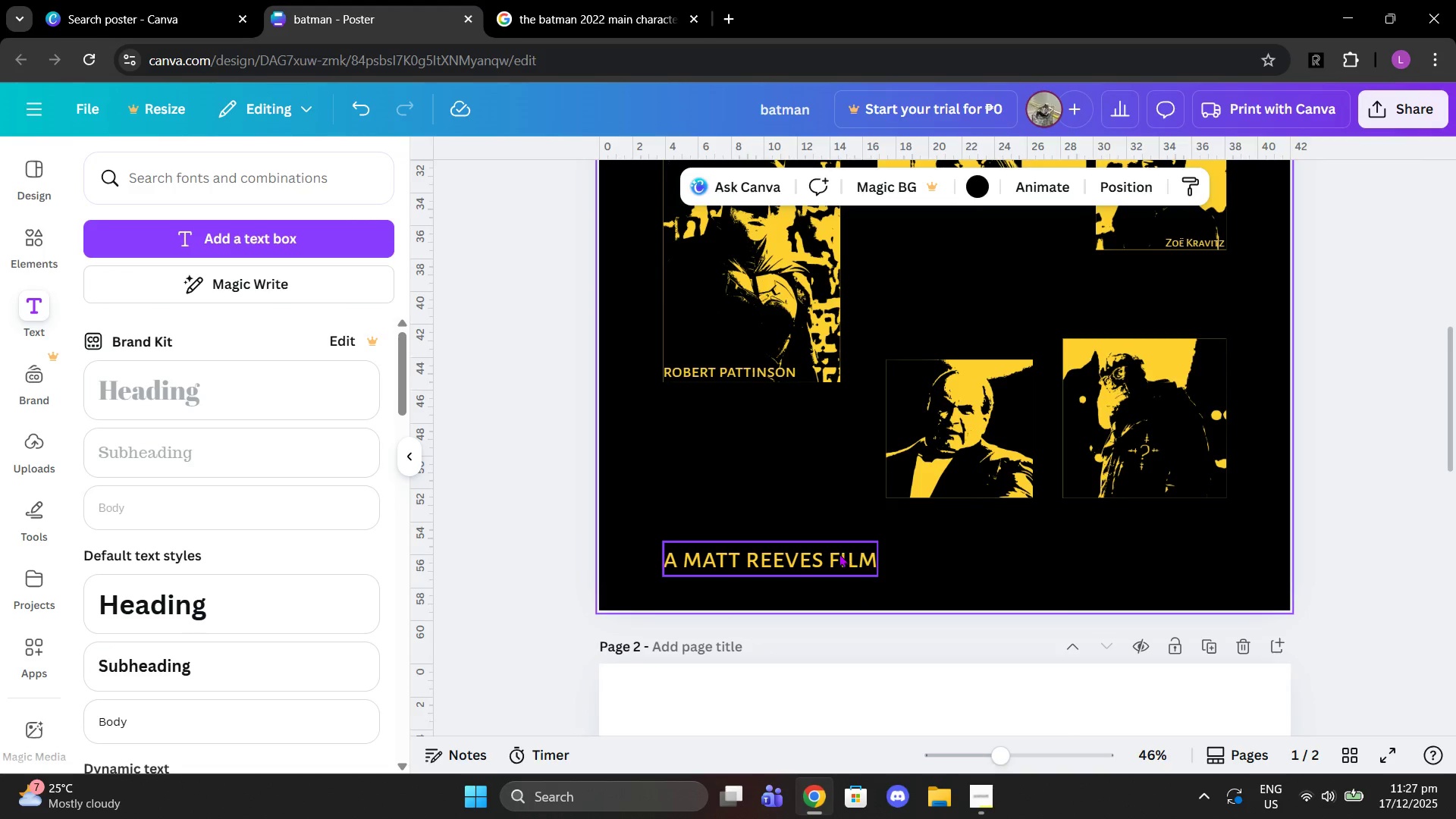 
left_click([839, 554])
 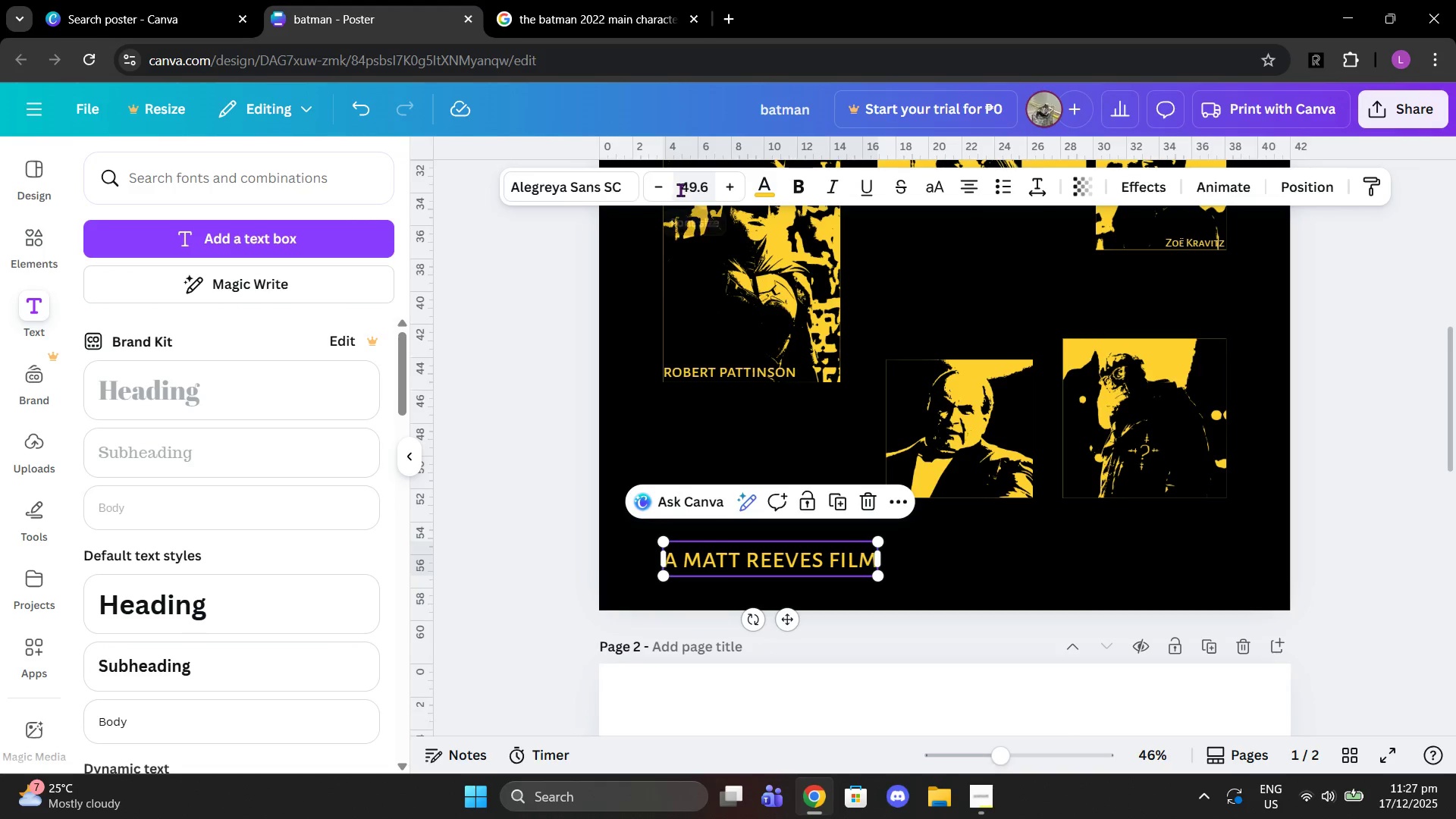 
double_click([670, 187])
 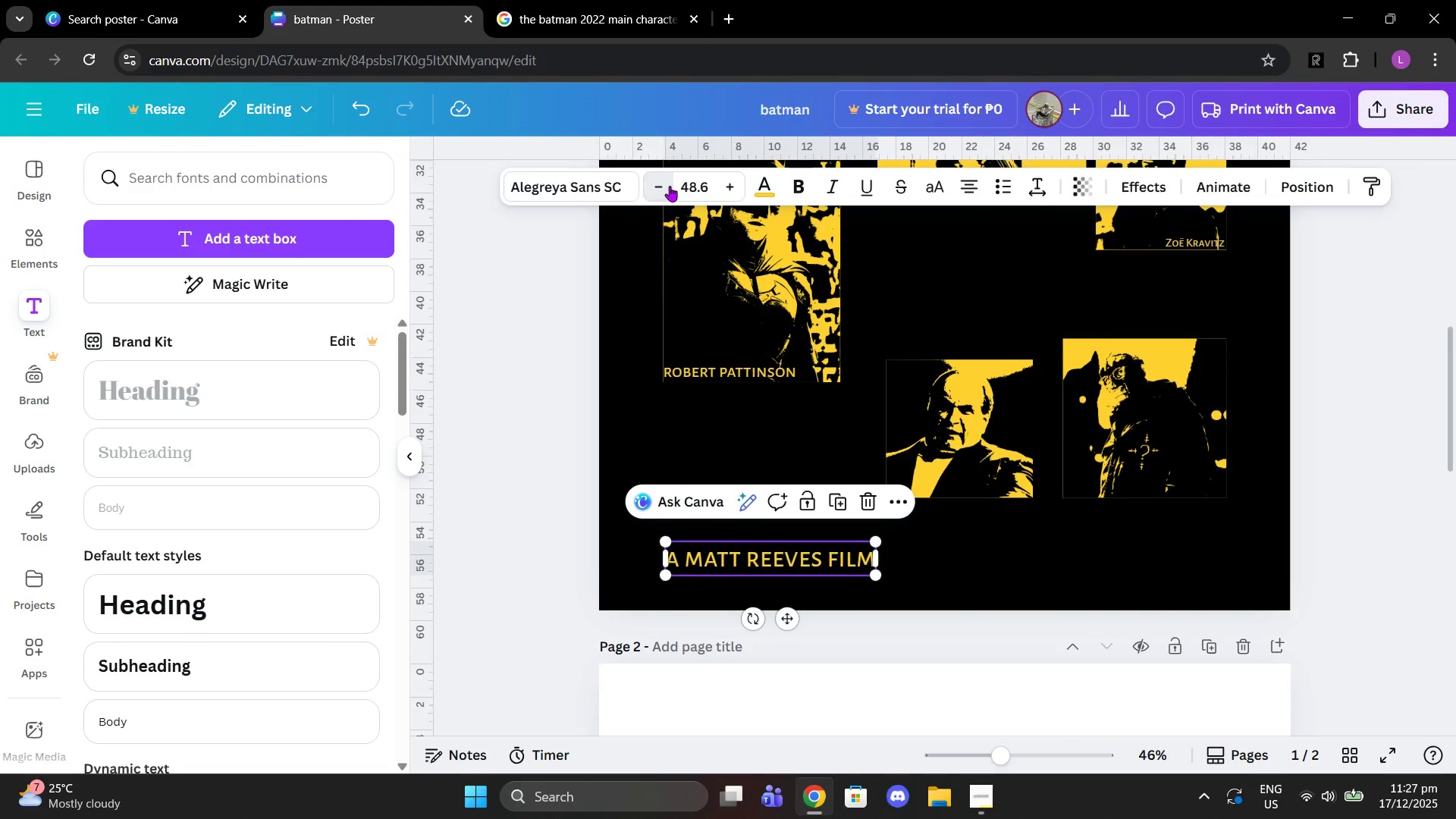 
triple_click([670, 186])
 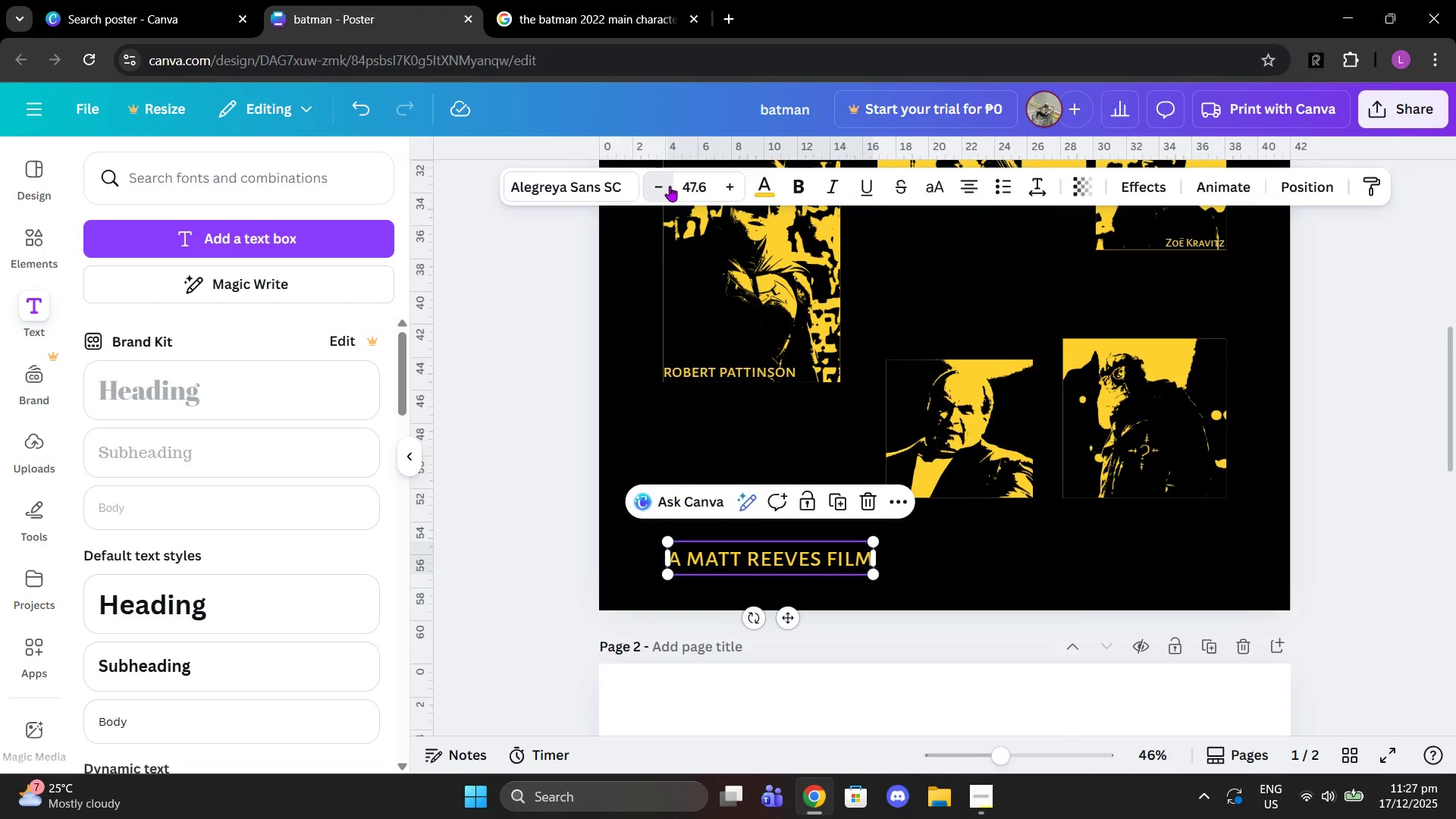 
triple_click([670, 186])
 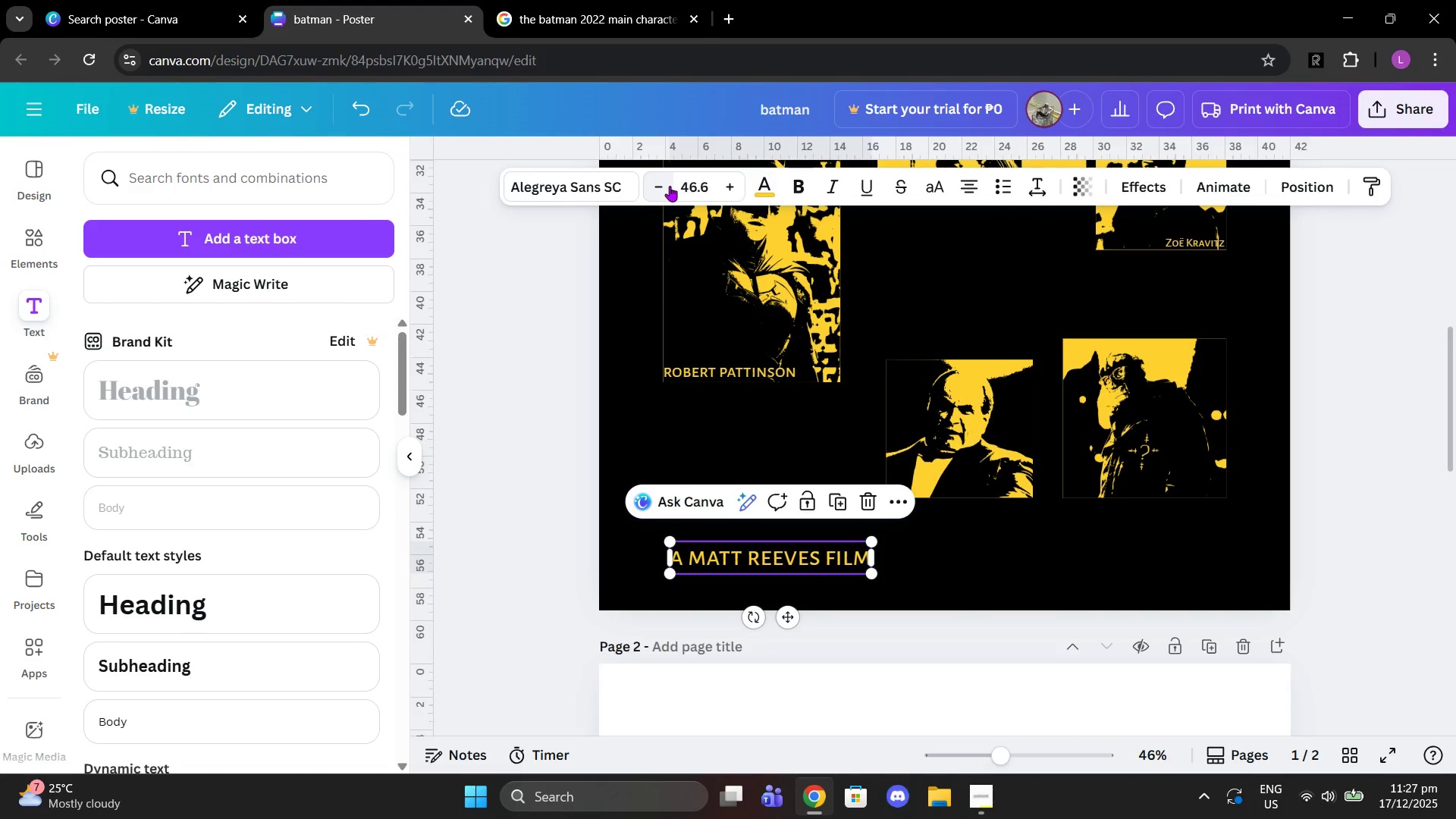 
triple_click([670, 186])
 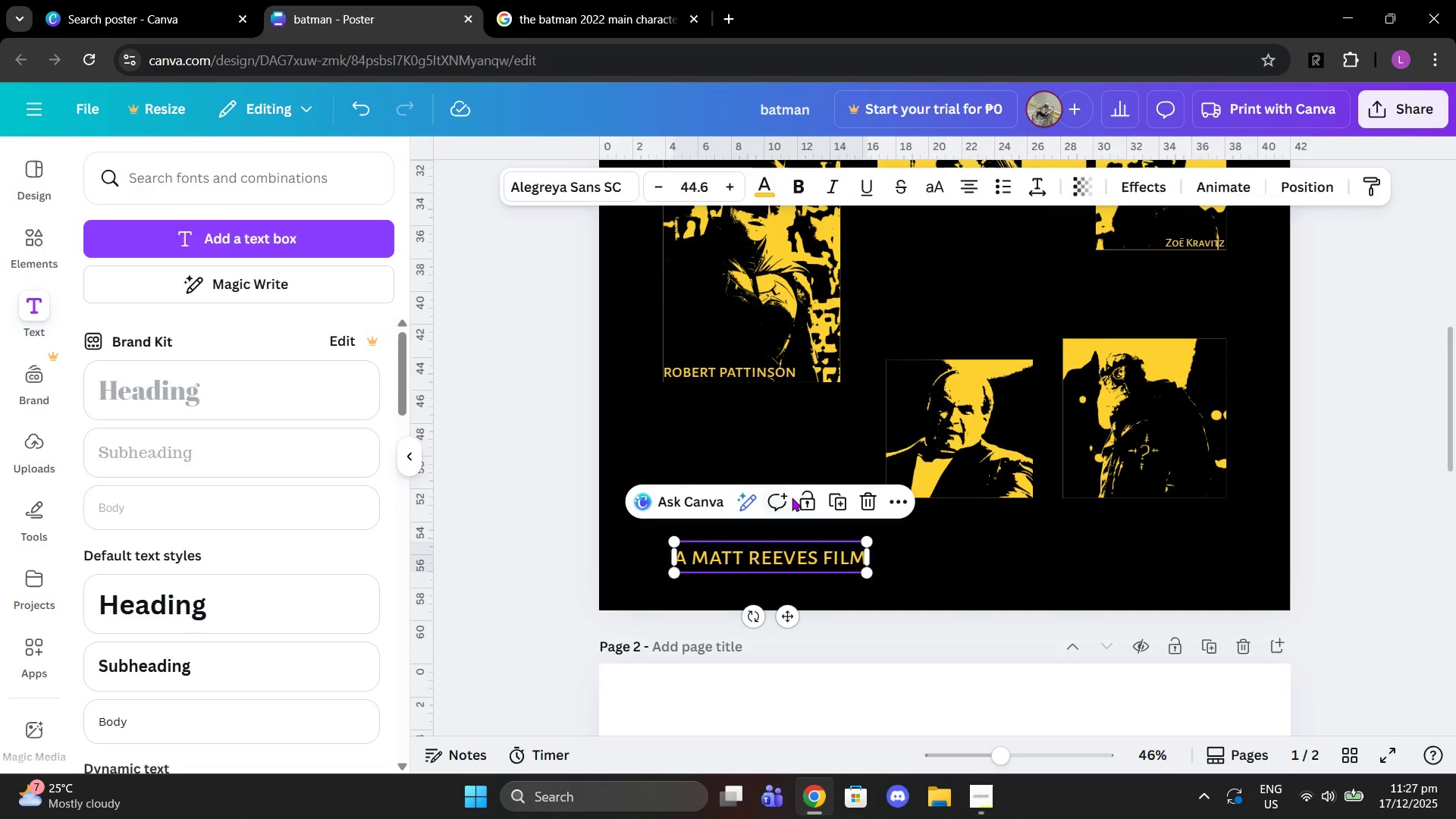 
left_click([754, 469])
 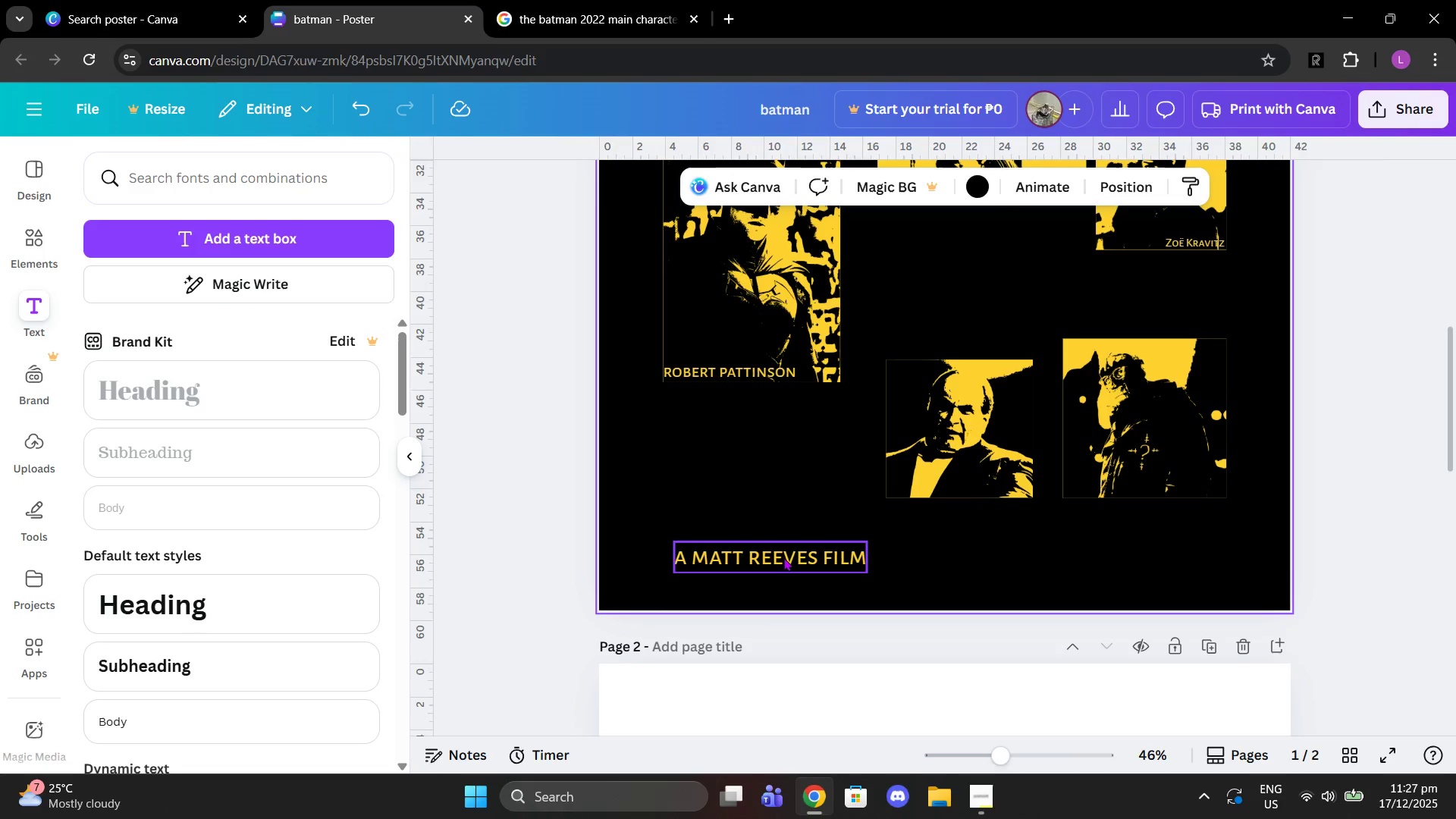 
left_click_drag(start_coordinate=[783, 563], to_coordinate=[768, 570])
 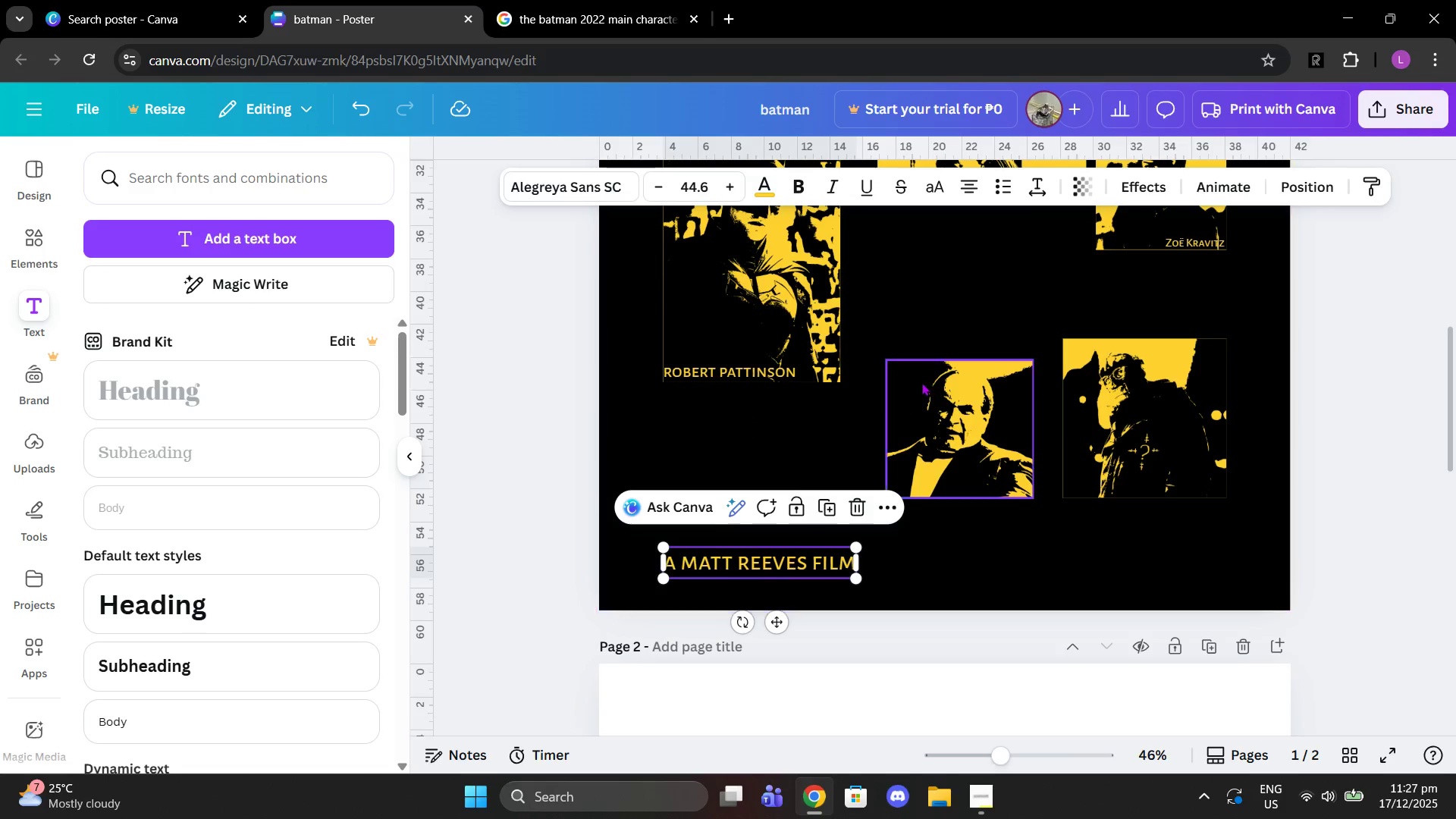 
left_click([923, 382])
 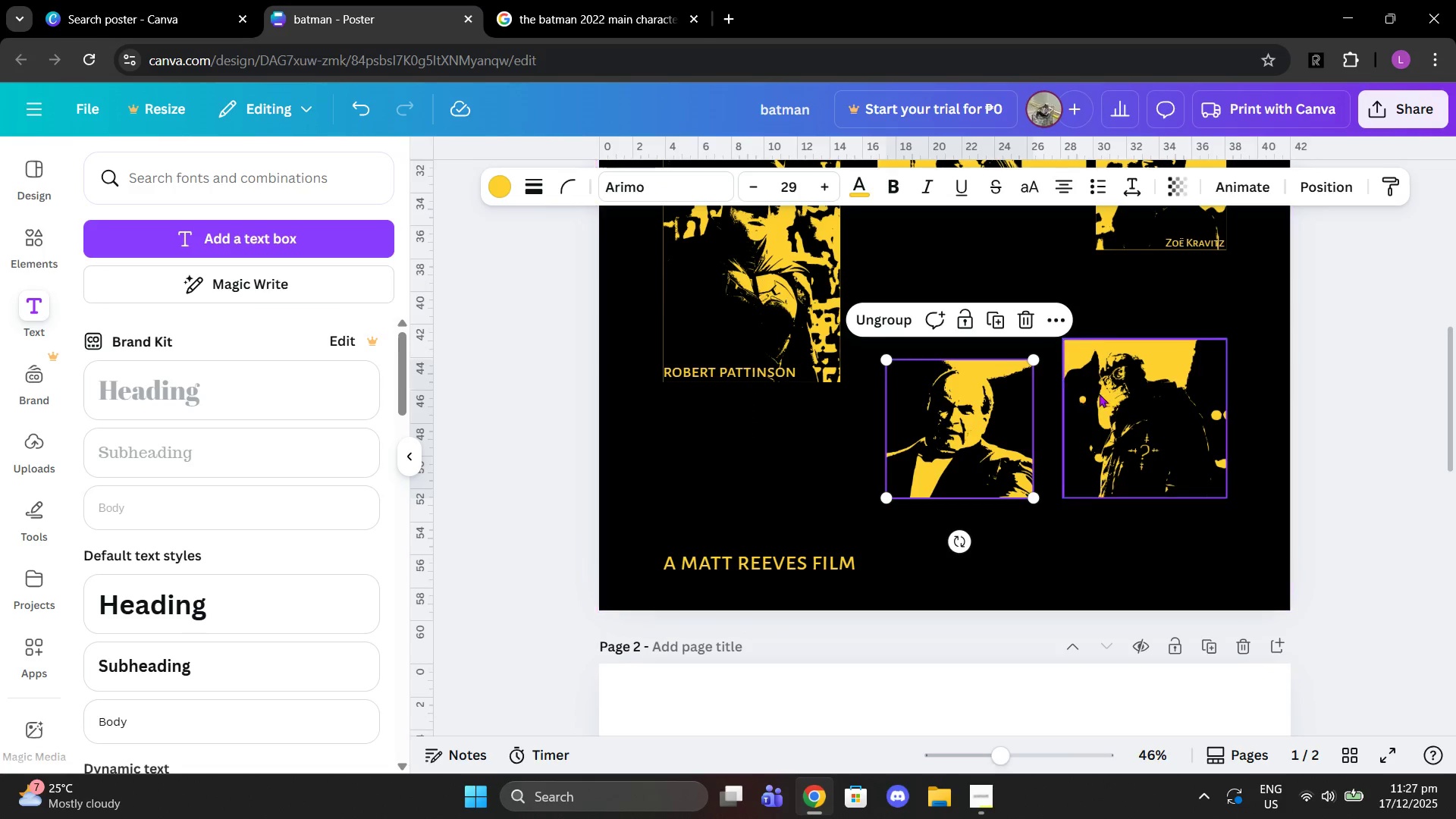 
left_click_drag(start_coordinate=[1142, 399], to_coordinate=[1143, 422])
 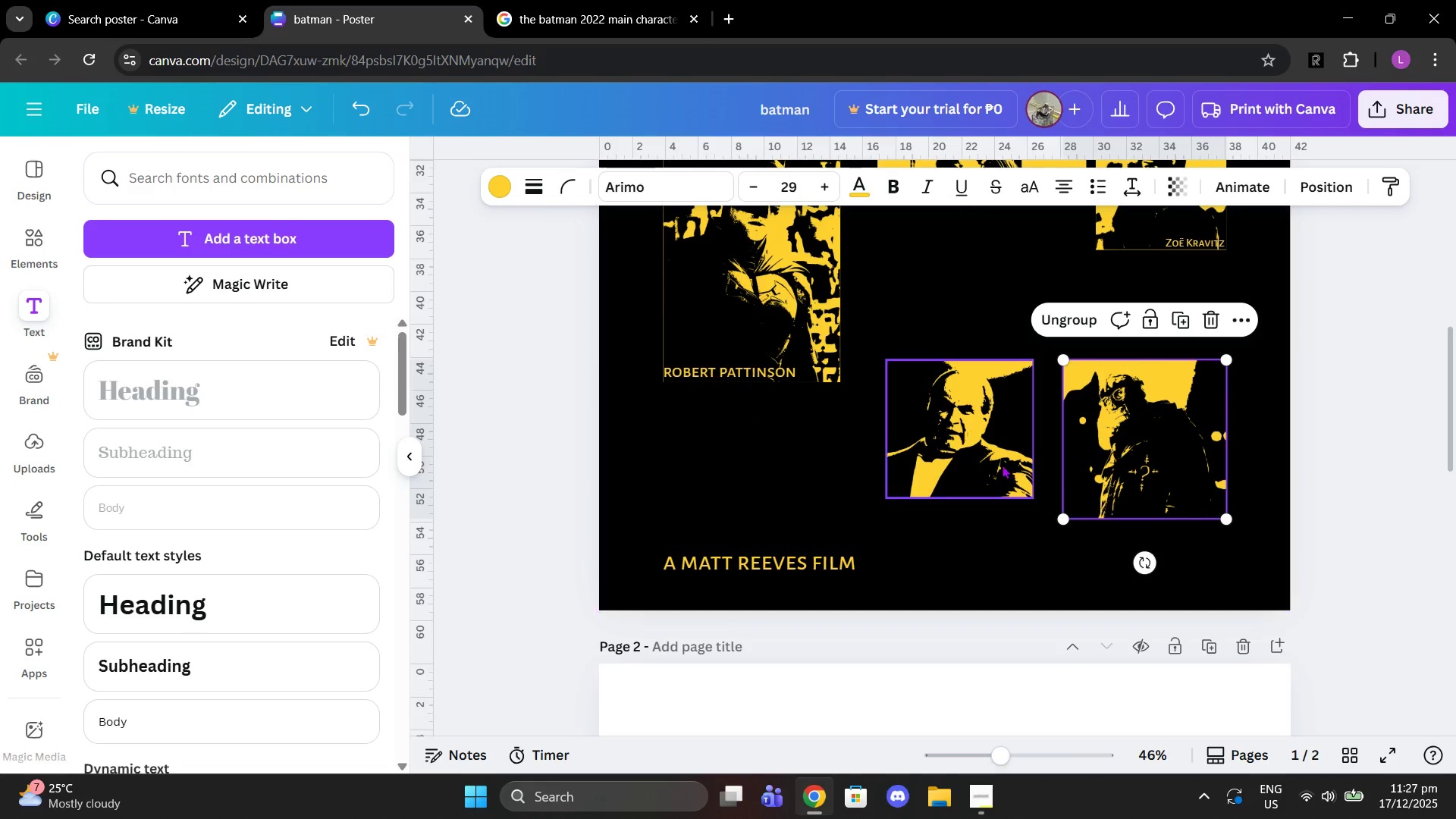 
left_click([993, 462])
 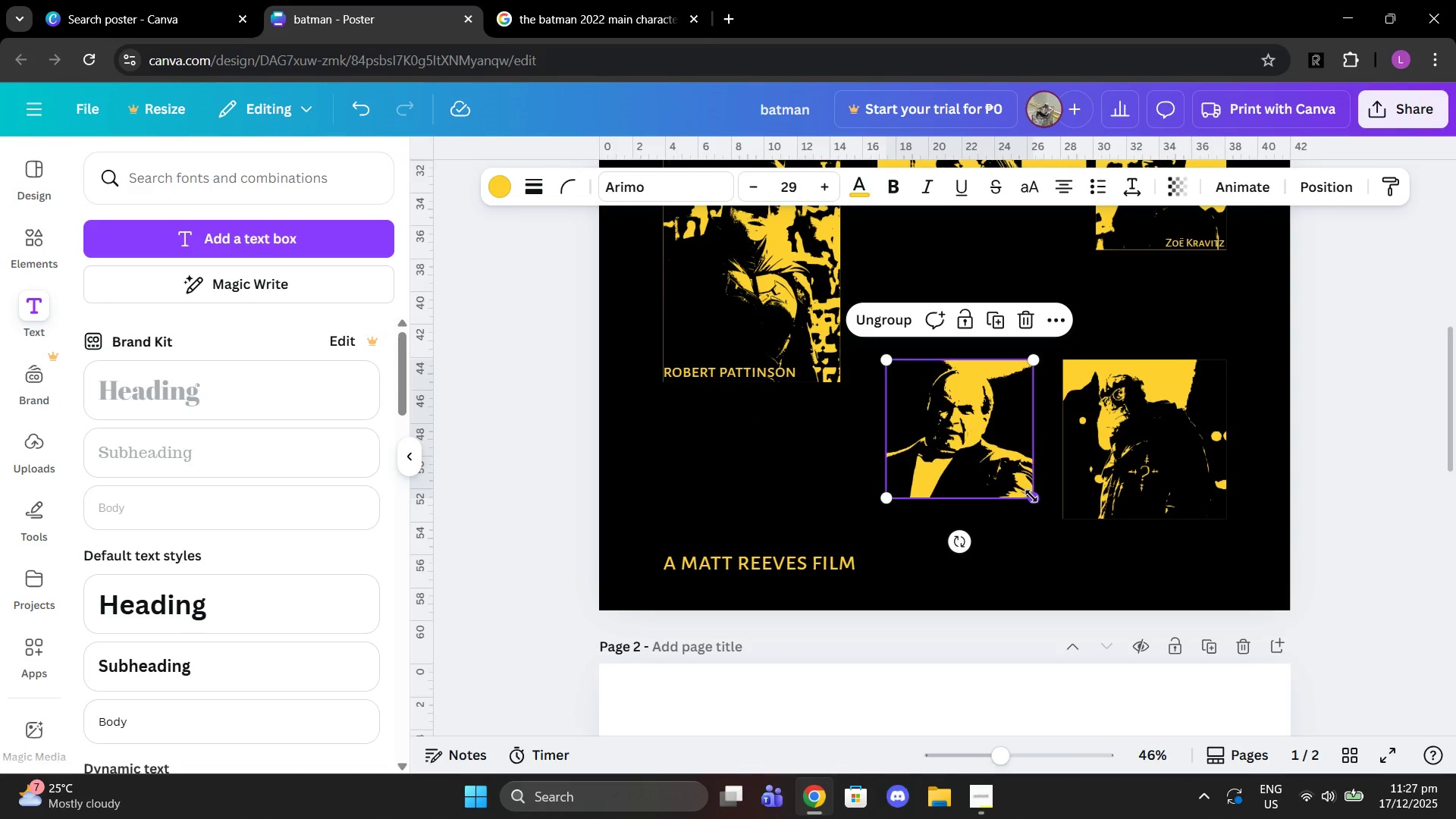 
left_click_drag(start_coordinate=[1034, 496], to_coordinate=[1053, 510])
 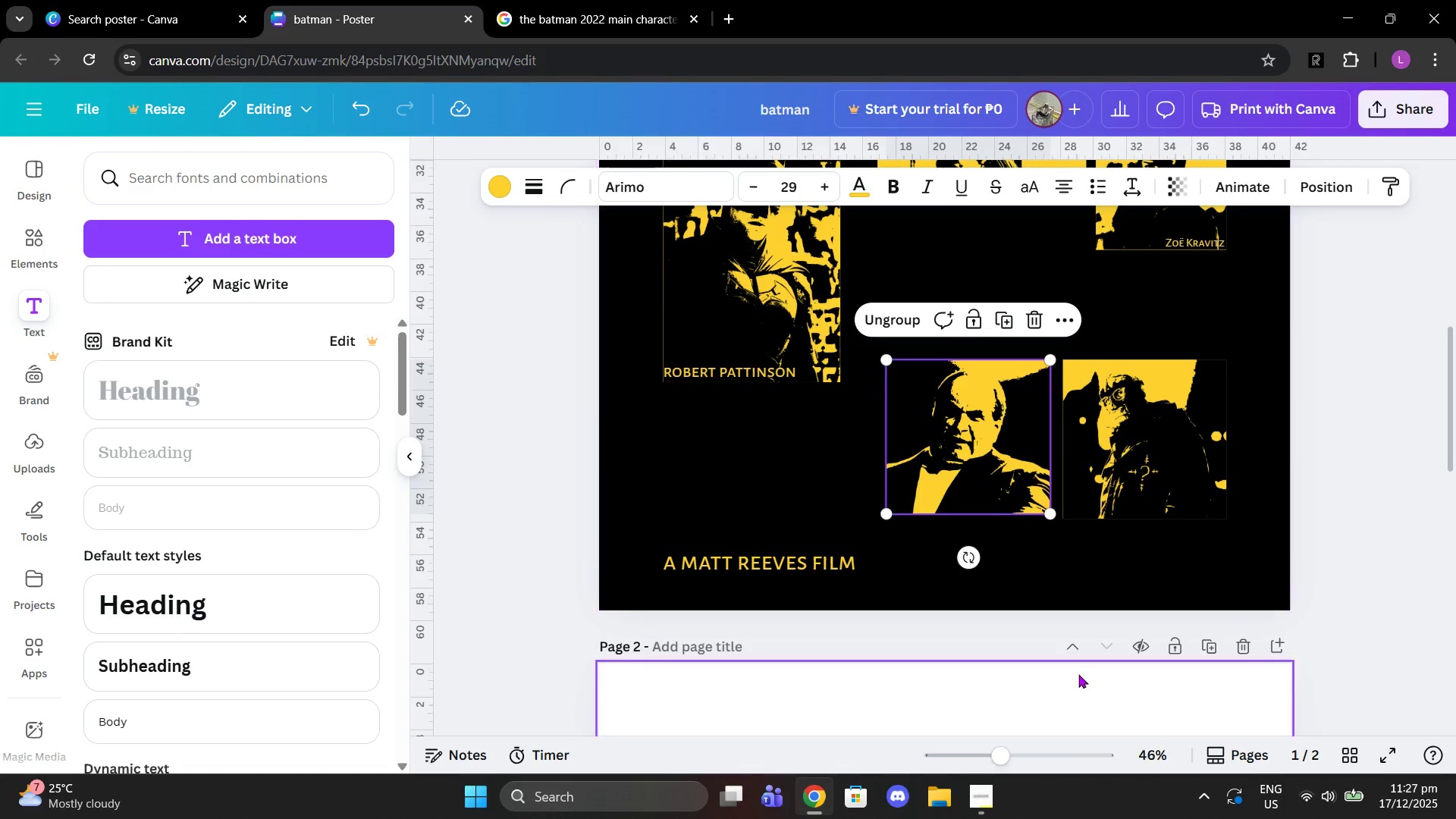 
scroll: coordinate [999, 585], scroll_direction: down, amount: 7.0
 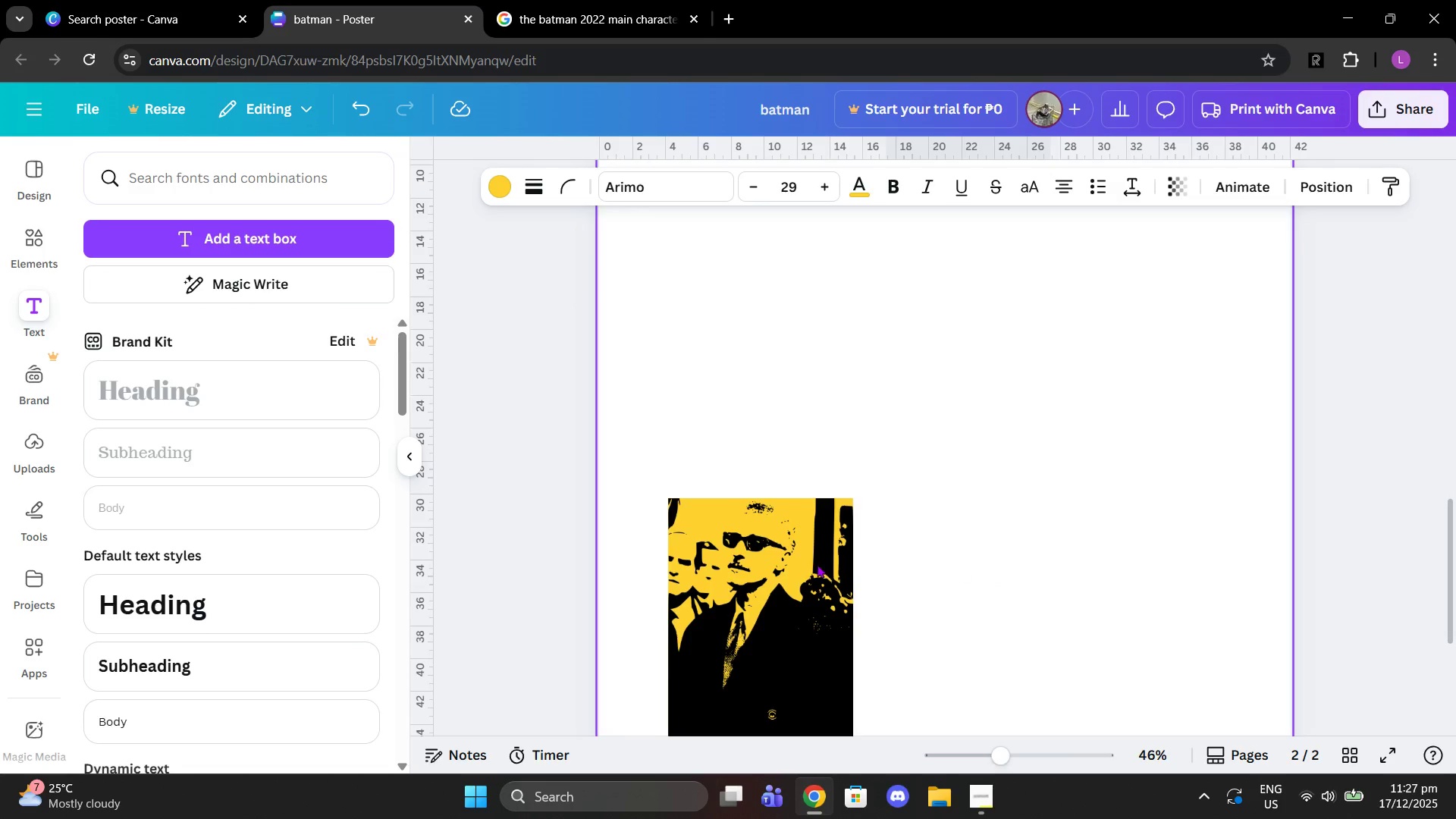 
left_click_drag(start_coordinate=[791, 571], to_coordinate=[971, 408])
 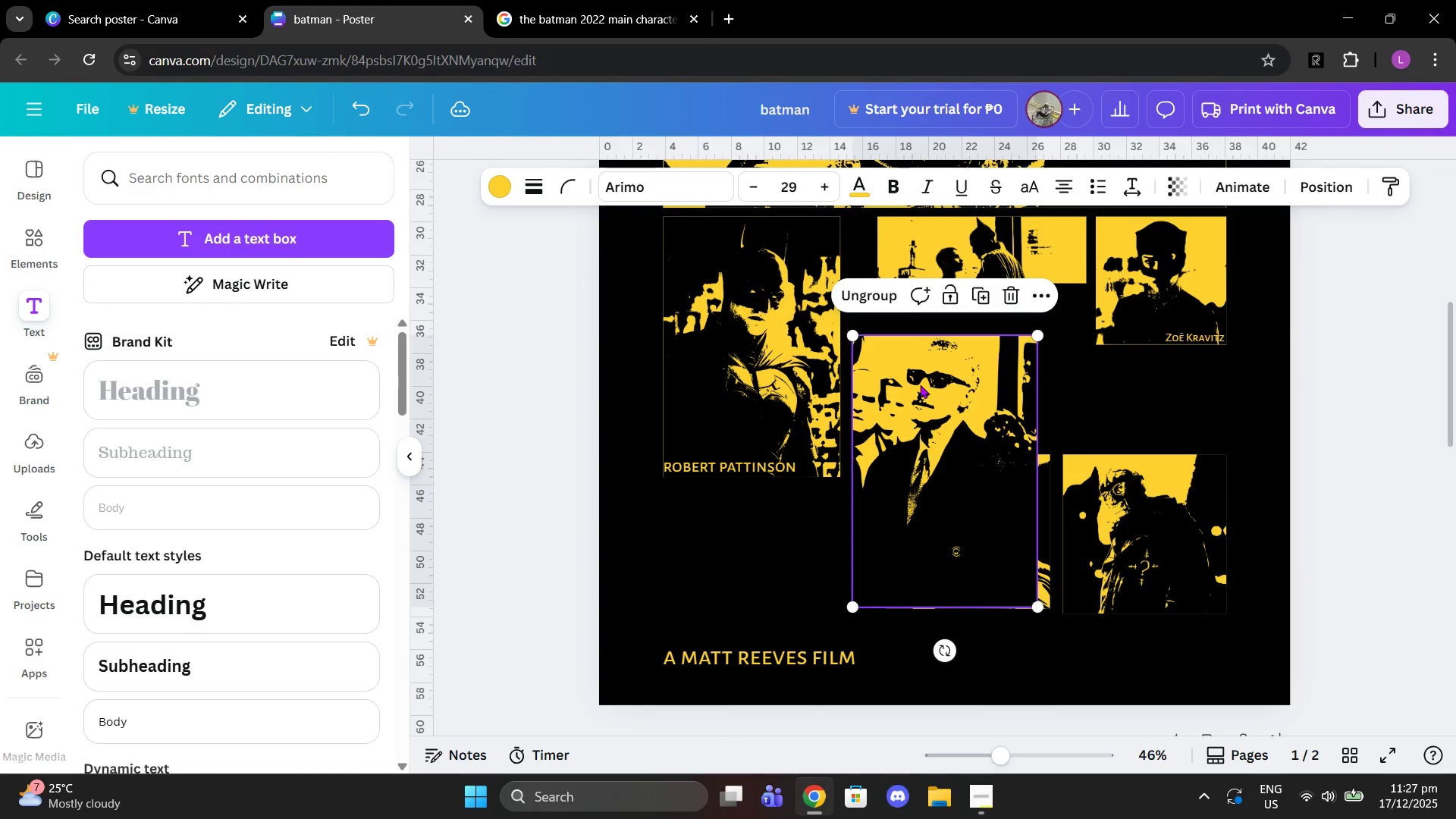 
scroll: coordinate [915, 435], scroll_direction: up, amount: 4.0
 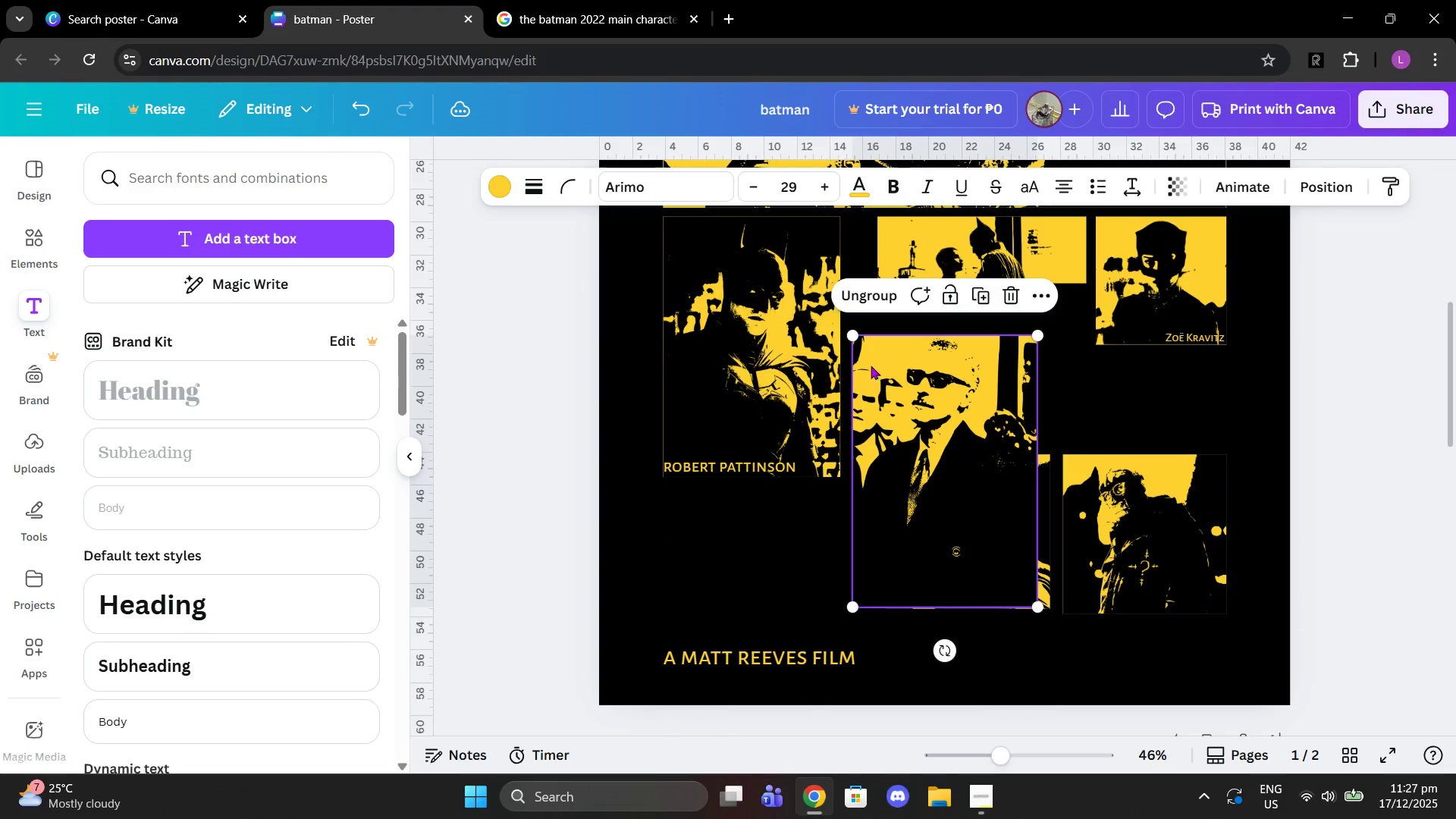 
left_click_drag(start_coordinate=[850, 336], to_coordinate=[948, 395])
 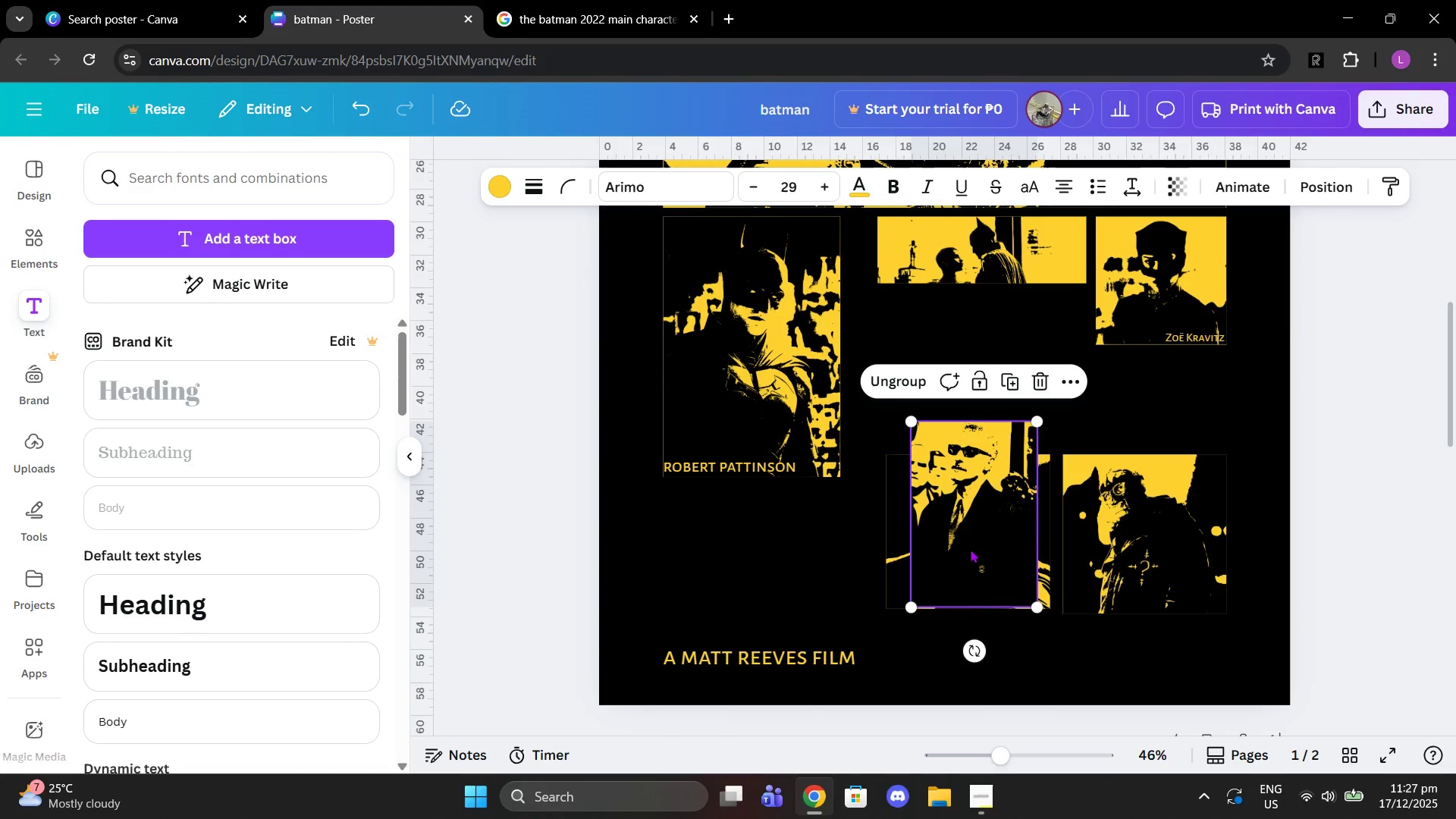 
left_click_drag(start_coordinate=[972, 559], to_coordinate=[1150, 497])
 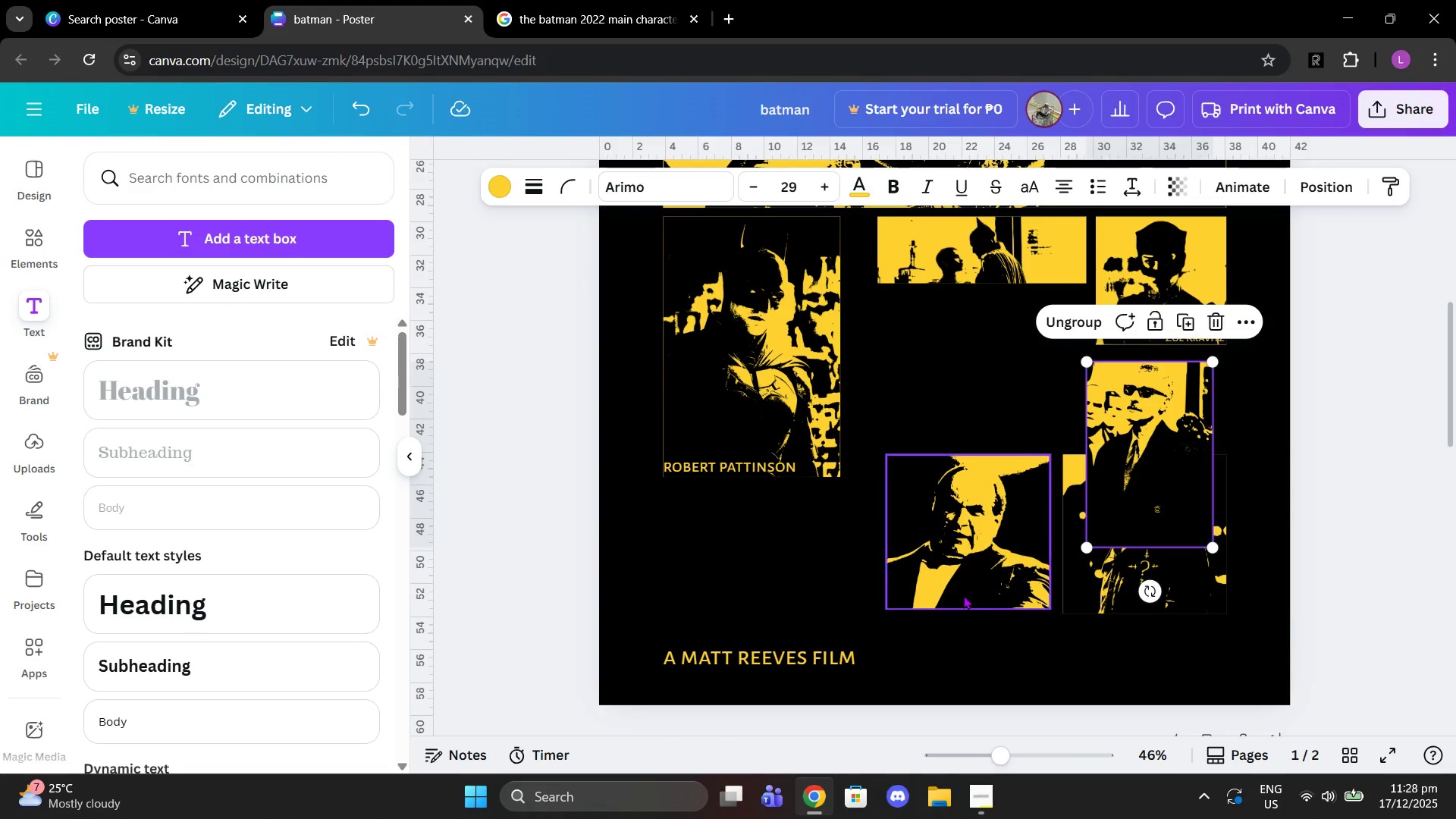 
left_click_drag(start_coordinate=[963, 595], to_coordinate=[849, 623])
 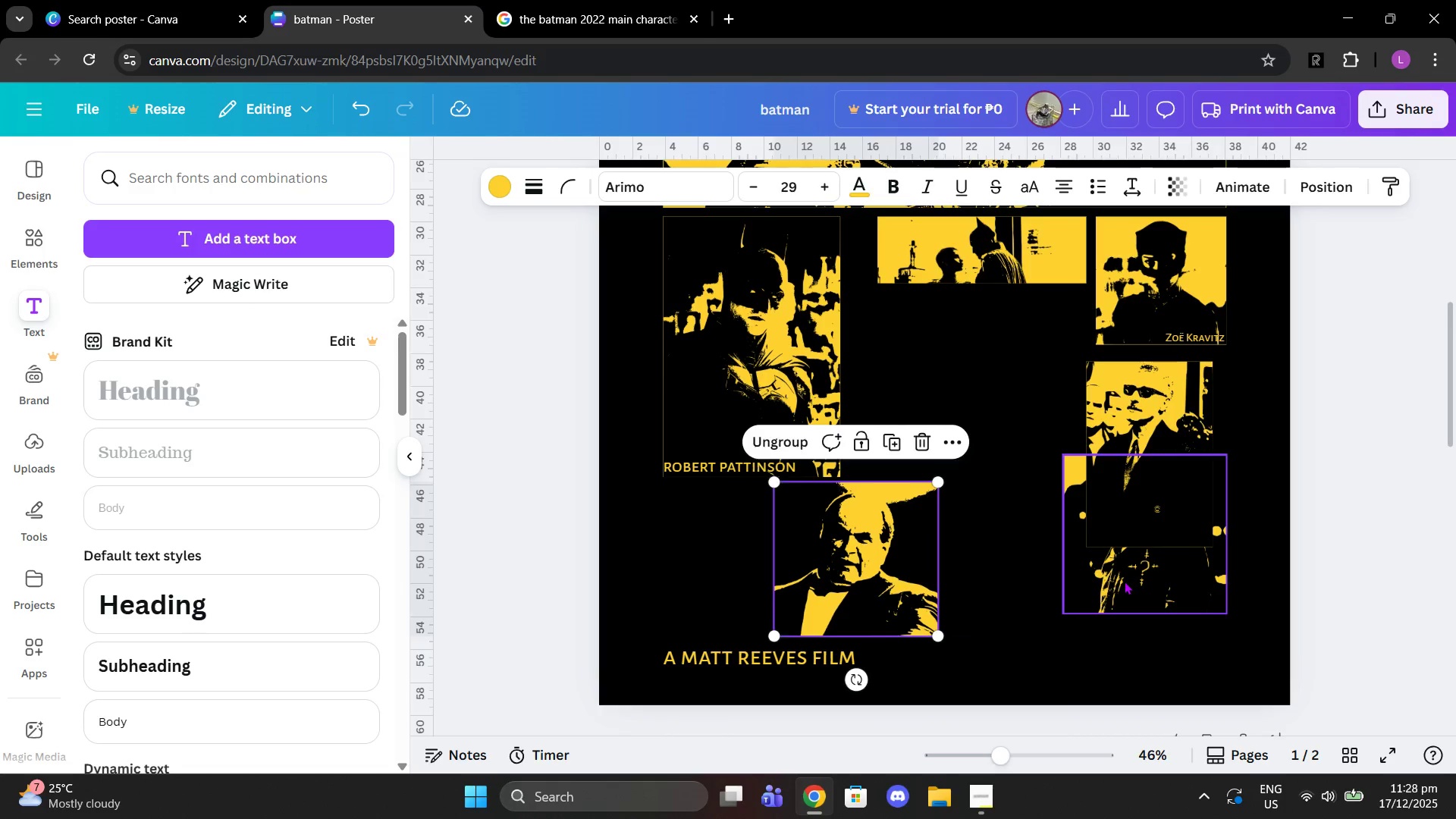 
left_click_drag(start_coordinate=[1124, 581], to_coordinate=[1021, 606])
 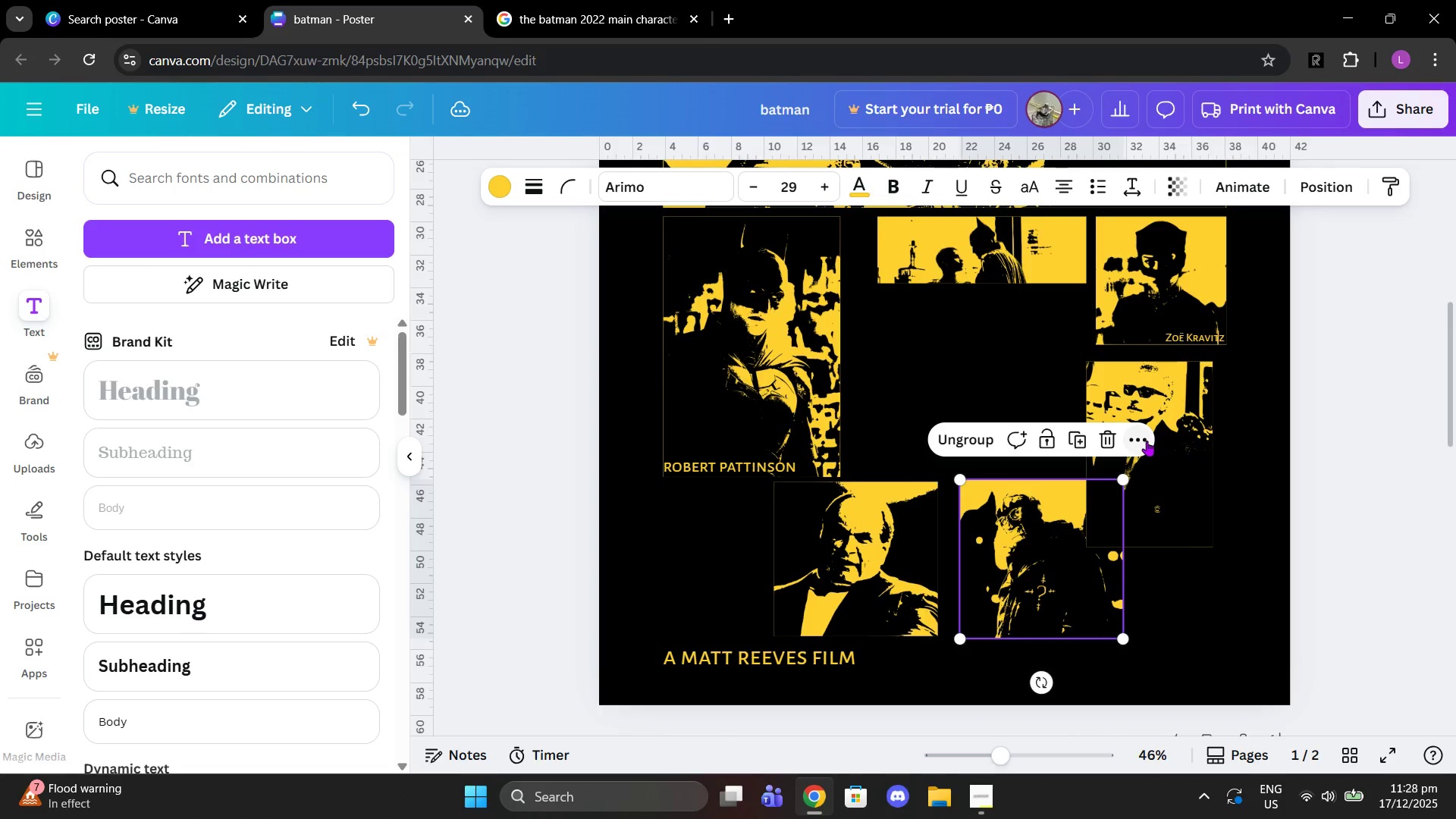 
left_click_drag(start_coordinate=[1147, 441], to_coordinate=[1163, 444])
 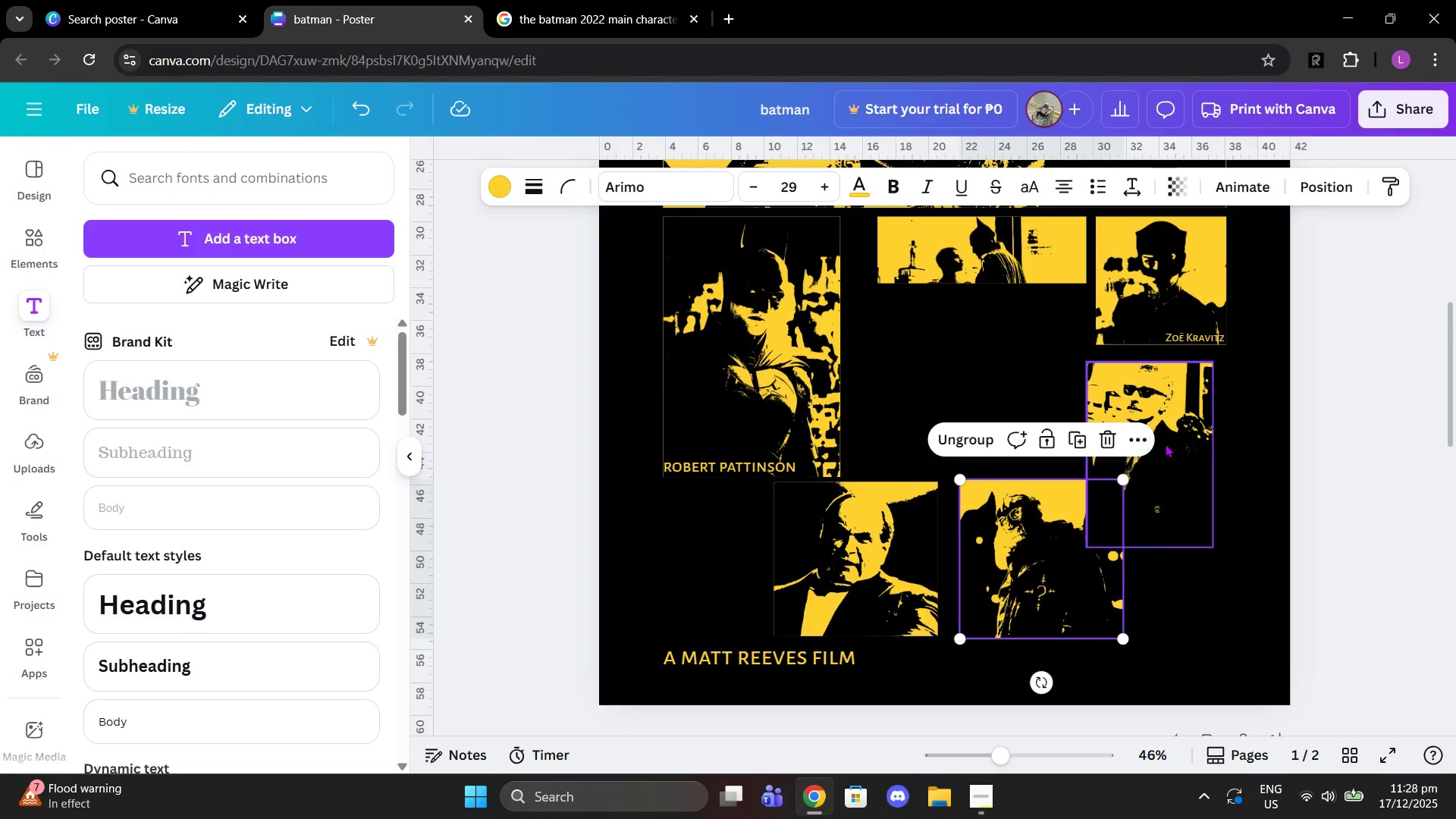 
left_click_drag(start_coordinate=[1165, 444], to_coordinate=[1197, 508])
 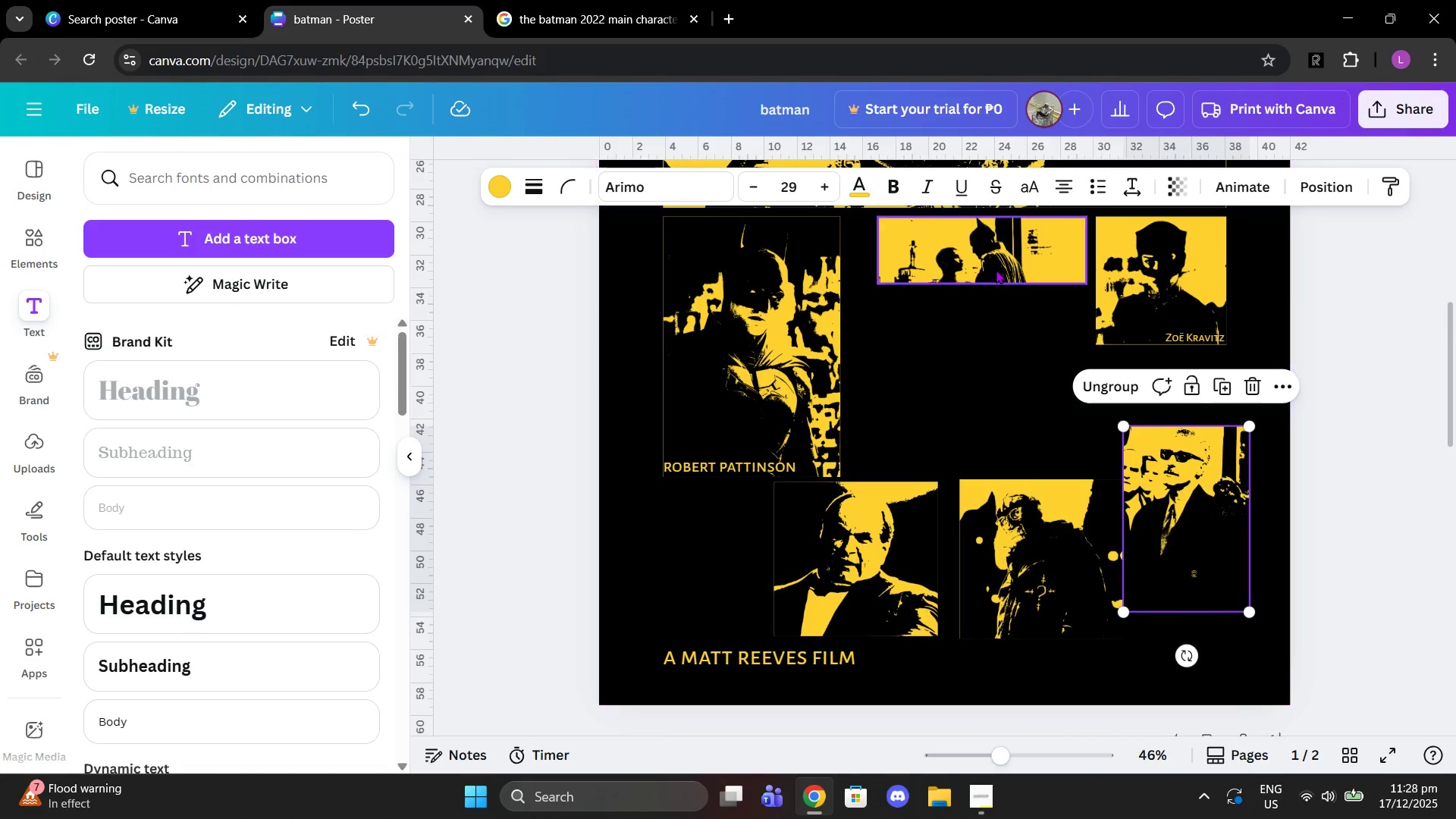 
left_click_drag(start_coordinate=[993, 268], to_coordinate=[965, 270])
 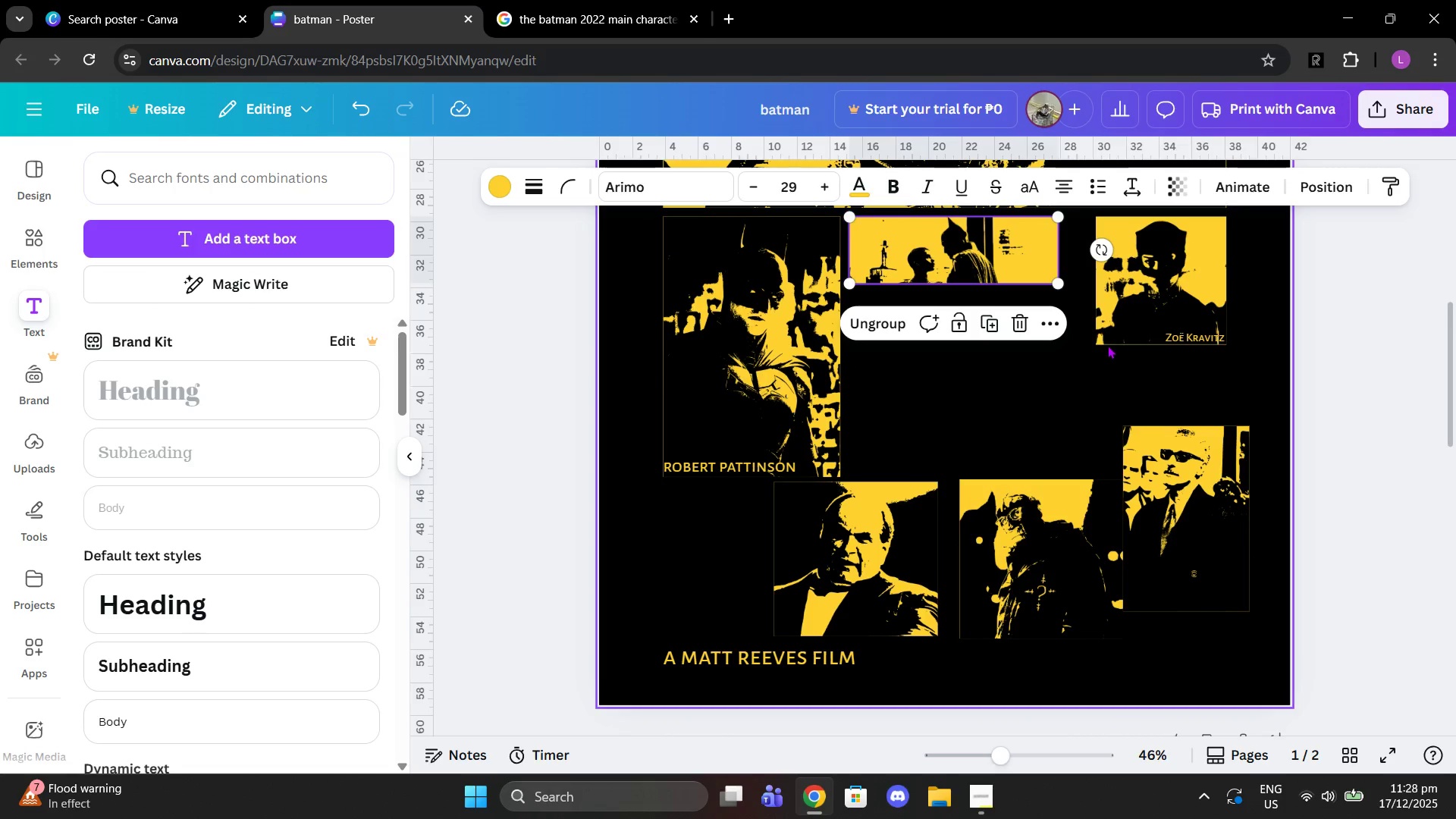 
left_click([1109, 315])
 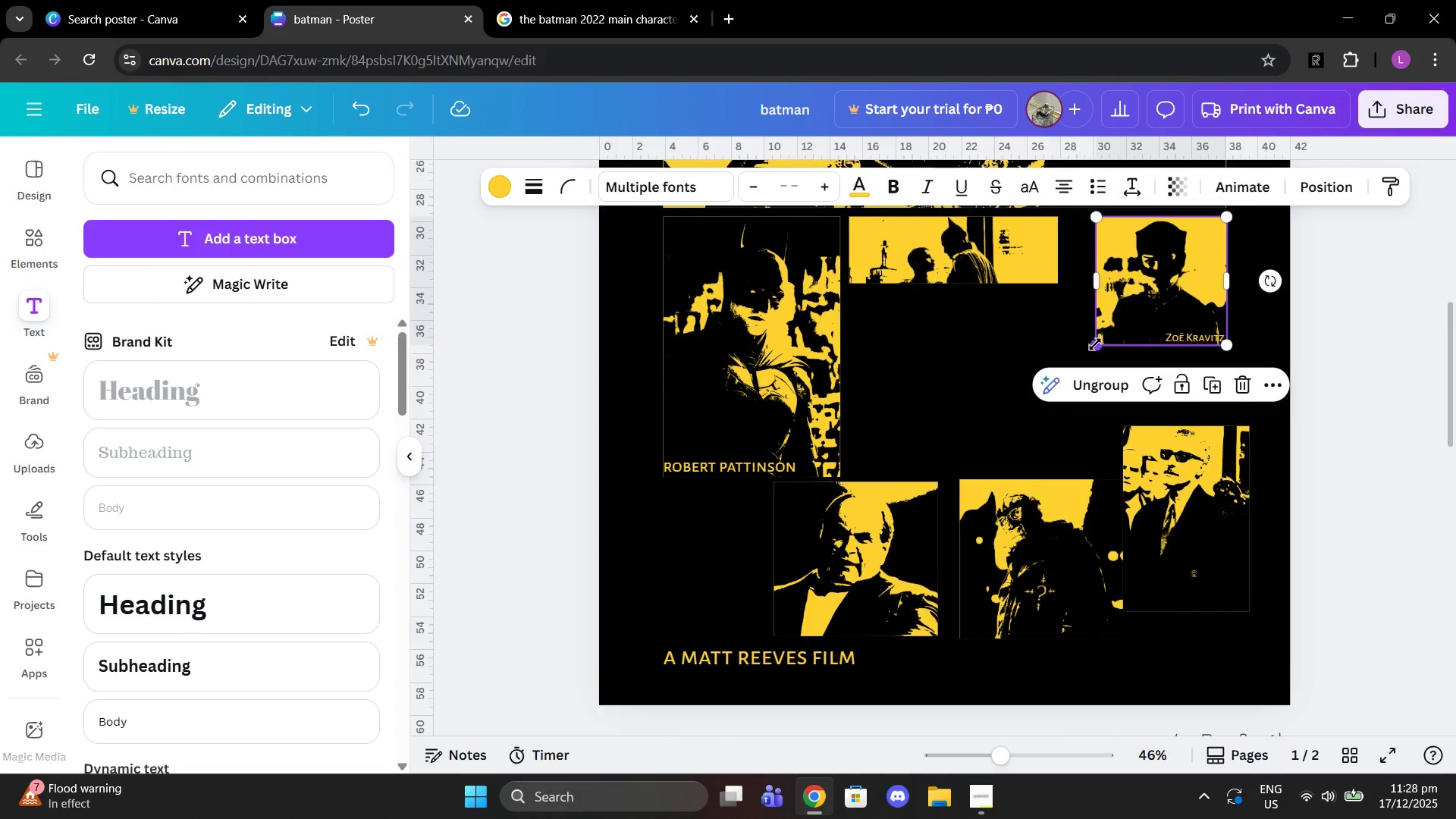 
left_click_drag(start_coordinate=[1095, 344], to_coordinate=[1076, 379])
 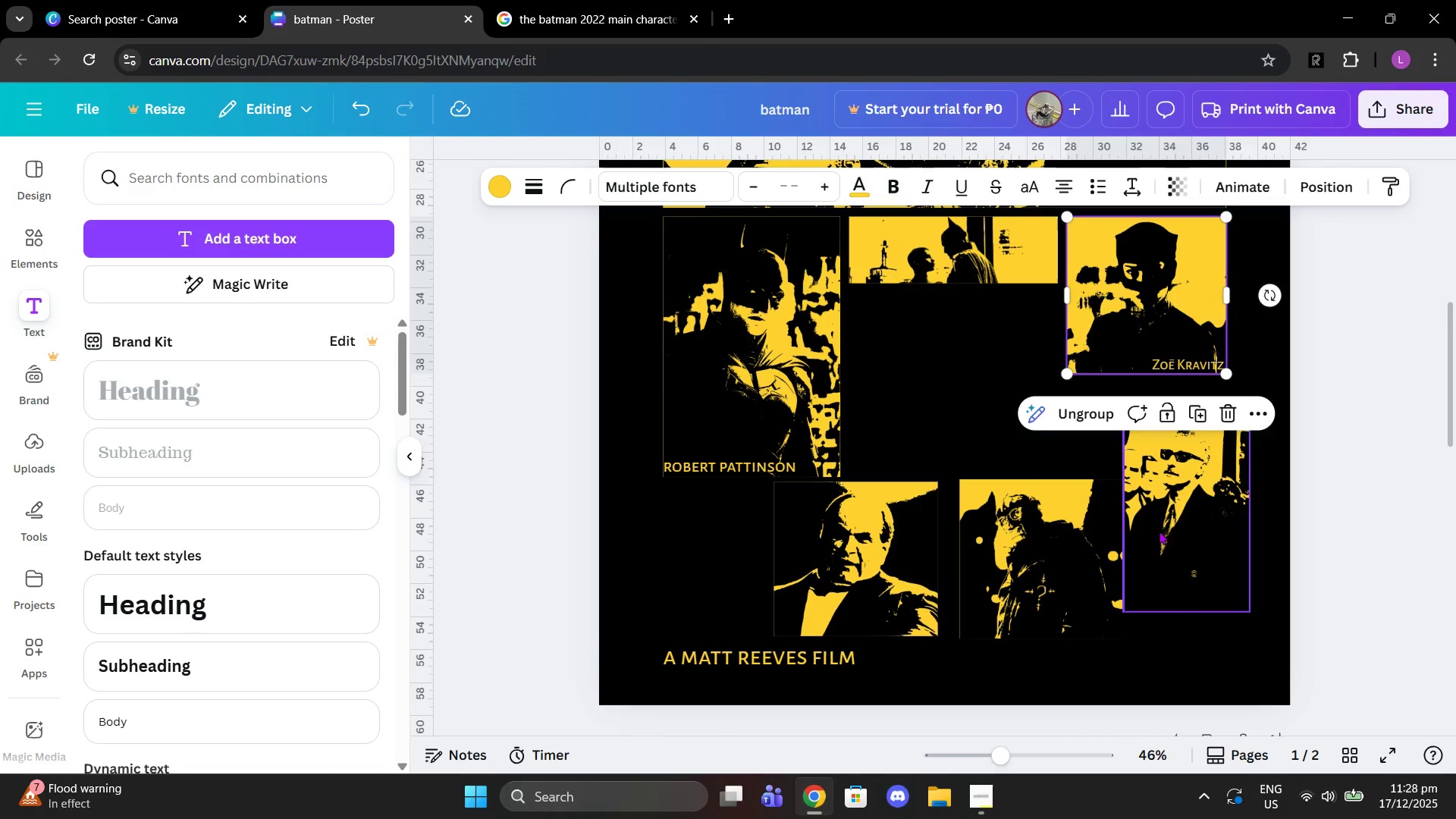 
left_click_drag(start_coordinate=[1072, 548], to_coordinate=[986, 384])
 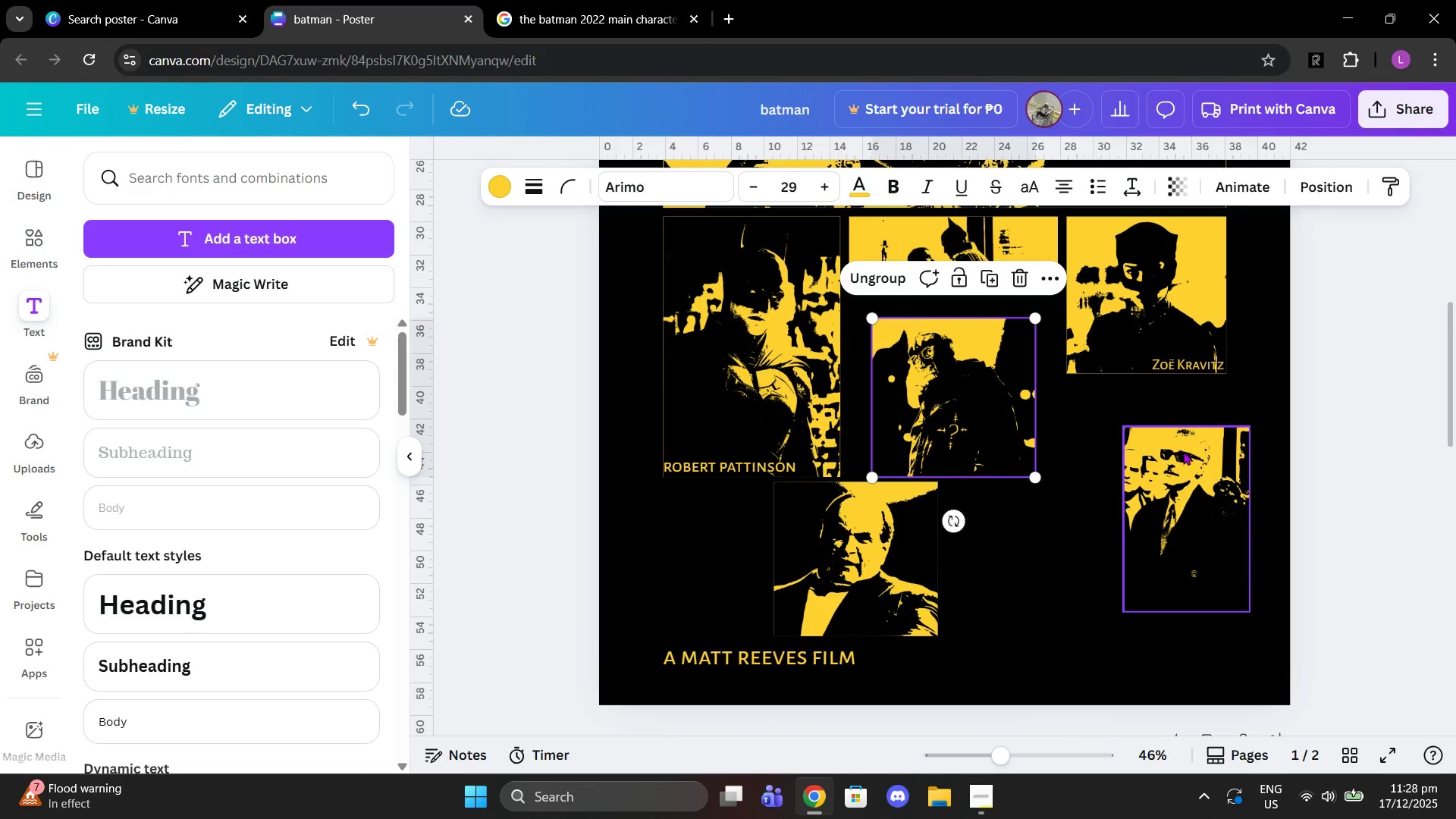 
left_click_drag(start_coordinate=[1185, 460], to_coordinate=[1129, 424])
 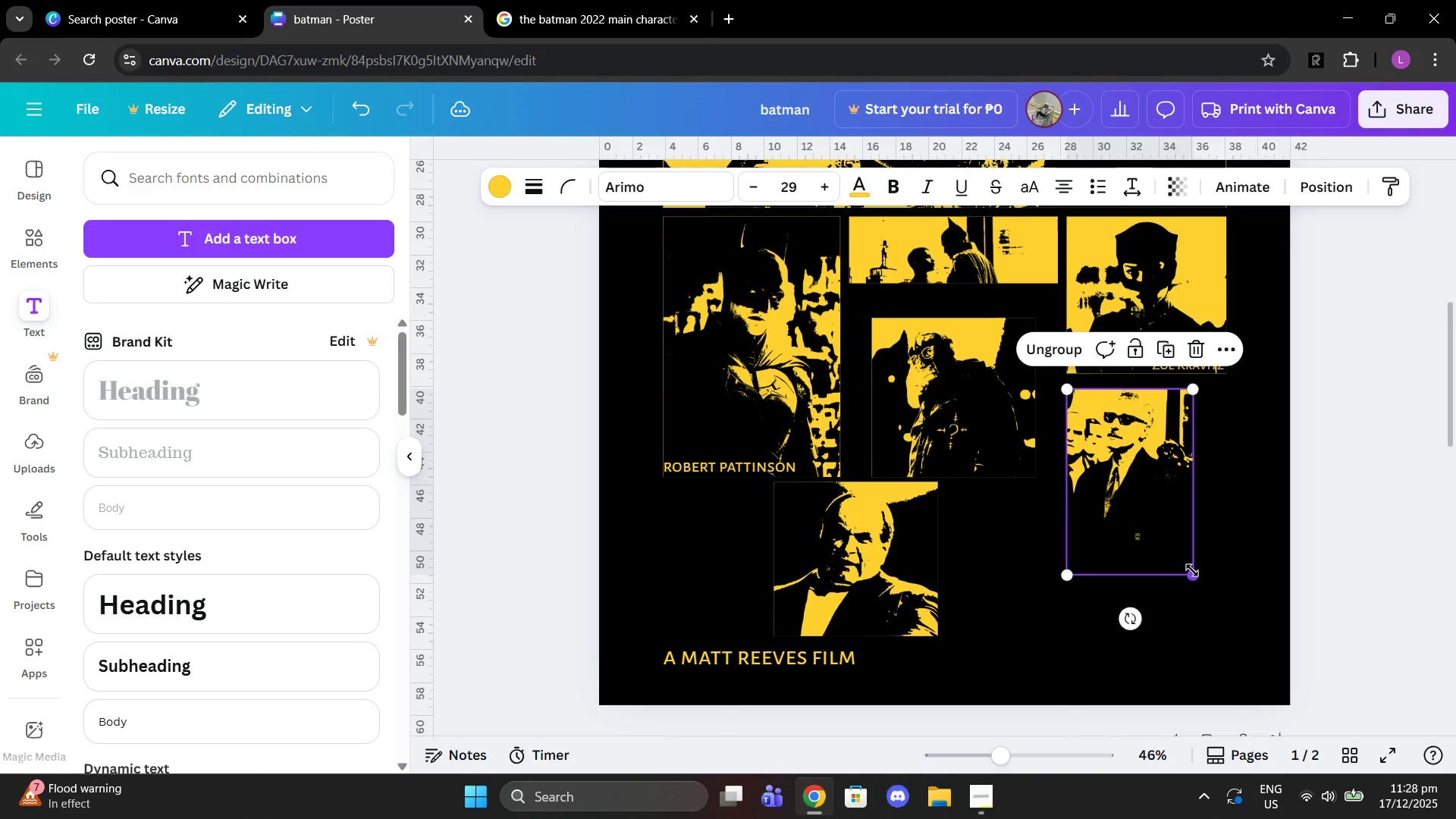 
left_click_drag(start_coordinate=[1192, 570], to_coordinate=[1207, 563])
 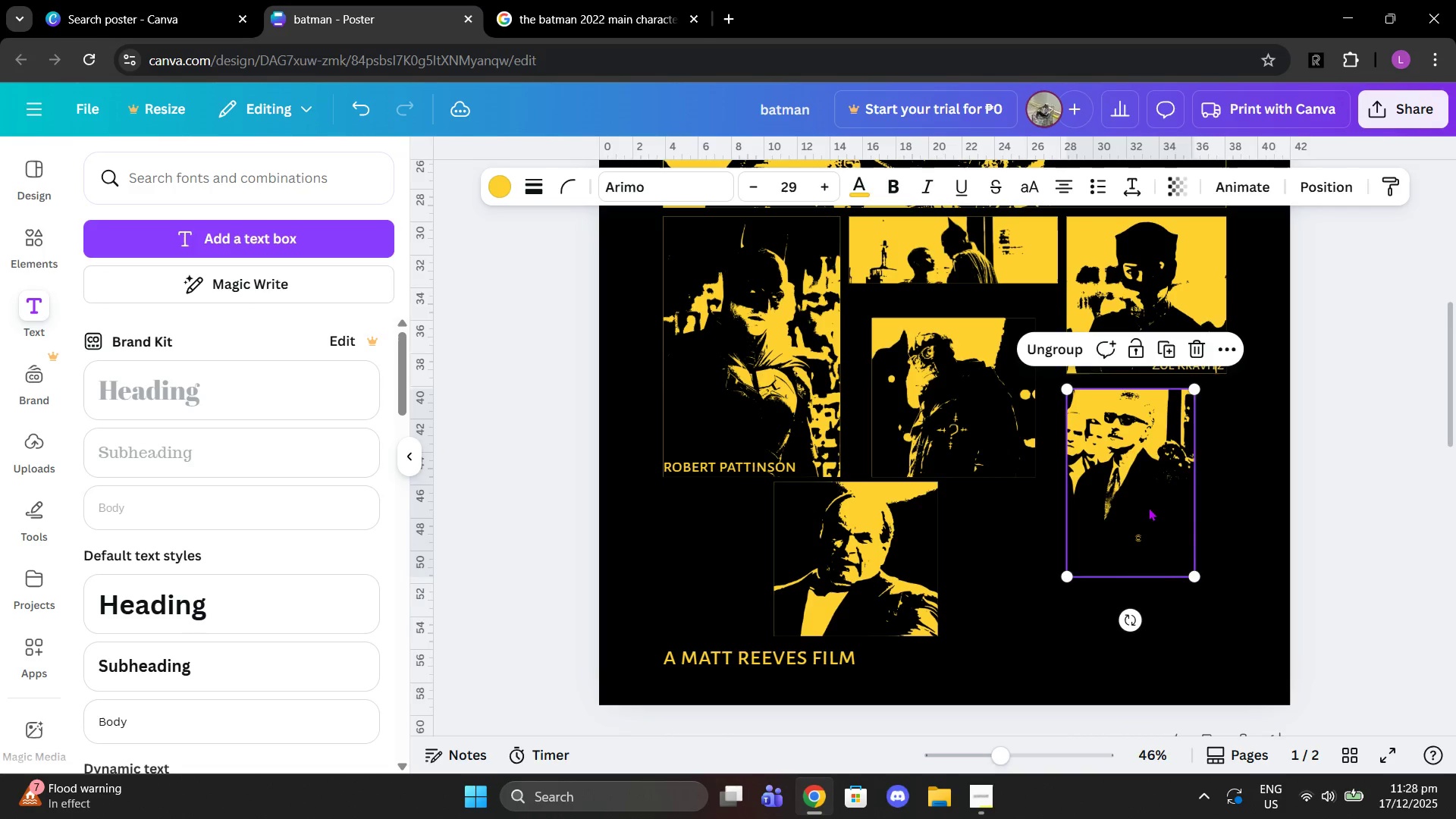 
left_click_drag(start_coordinate=[1148, 507], to_coordinate=[1182, 561])
 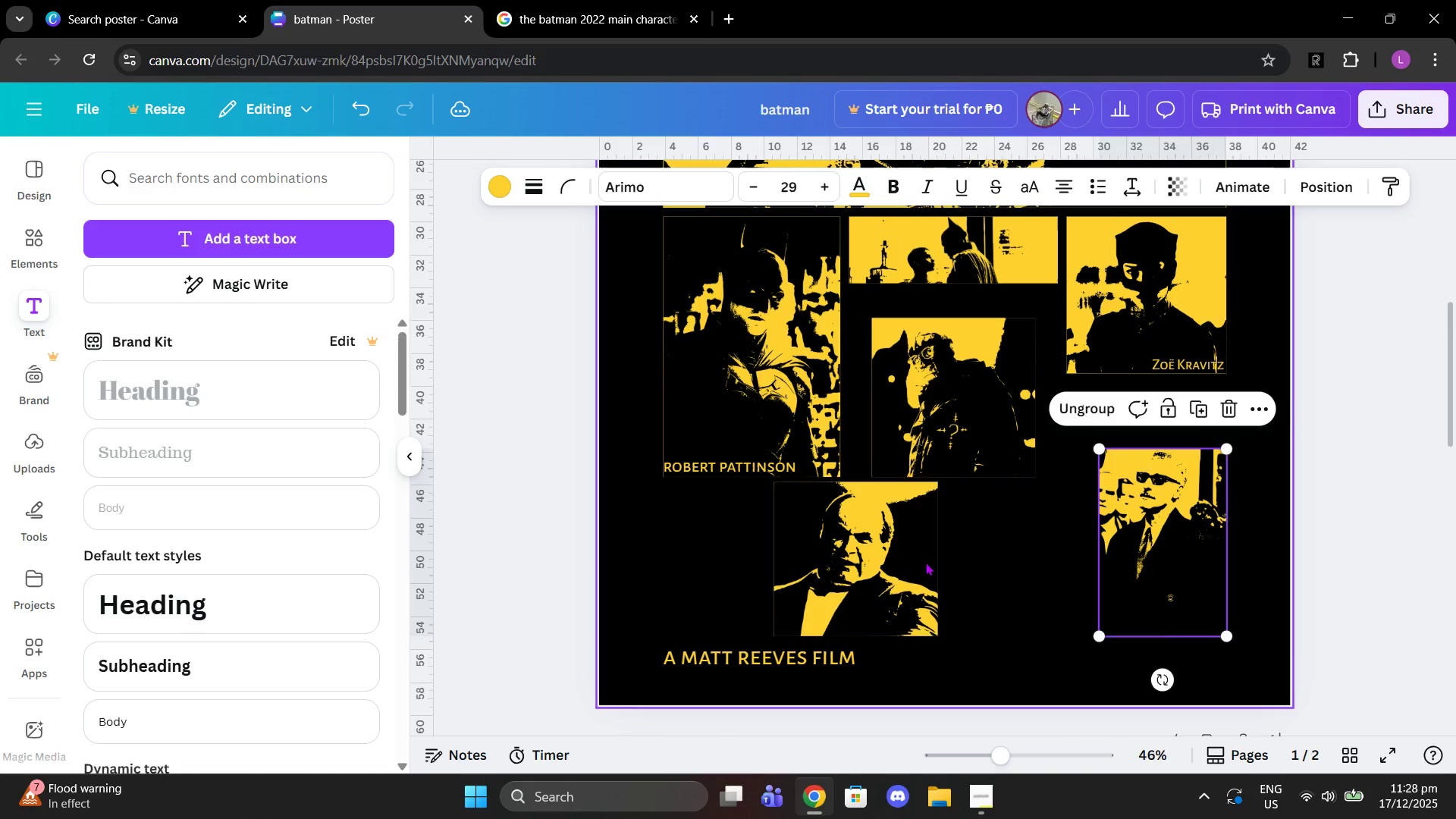 
left_click([908, 560])
 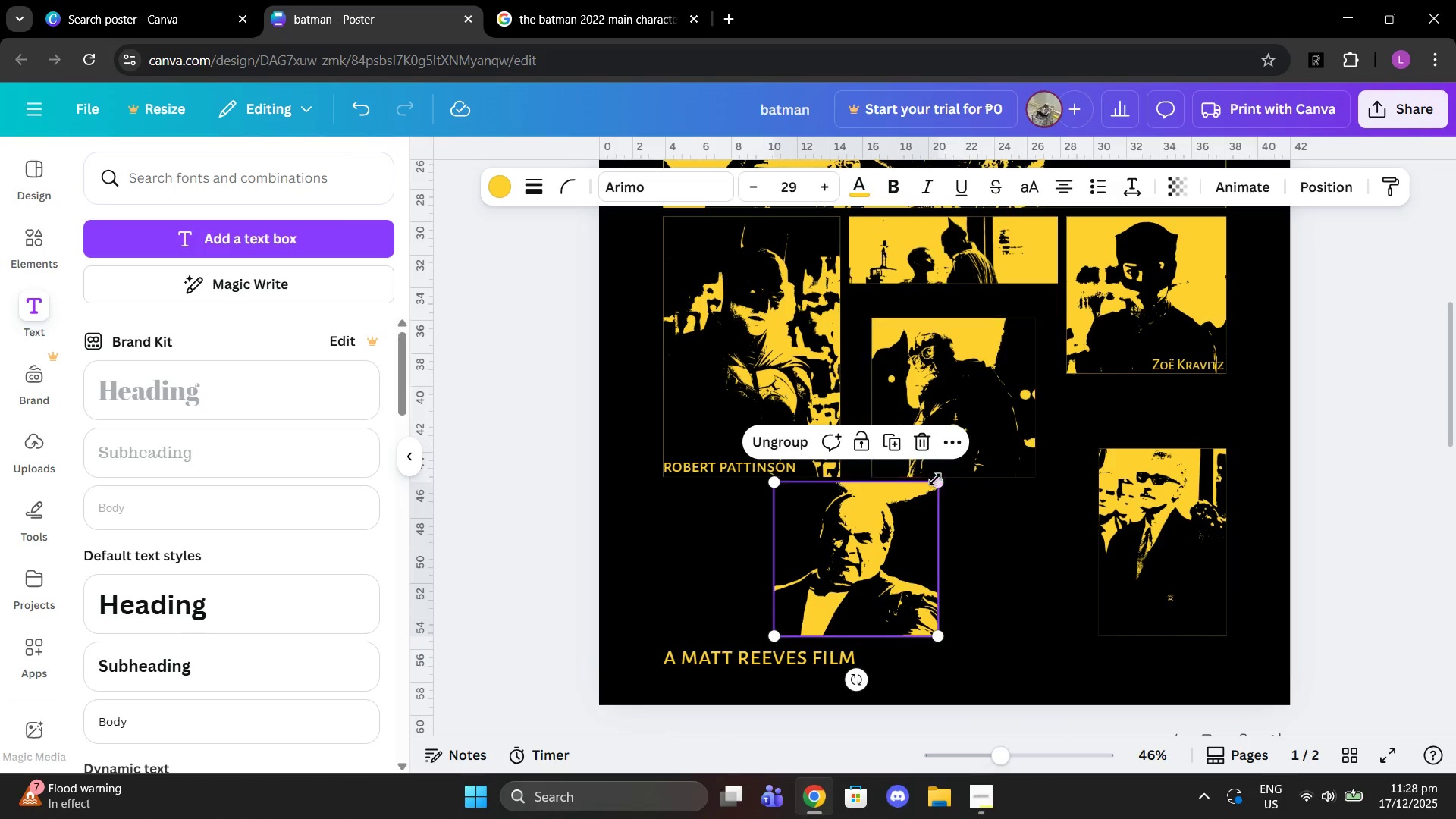 
left_click_drag(start_coordinate=[935, 479], to_coordinate=[916, 506])
 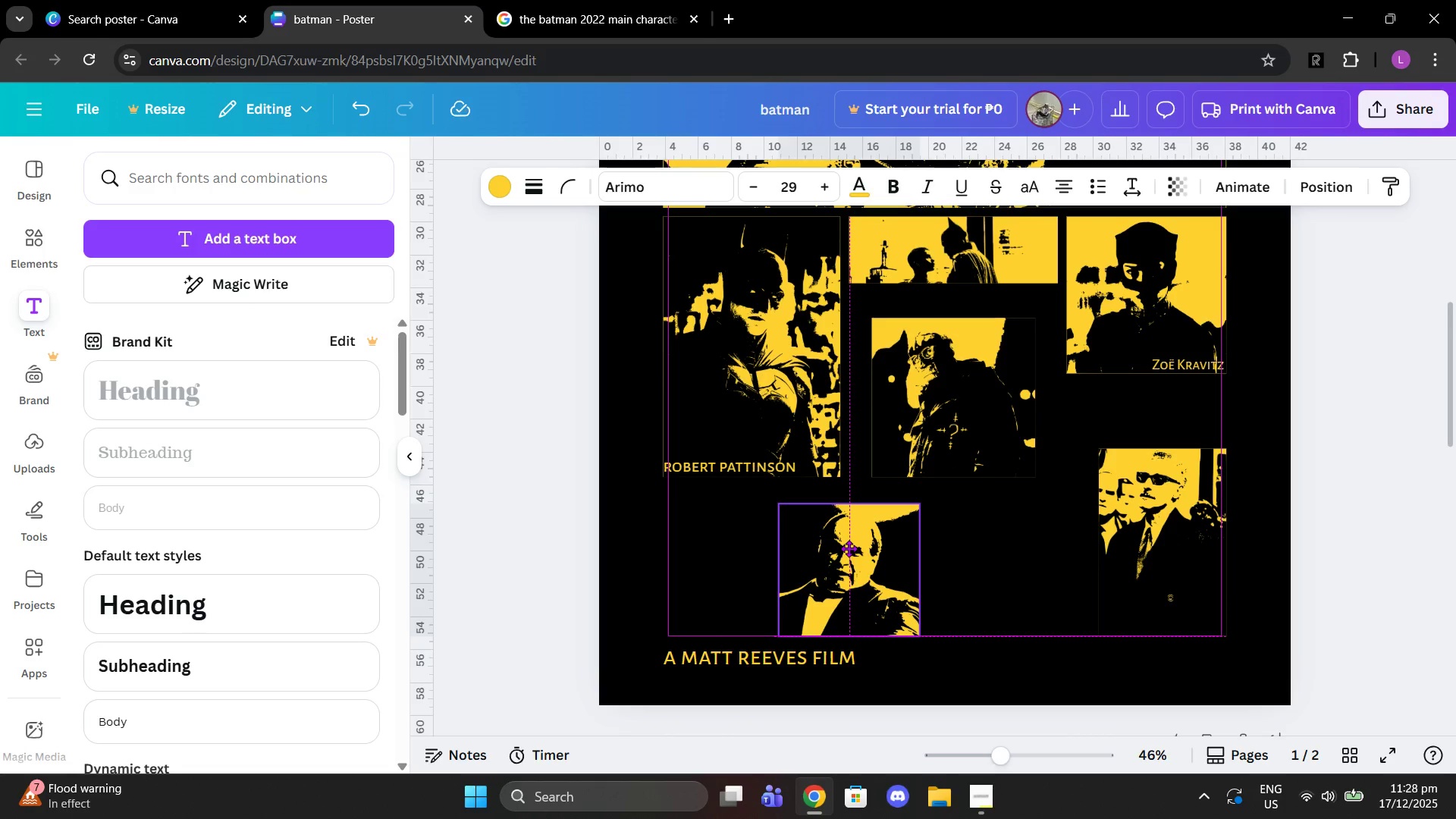 
left_click([1067, 528])
 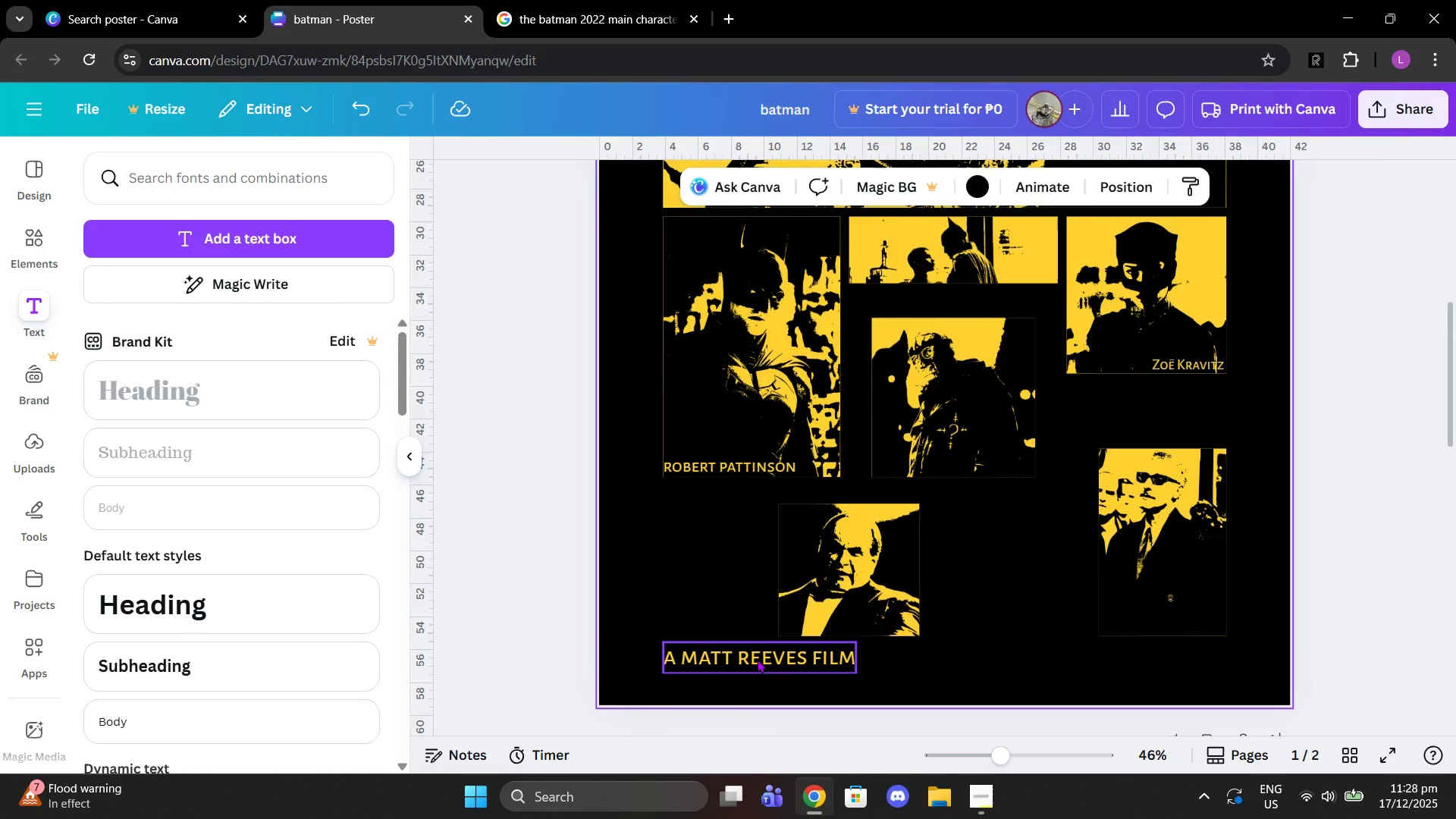 
left_click_drag(start_coordinate=[753, 659], to_coordinate=[753, 673])
 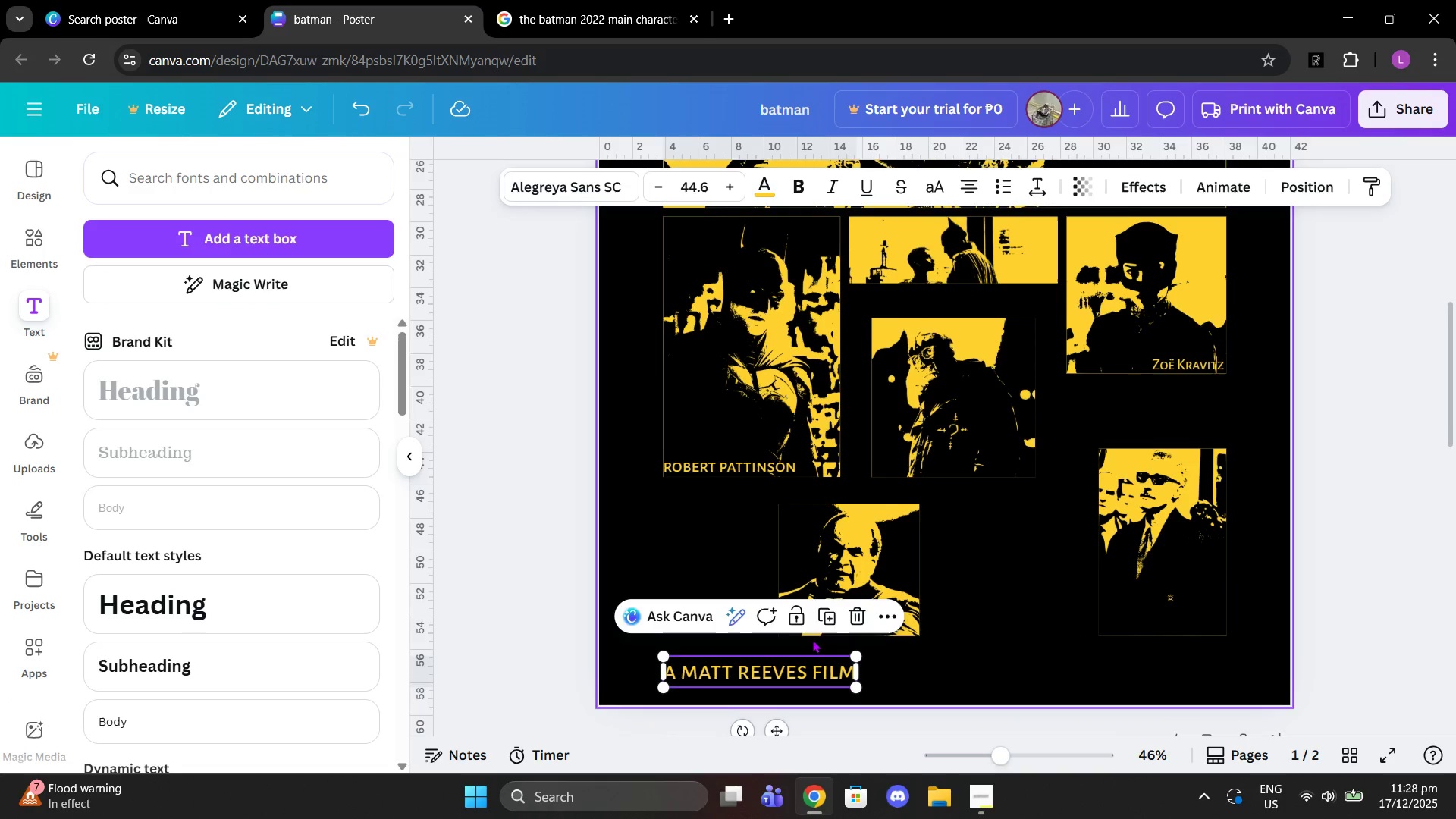 
scroll: coordinate [812, 639], scroll_direction: down, amount: 2.0
 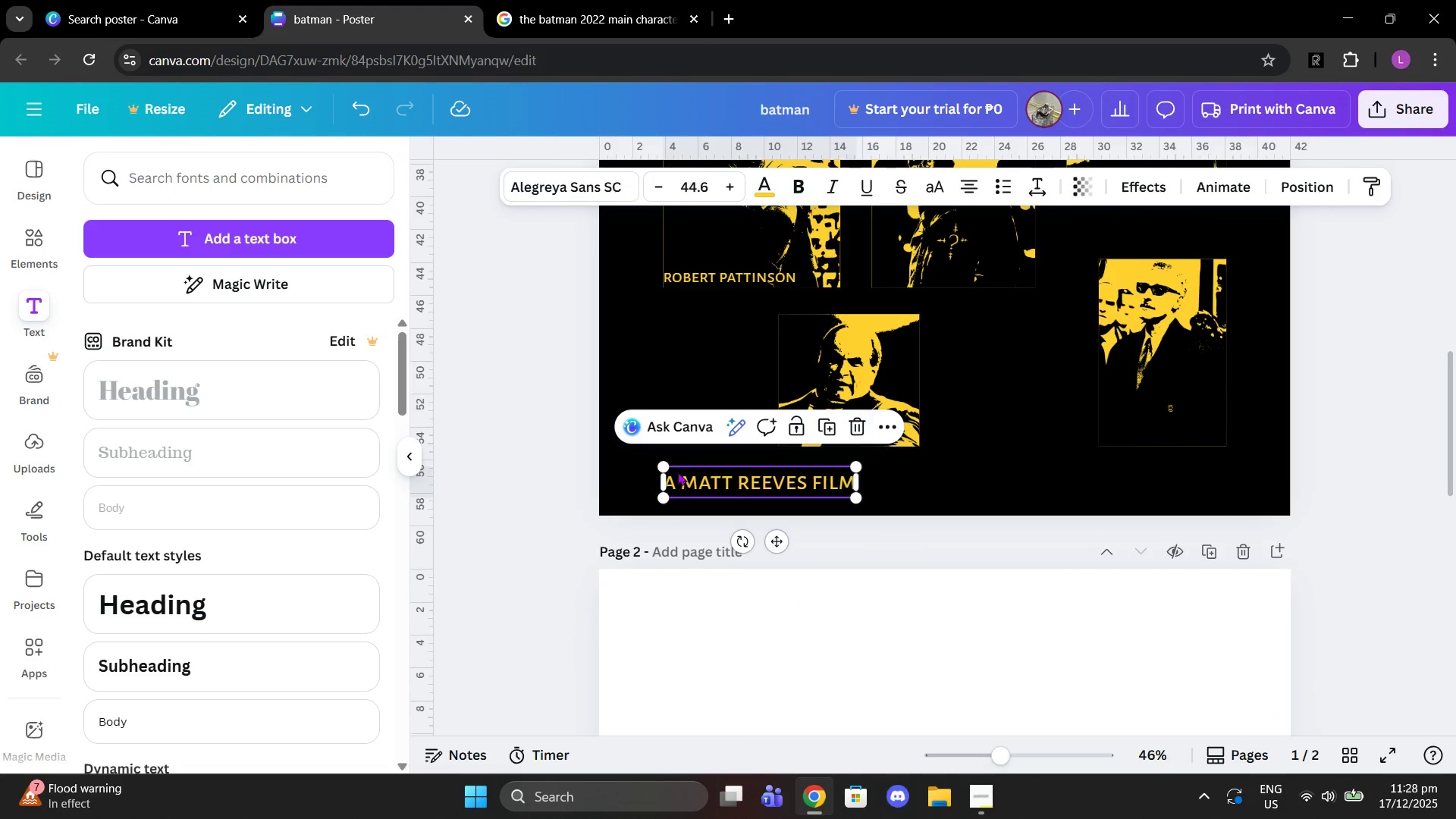 
left_click_drag(start_coordinate=[664, 462], to_coordinate=[679, 467])
 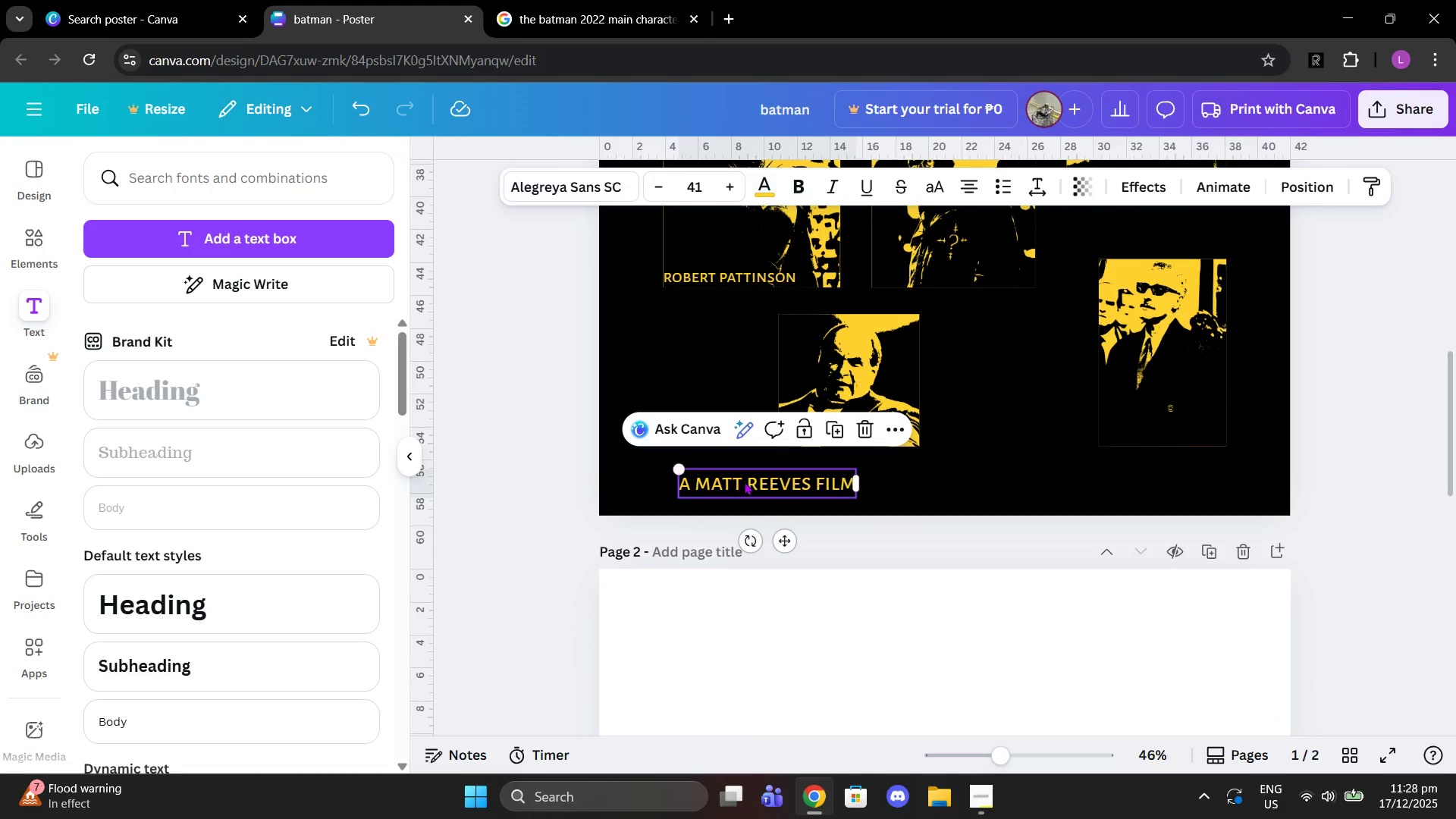 
left_click_drag(start_coordinate=[745, 482], to_coordinate=[723, 481])
 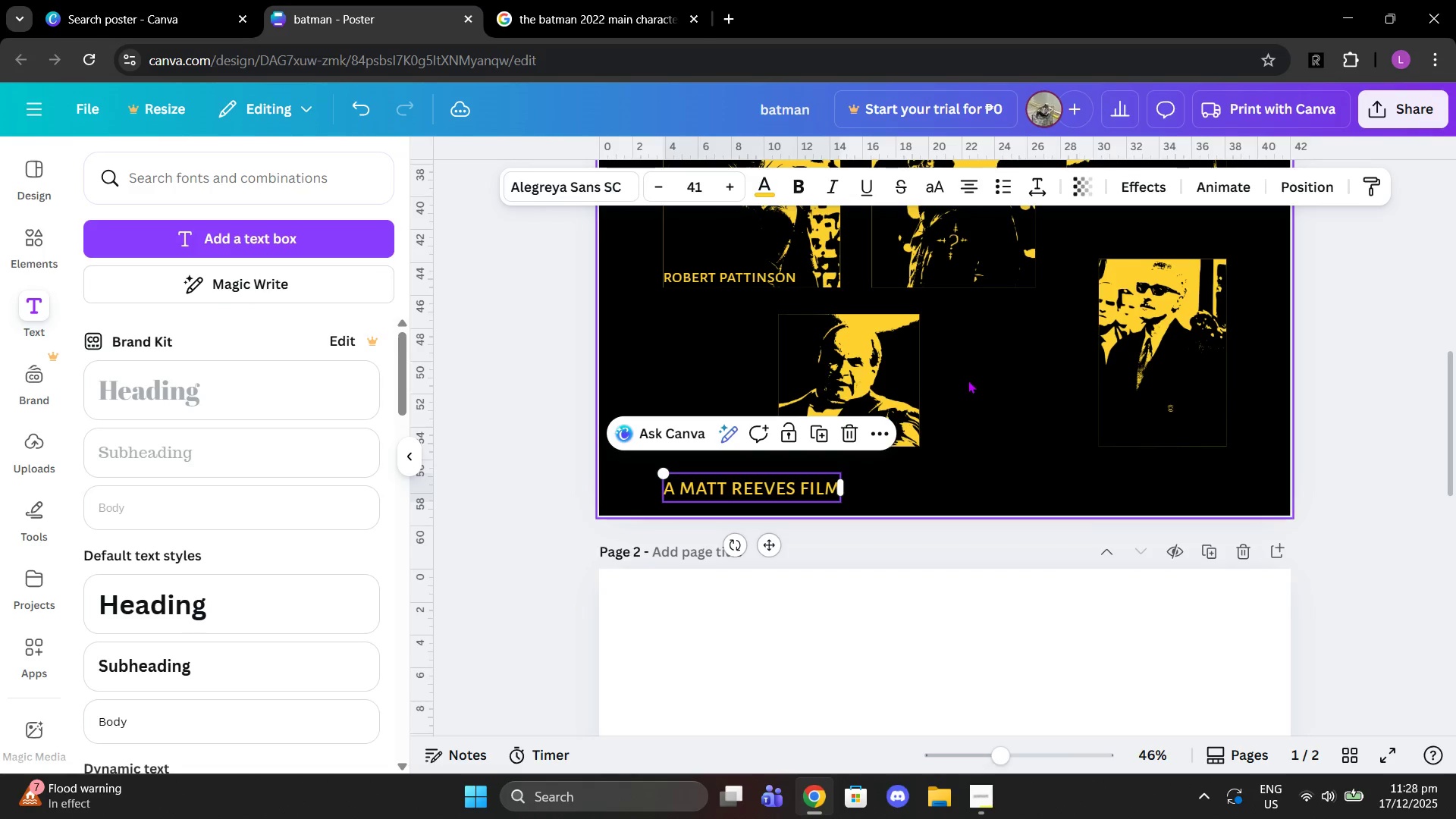 
left_click([968, 380])
 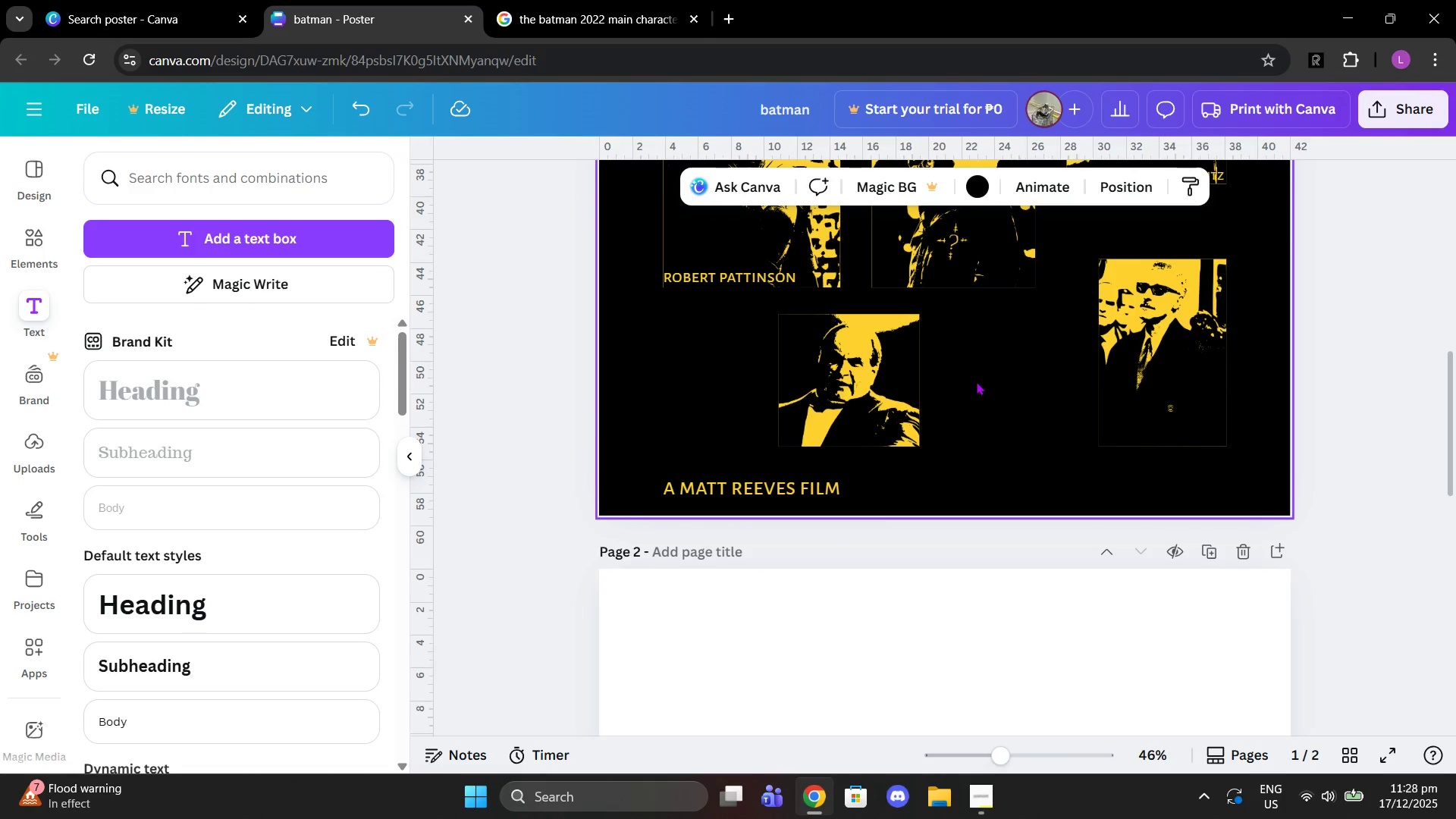 
scroll: coordinate [981, 382], scroll_direction: up, amount: 2.0
 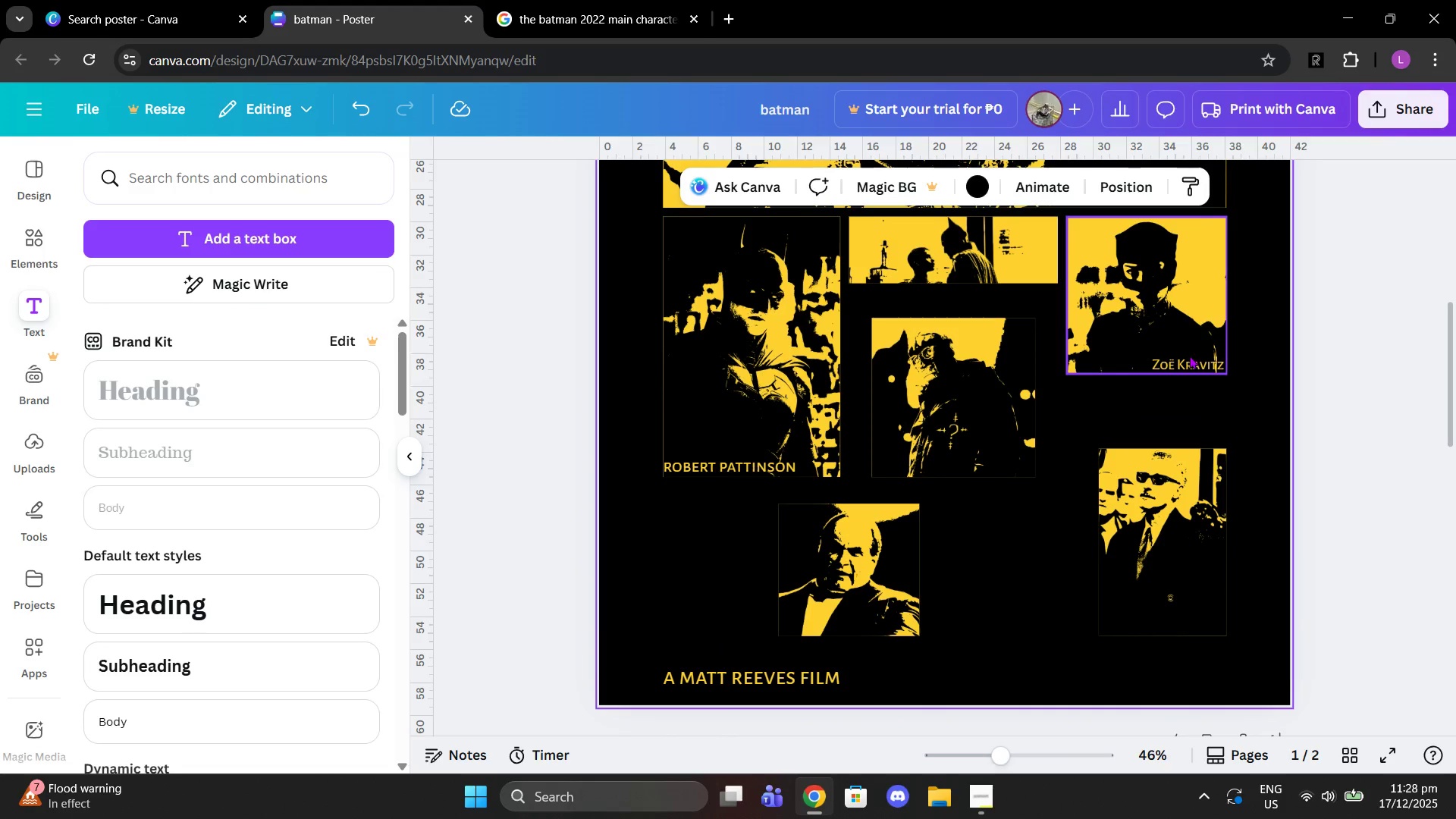 
left_click([1178, 369])
 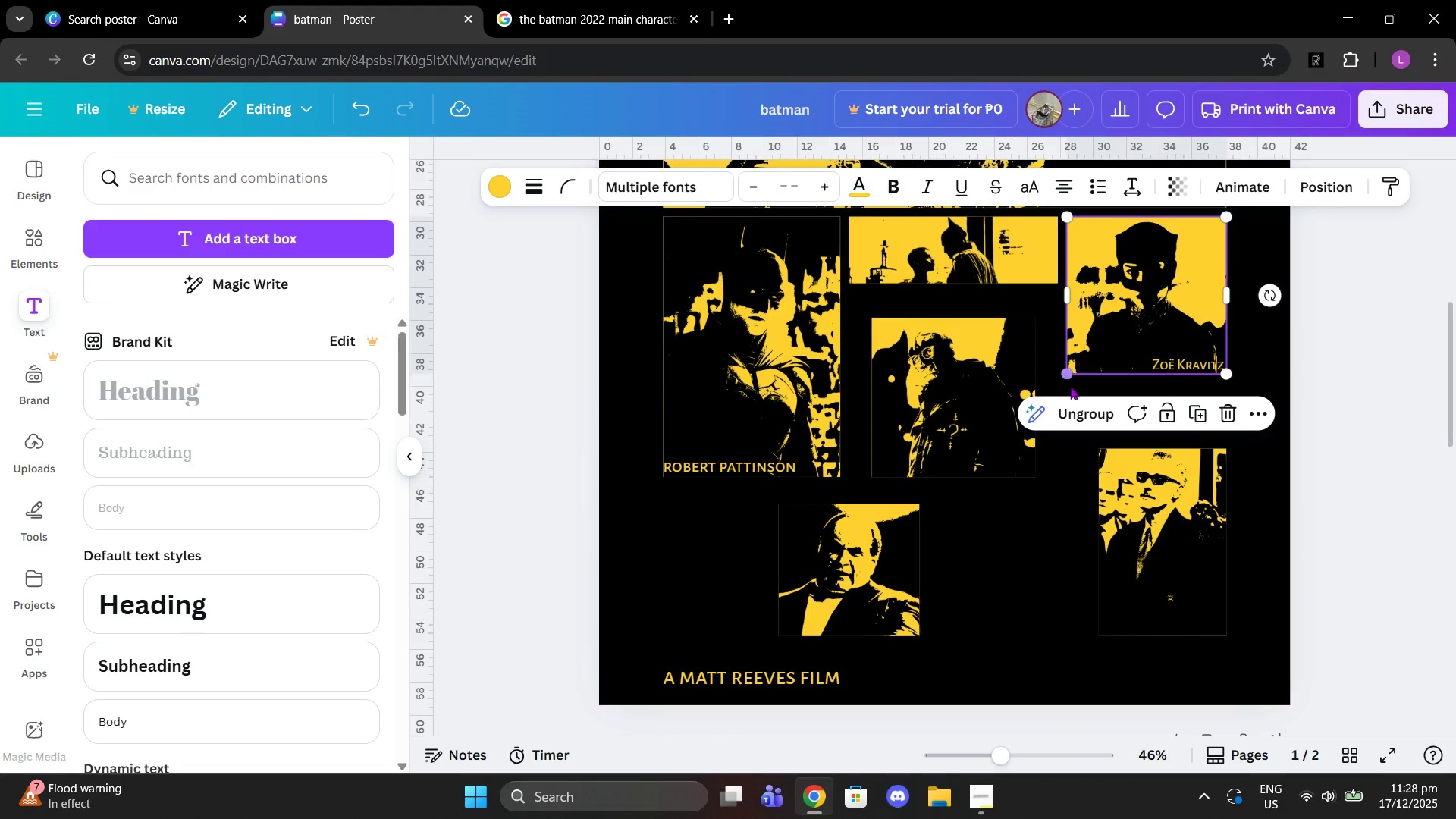 
left_click([1085, 415])
 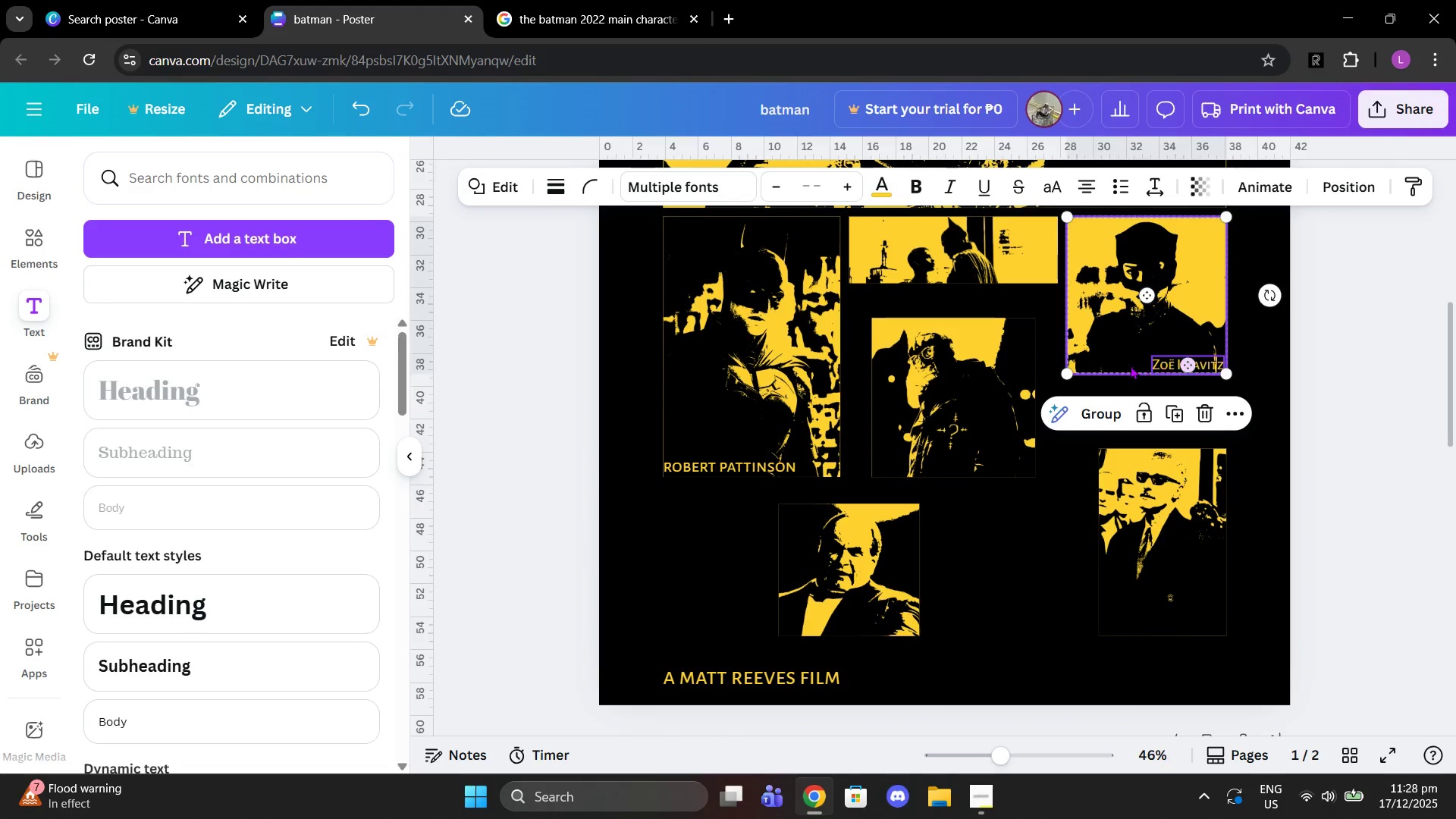 
left_click([1122, 391])
 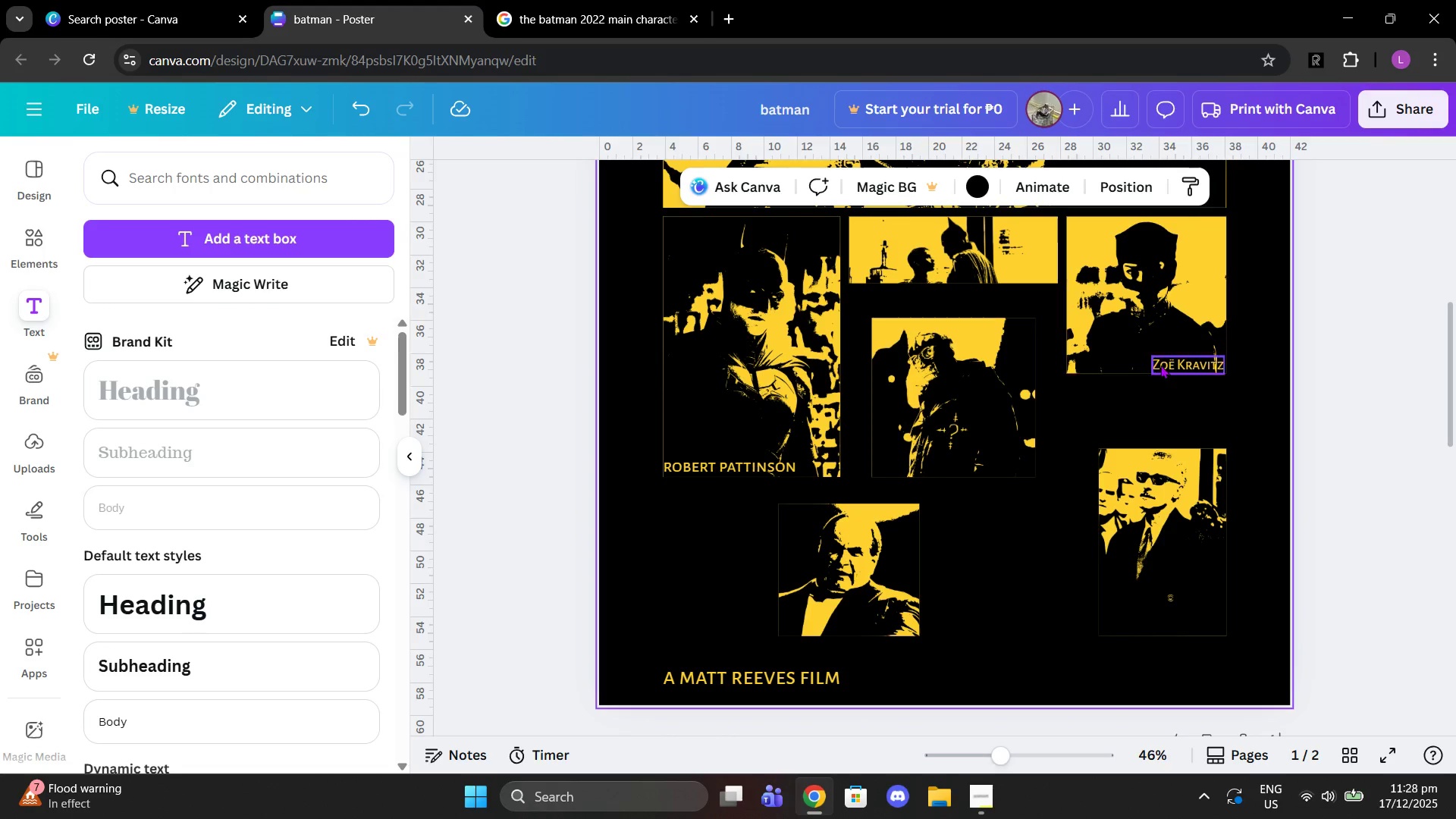 
left_click([1162, 364])
 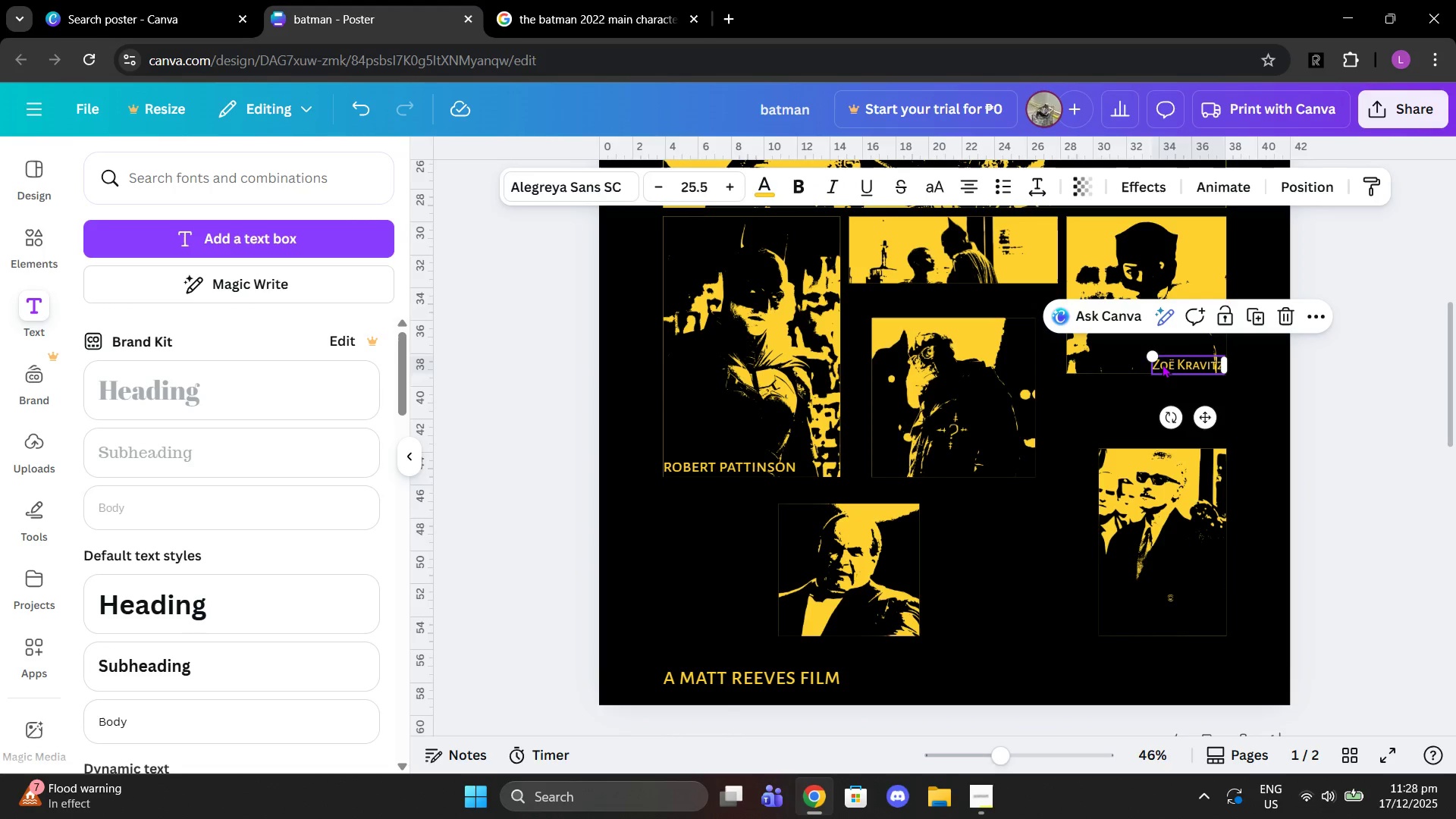 
key(Control+C)
 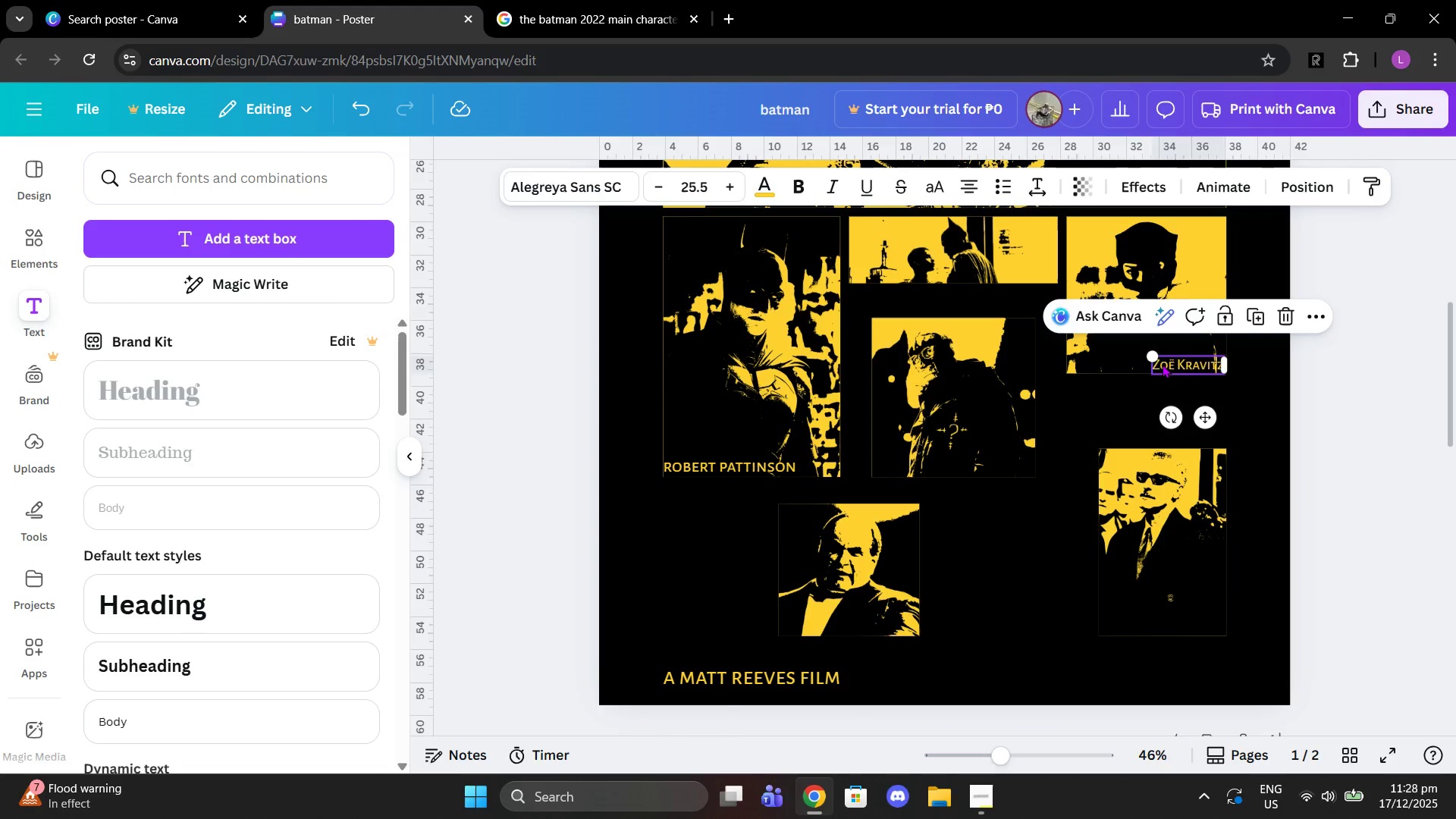 
key(Control+ControlLeft)
 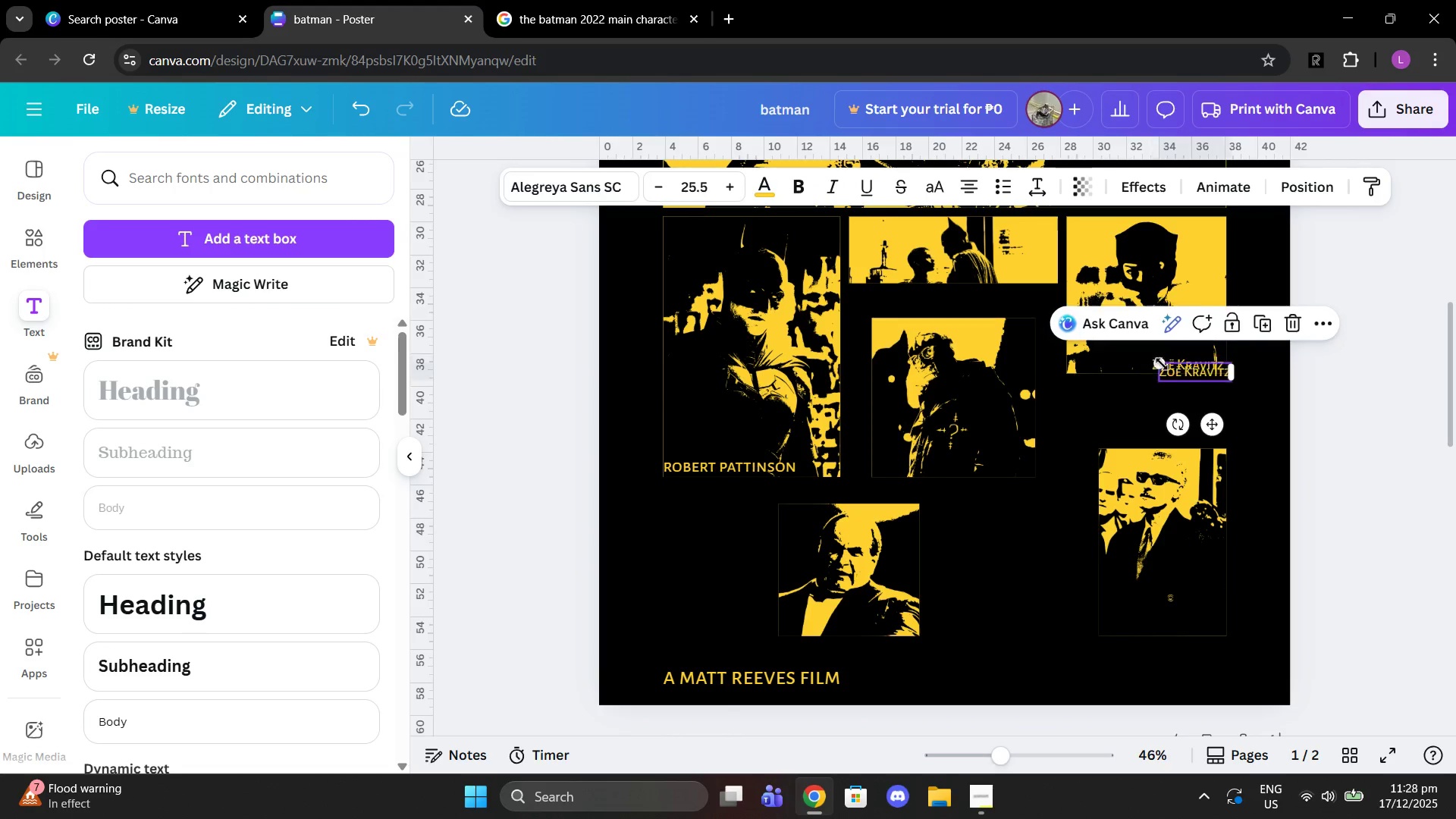 
key(Control+V)
 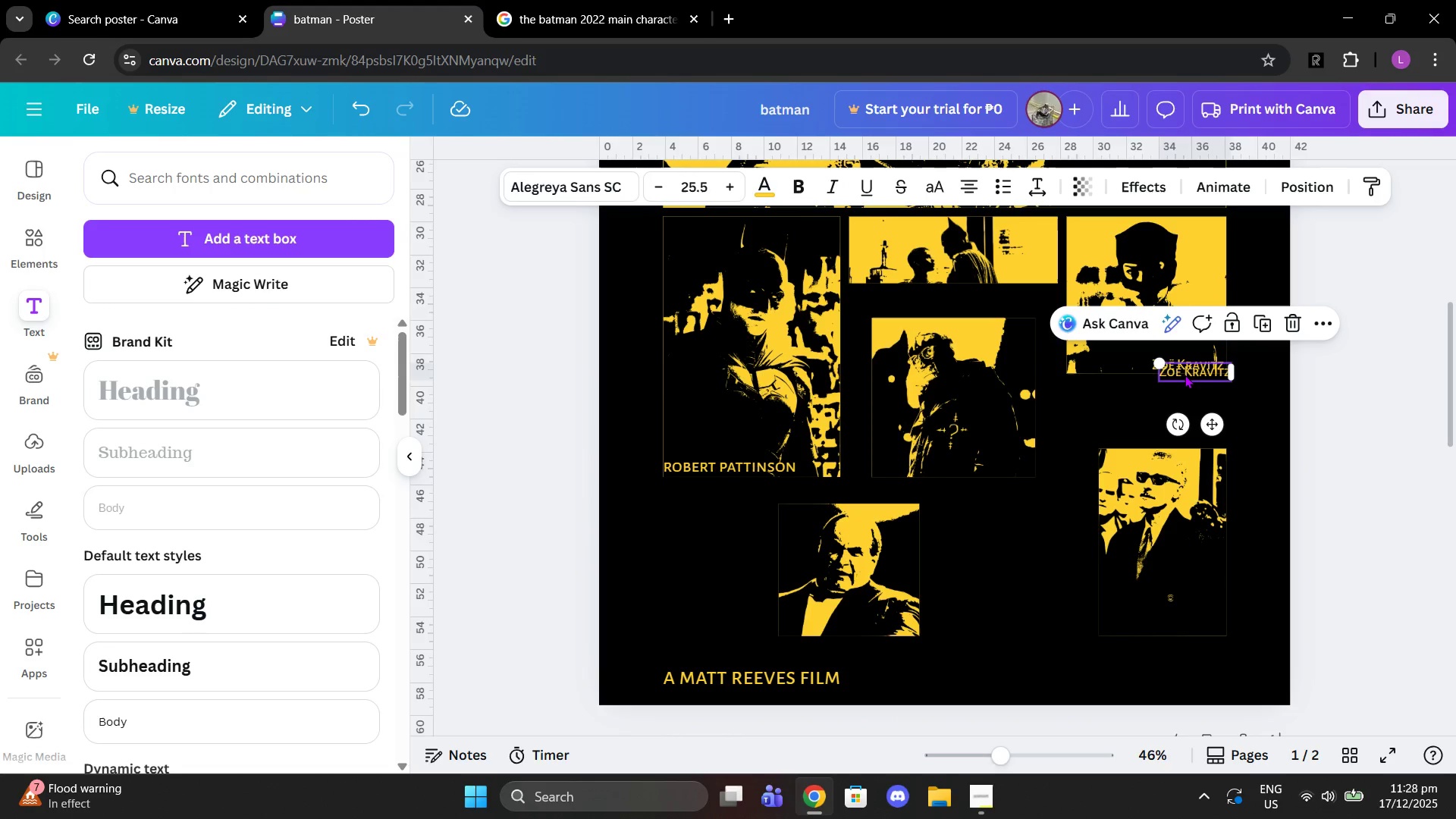 
left_click_drag(start_coordinate=[1185, 375], to_coordinate=[903, 471])
 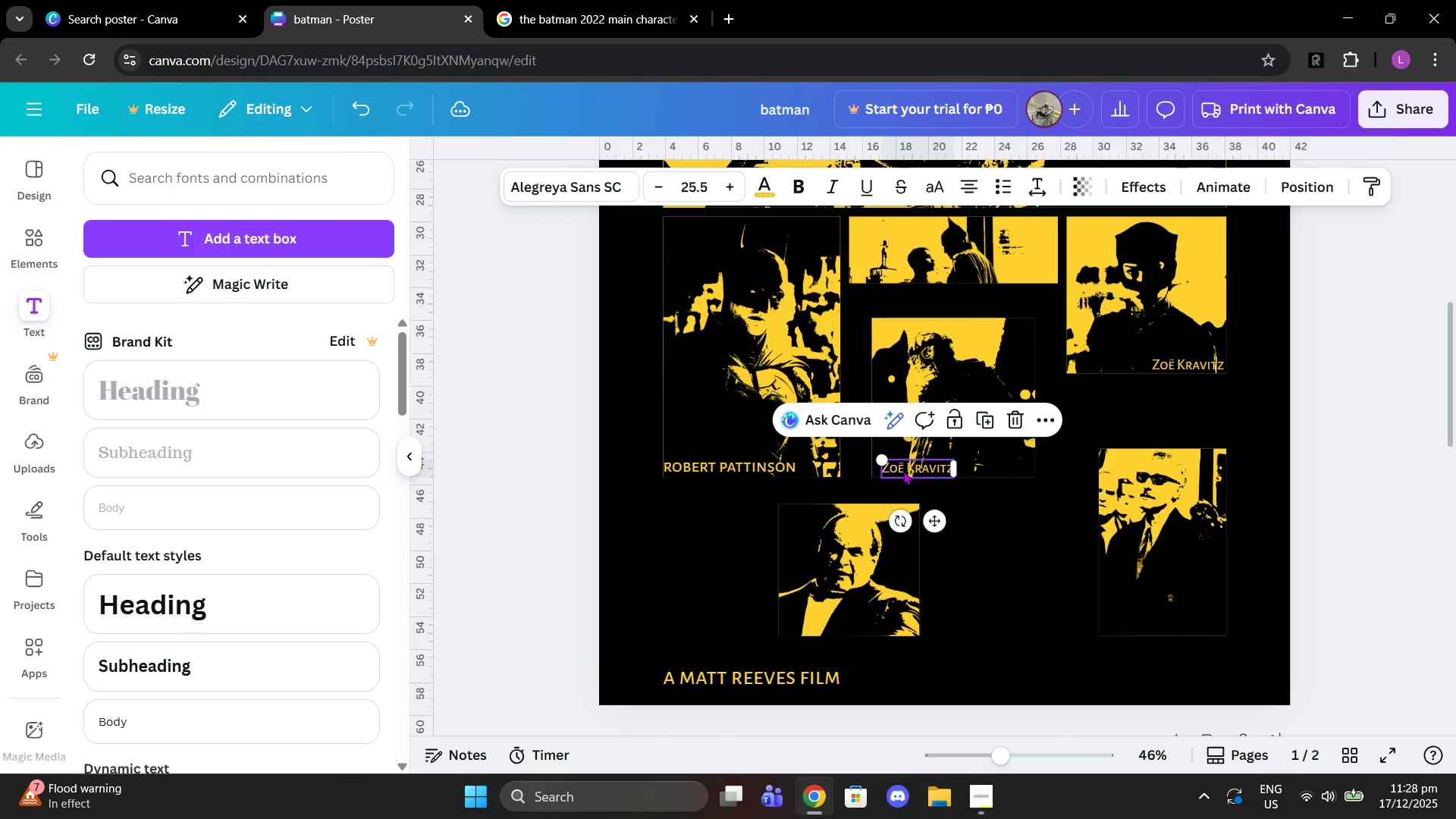 
left_click([903, 471])
 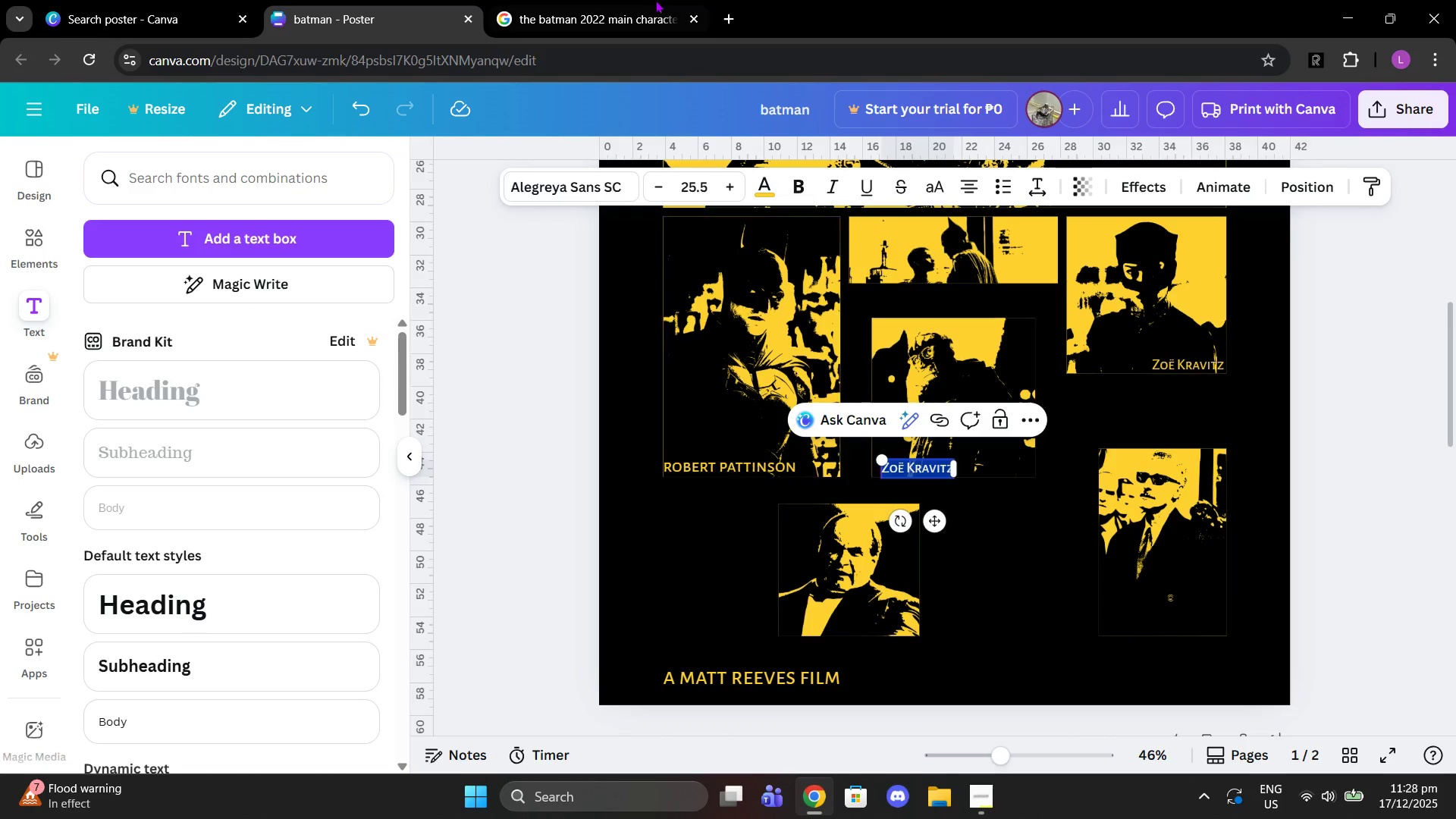 
left_click([647, 0])
 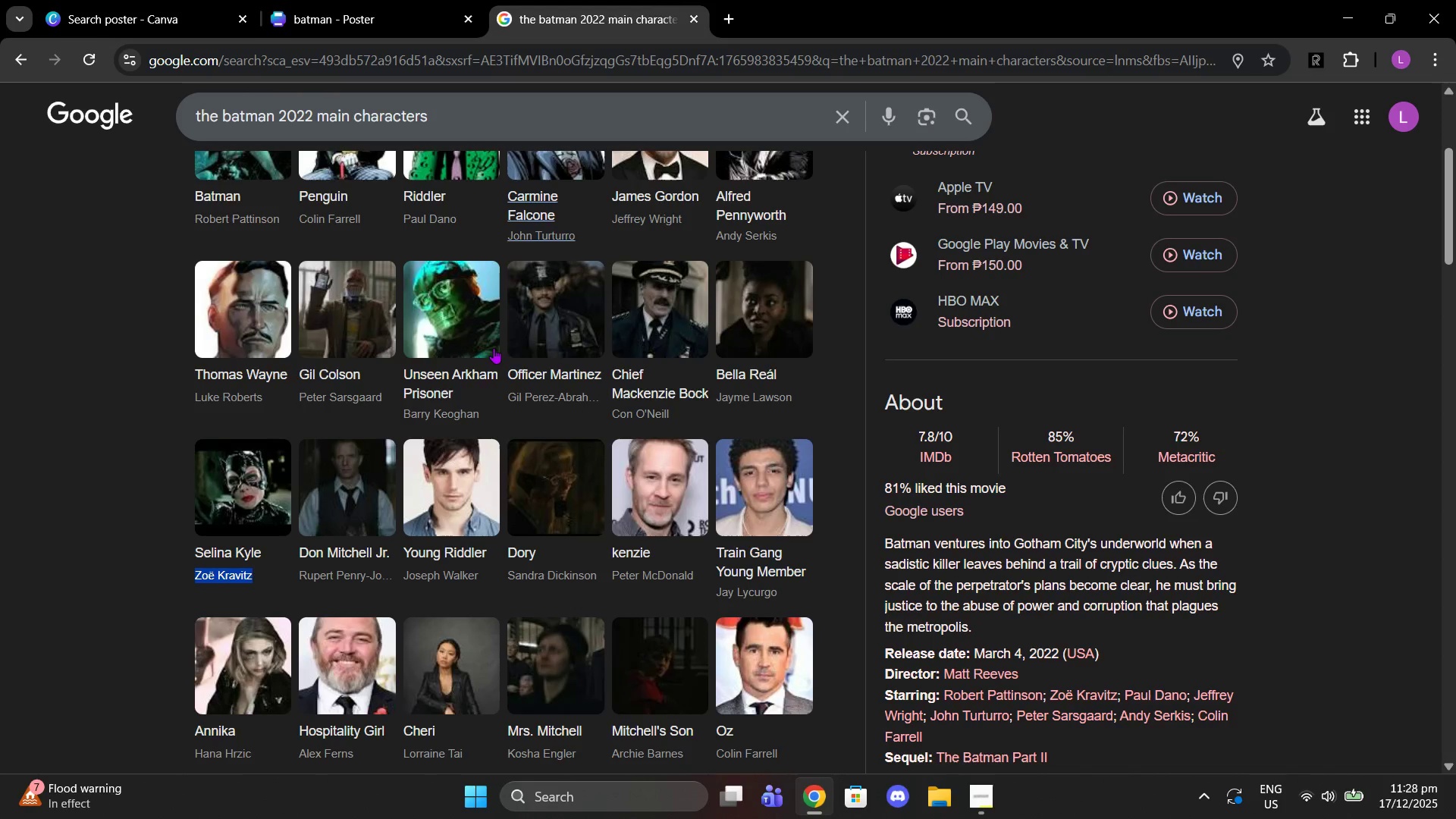 
scroll: coordinate [491, 366], scroll_direction: up, amount: 1.0
 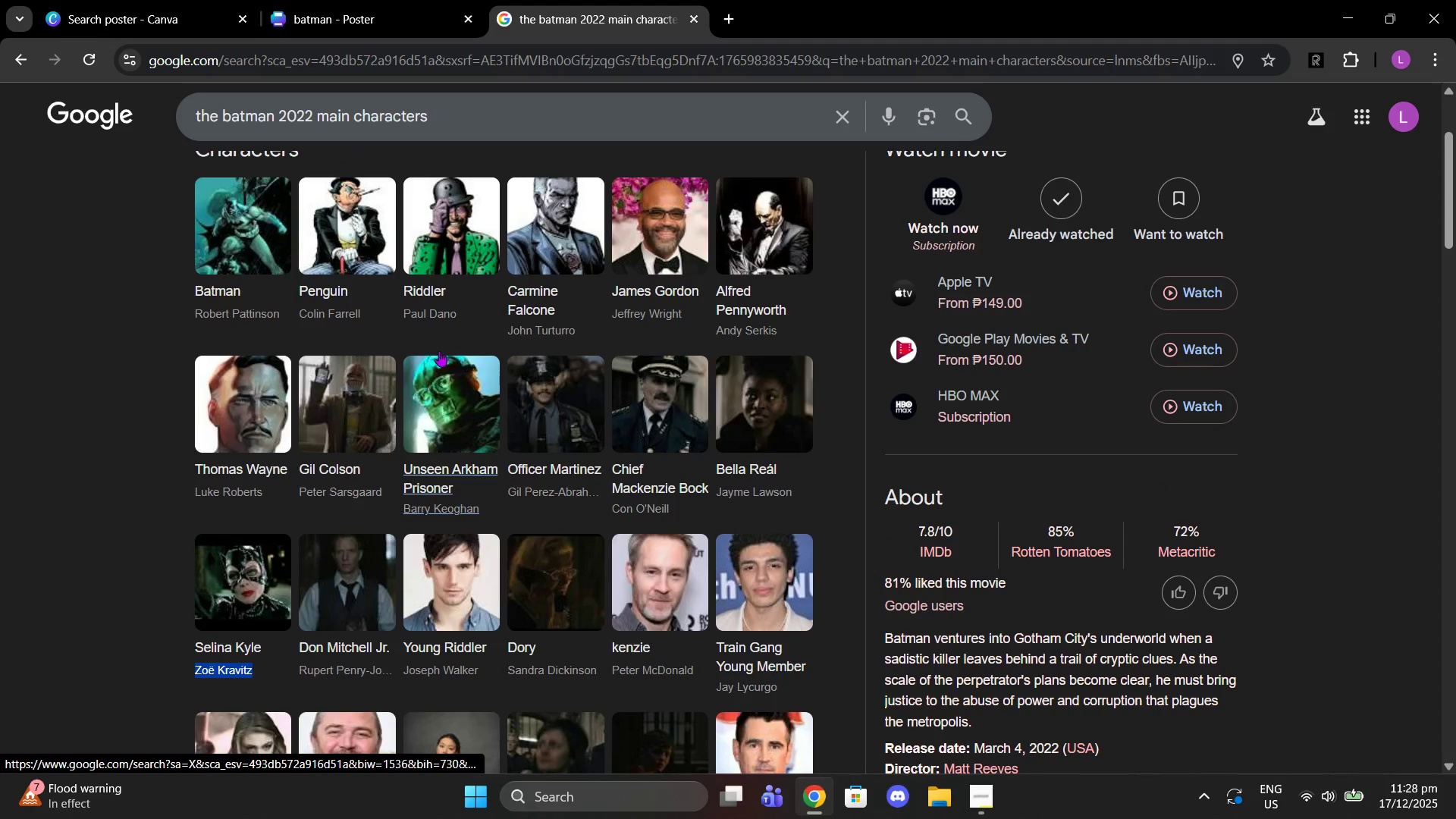 
mouse_move([406, 314])
 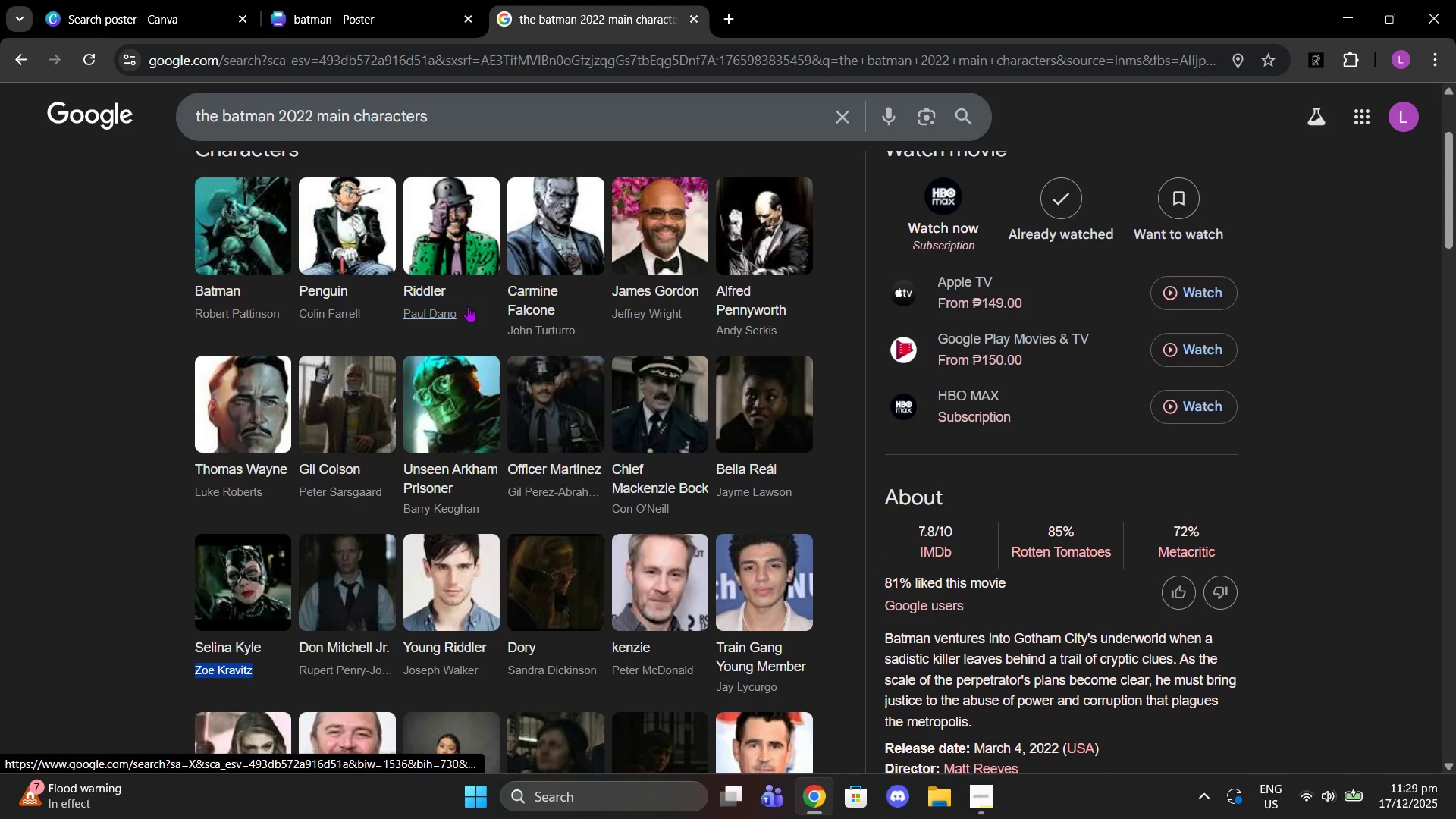 
left_click_drag(start_coordinate=[464, 315], to_coordinate=[421, 311])
 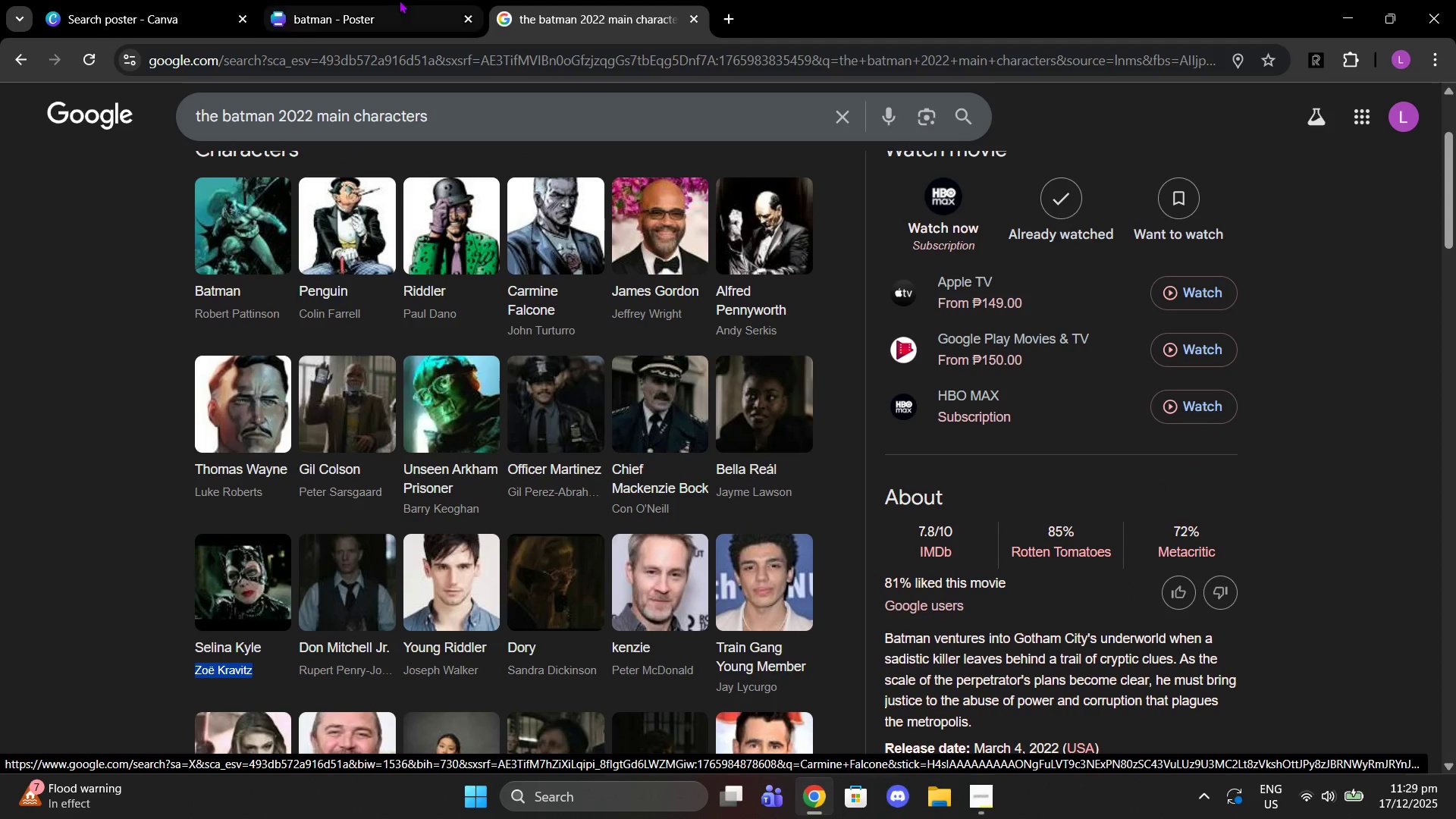 
left_click([388, 0])
 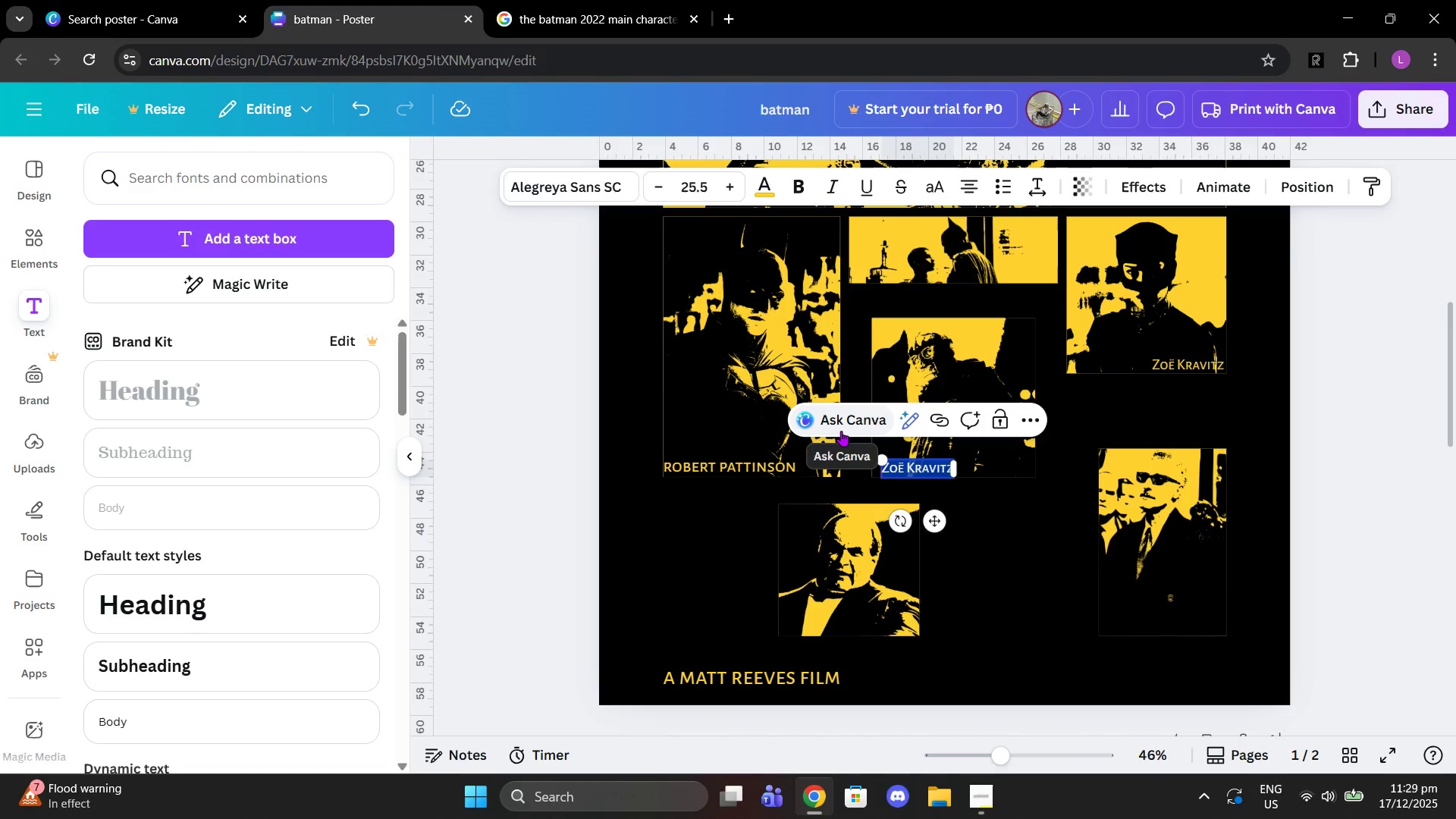 
type(paul dano)
 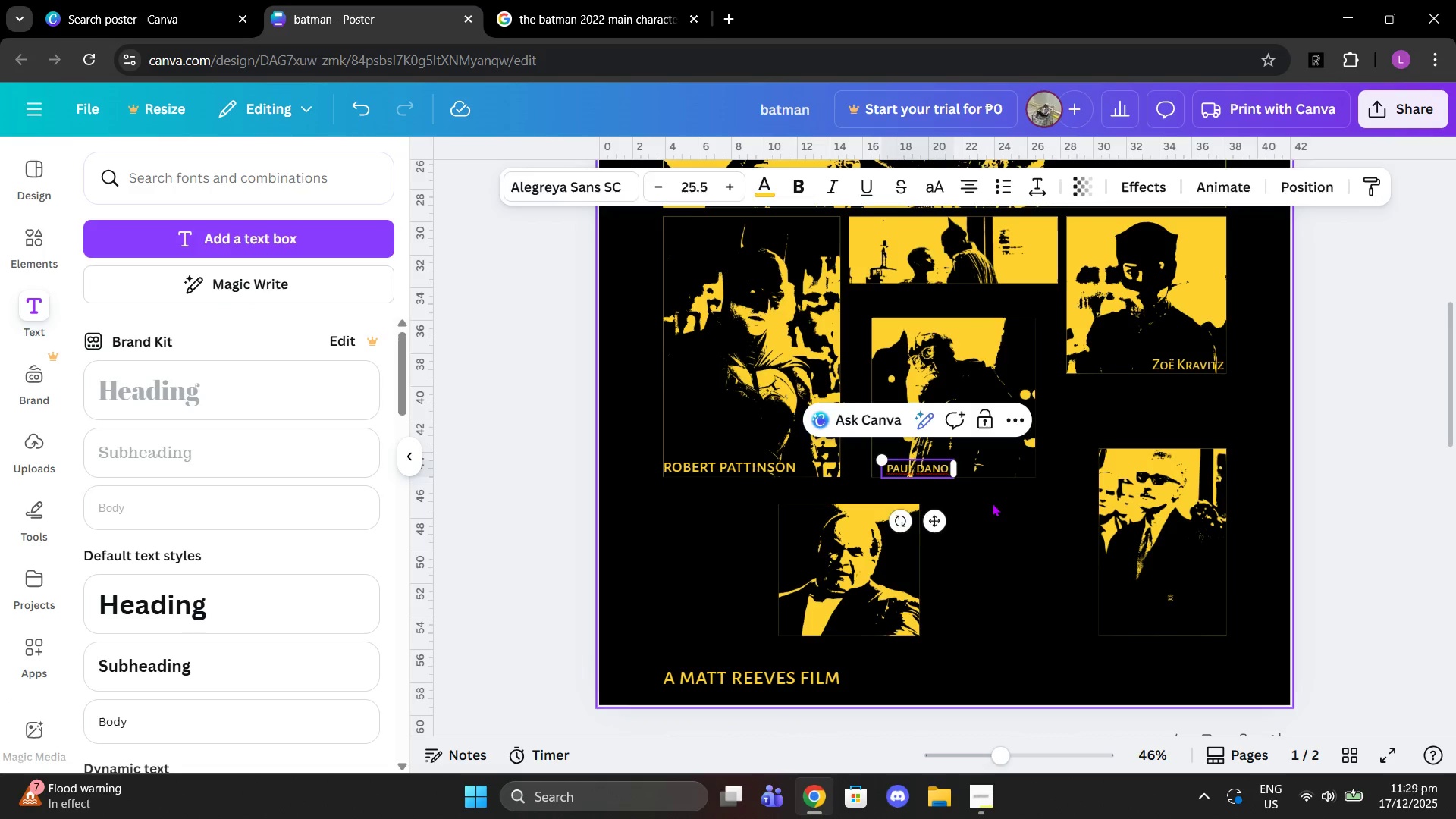 
left_click_drag(start_coordinate=[918, 474], to_coordinate=[998, 472])
 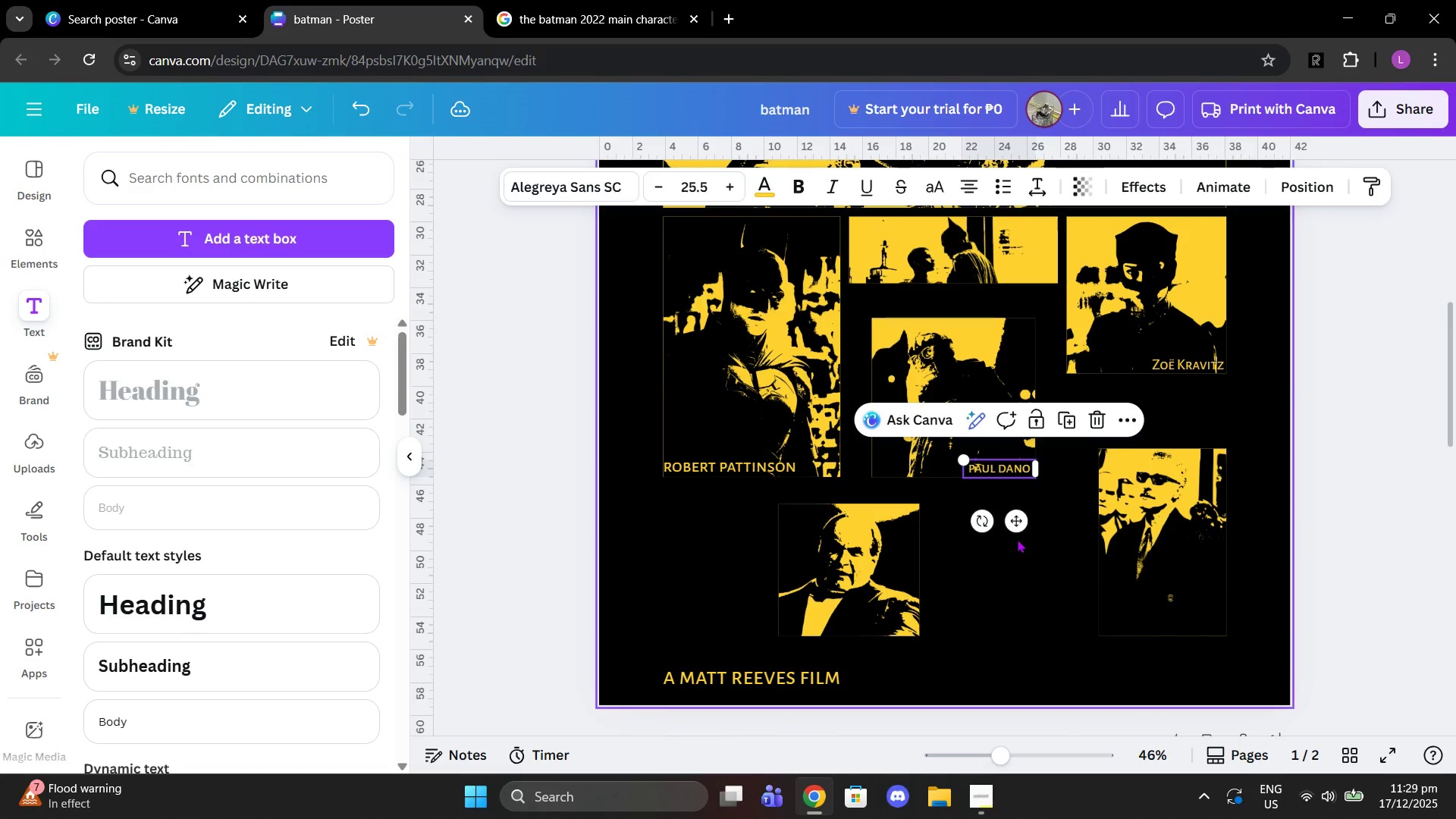 
left_click([1017, 539])
 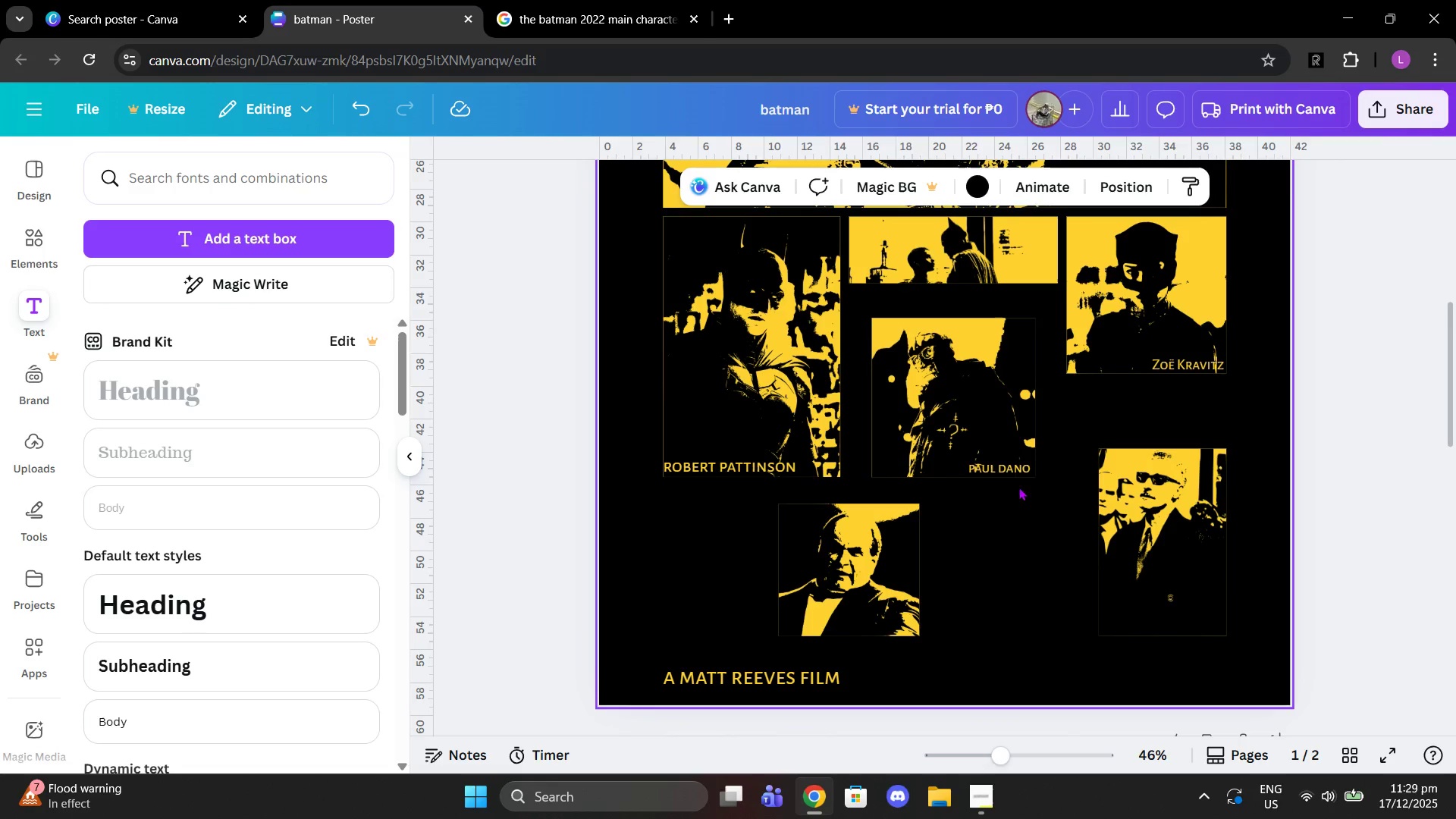 
left_click([586, 0])
 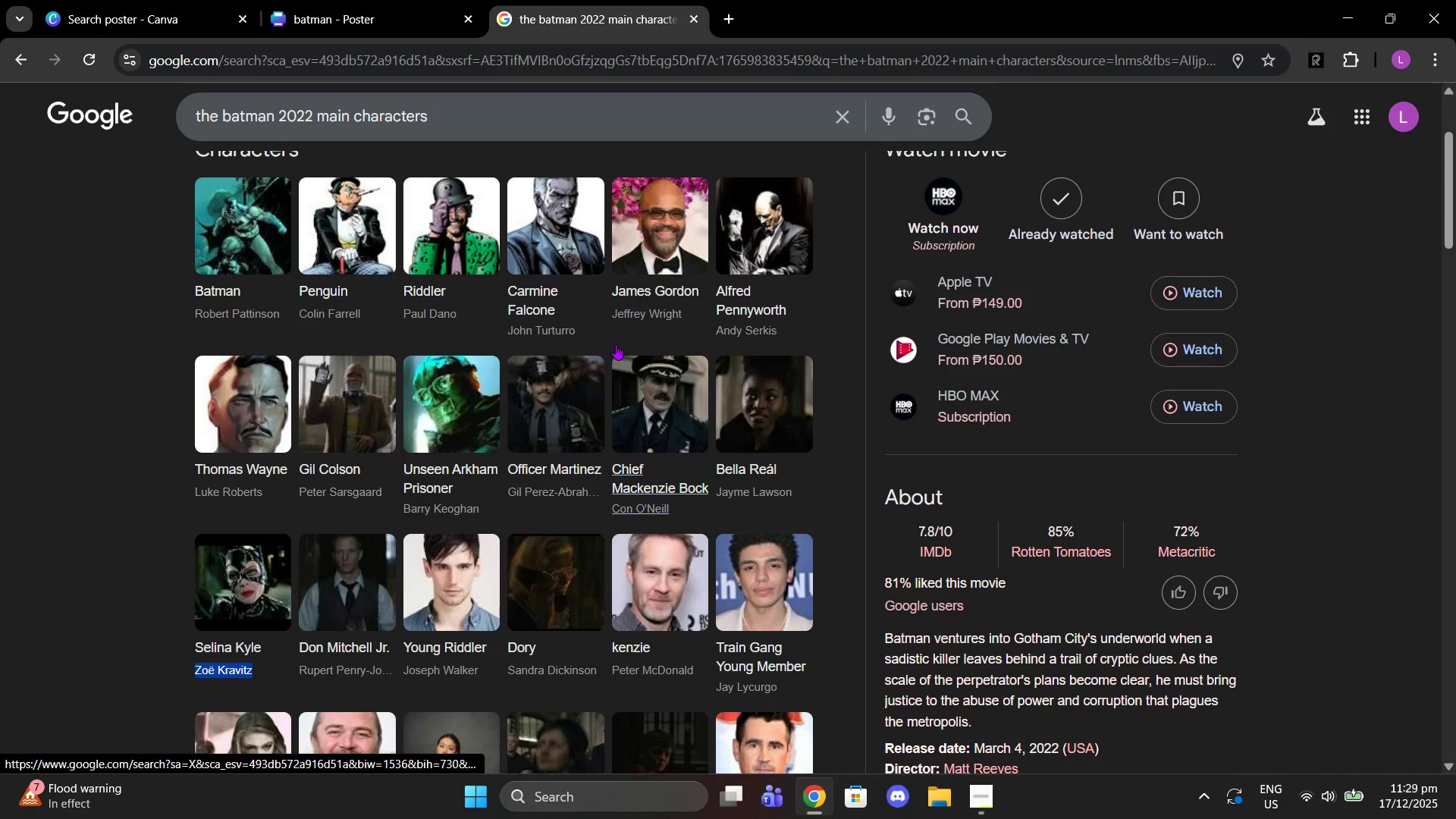 
scroll: coordinate [638, 313], scroll_direction: up, amount: 1.0
 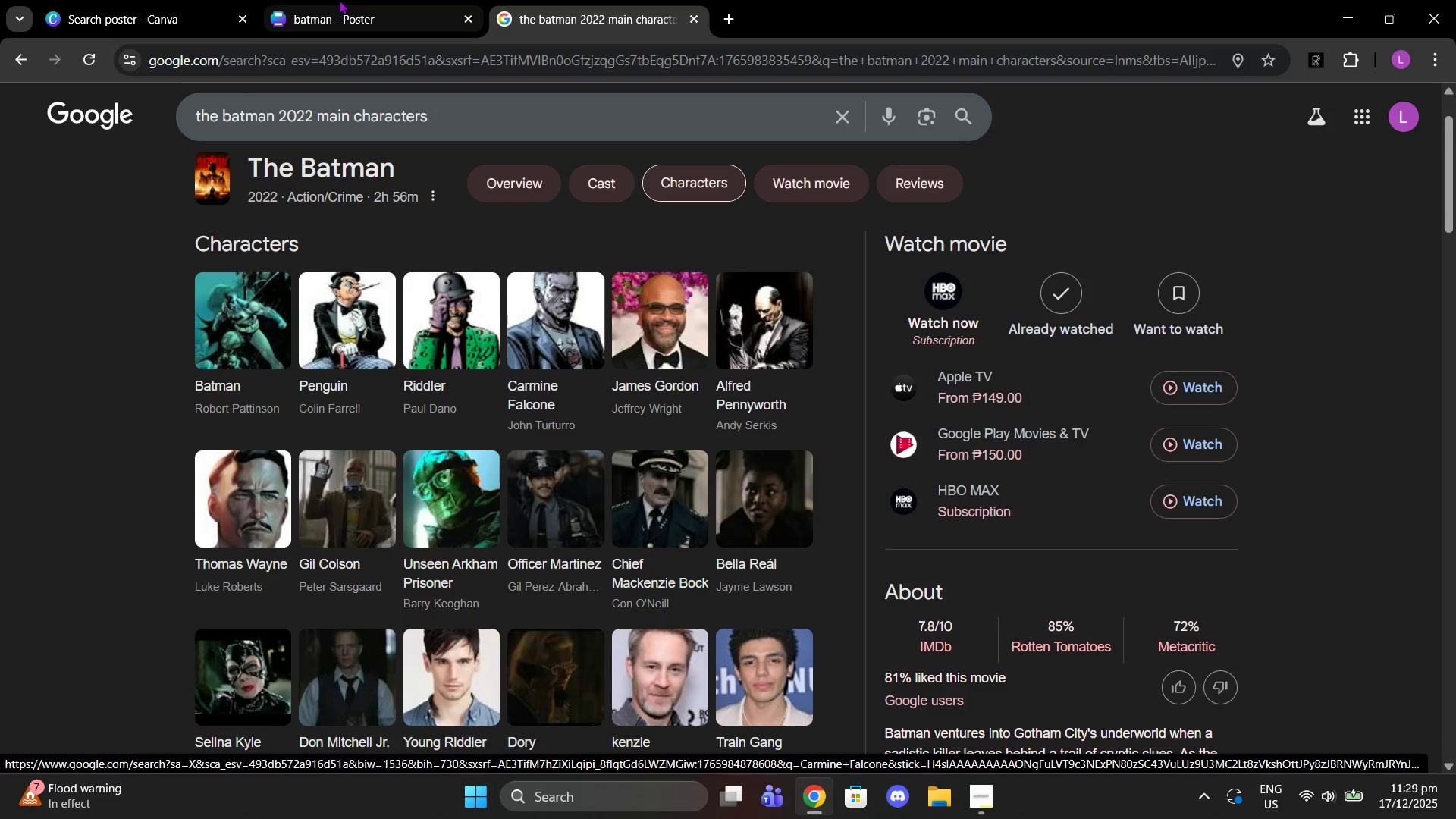 
left_click([339, 0])
 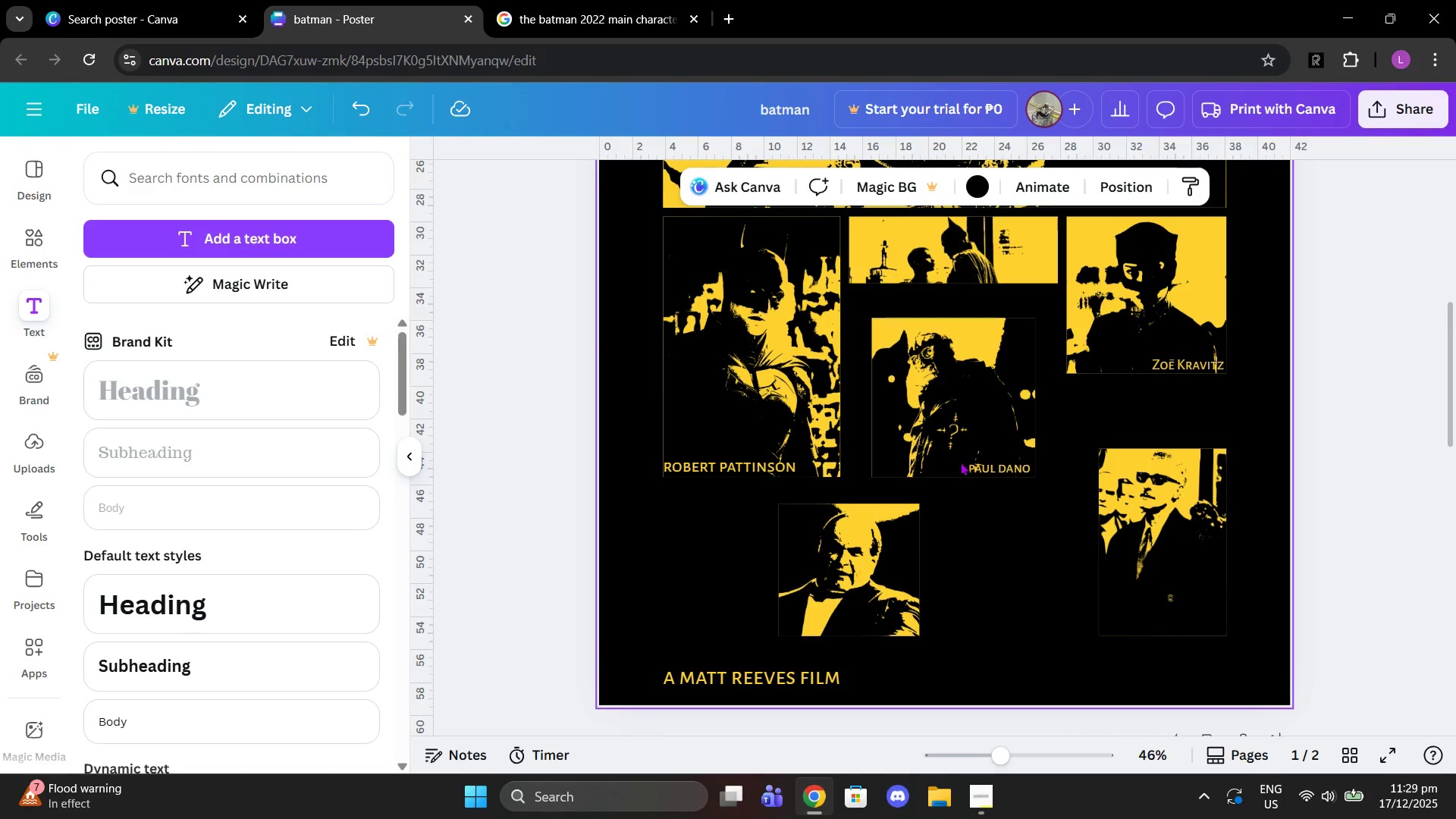 
left_click([974, 472])
 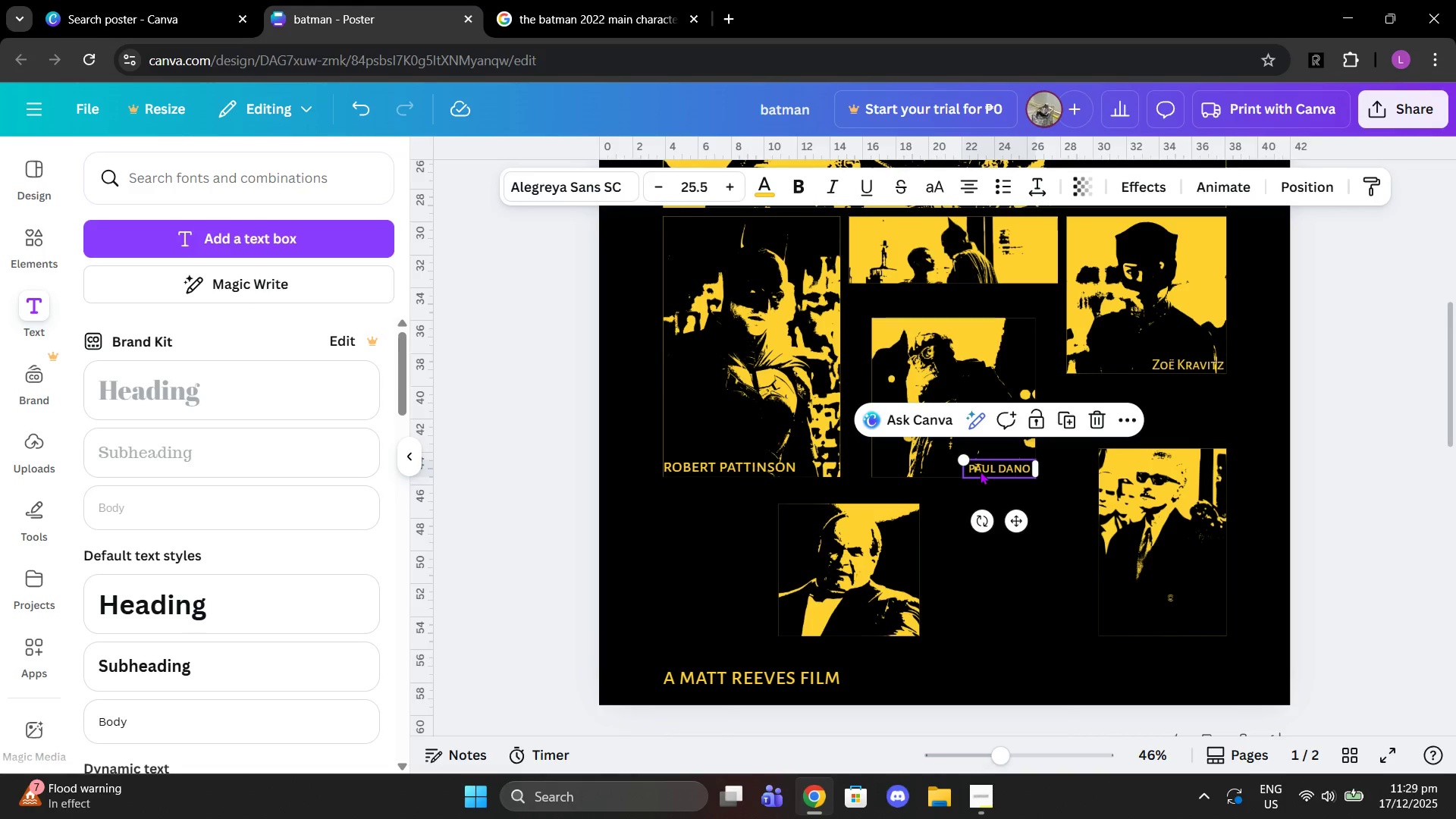 
key(Control+C)
 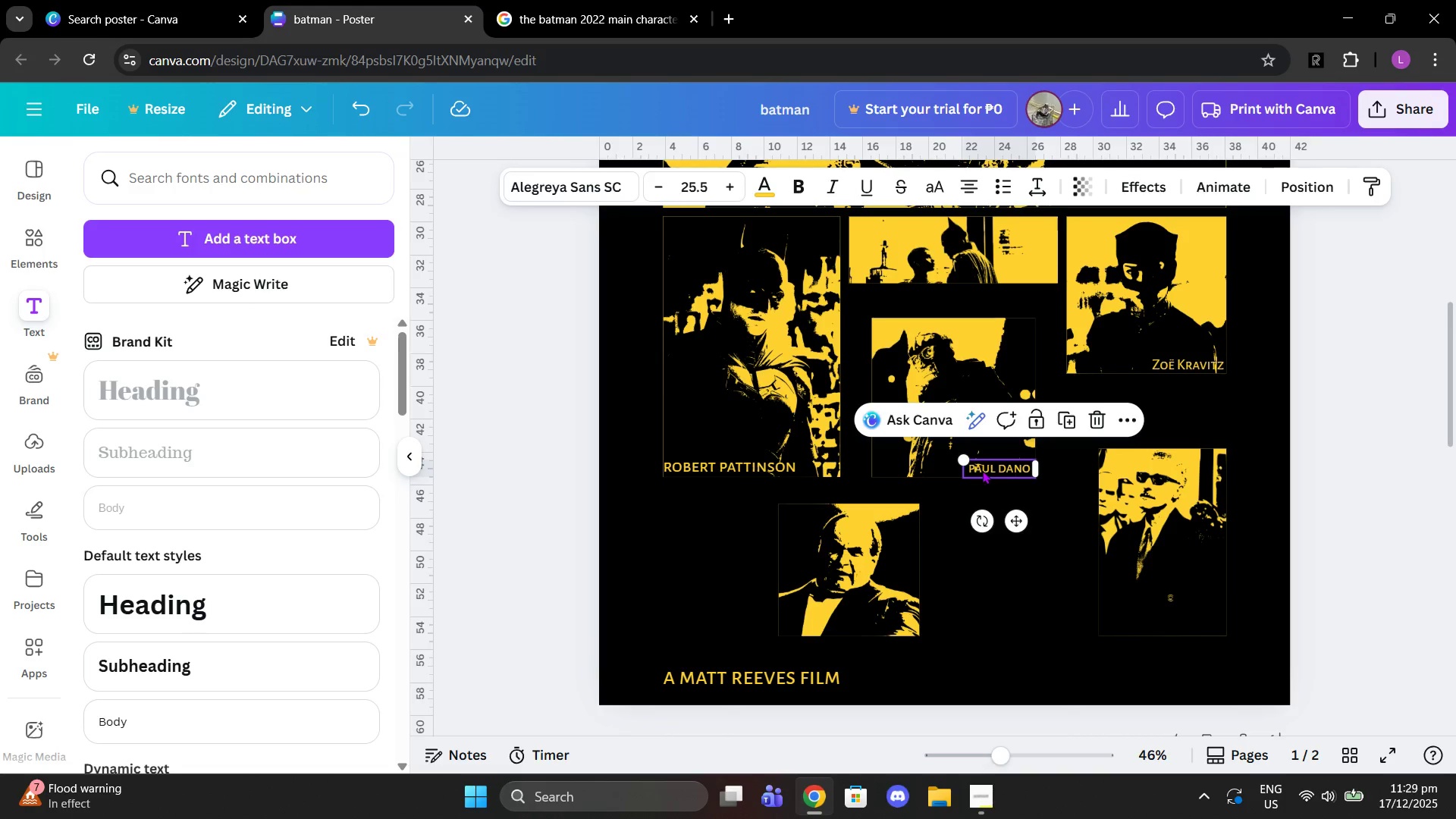 
key(Control+V)
 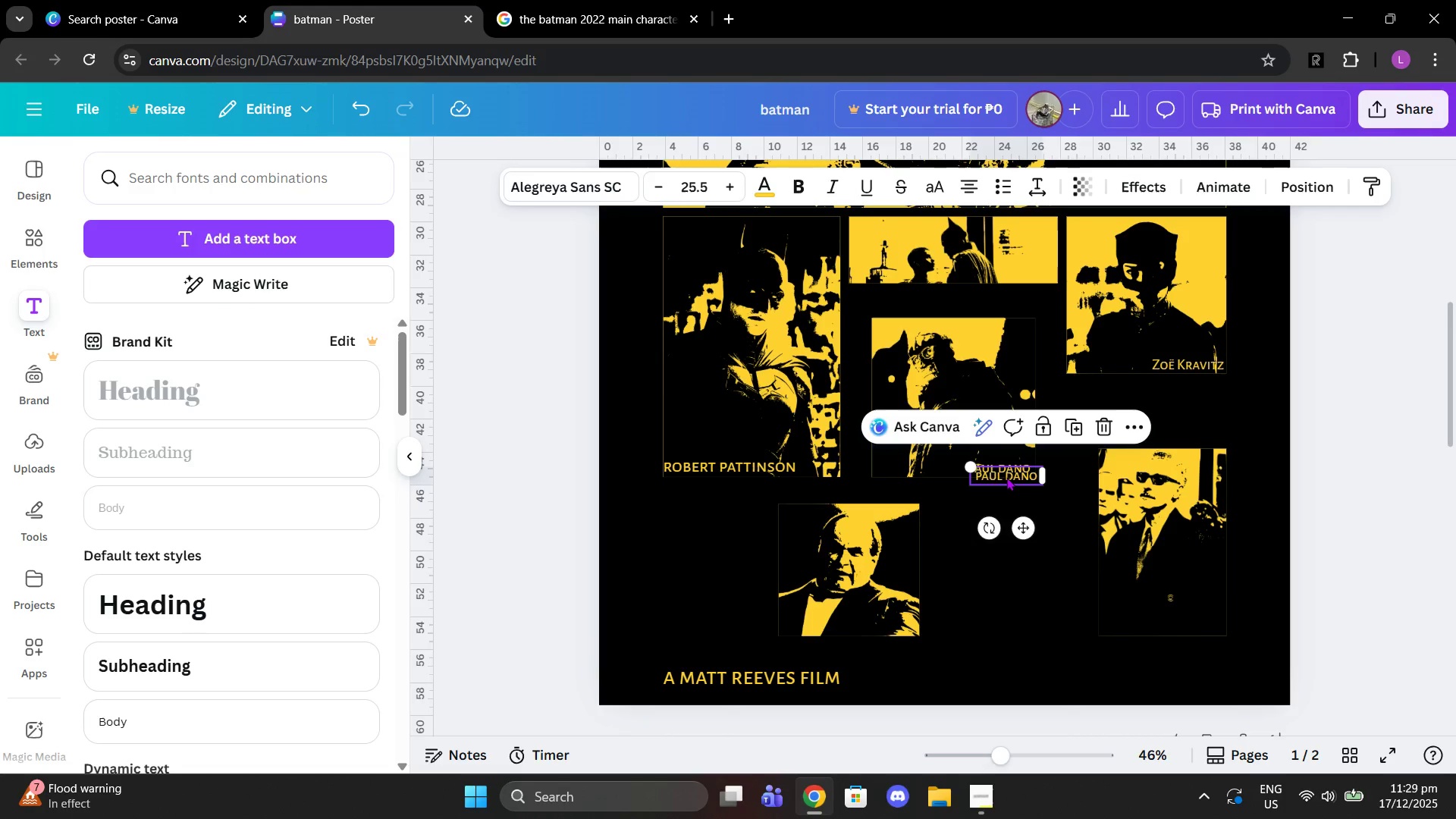 
left_click_drag(start_coordinate=[1006, 477], to_coordinate=[1135, 629])
 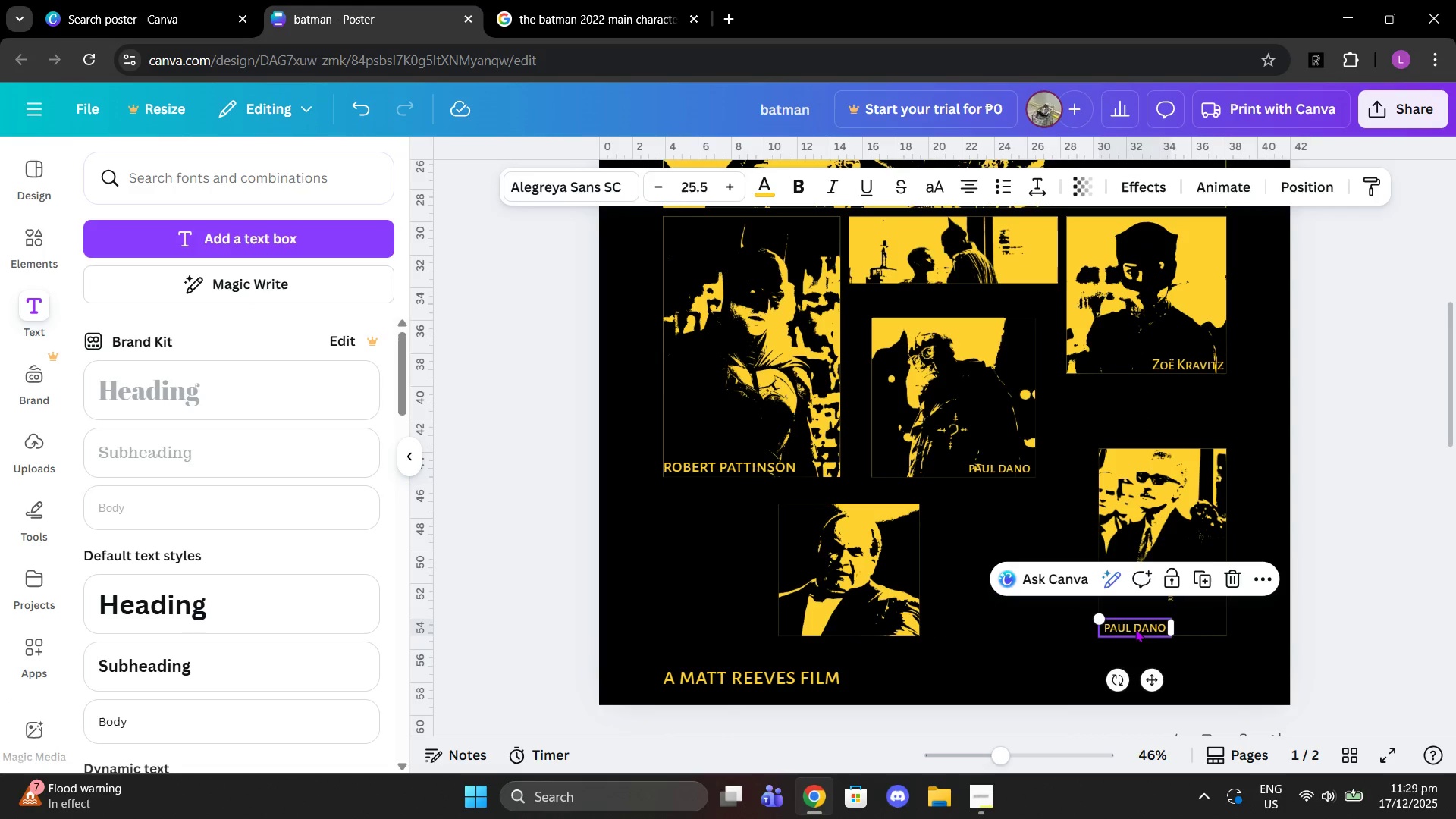 
left_click([1135, 629])
 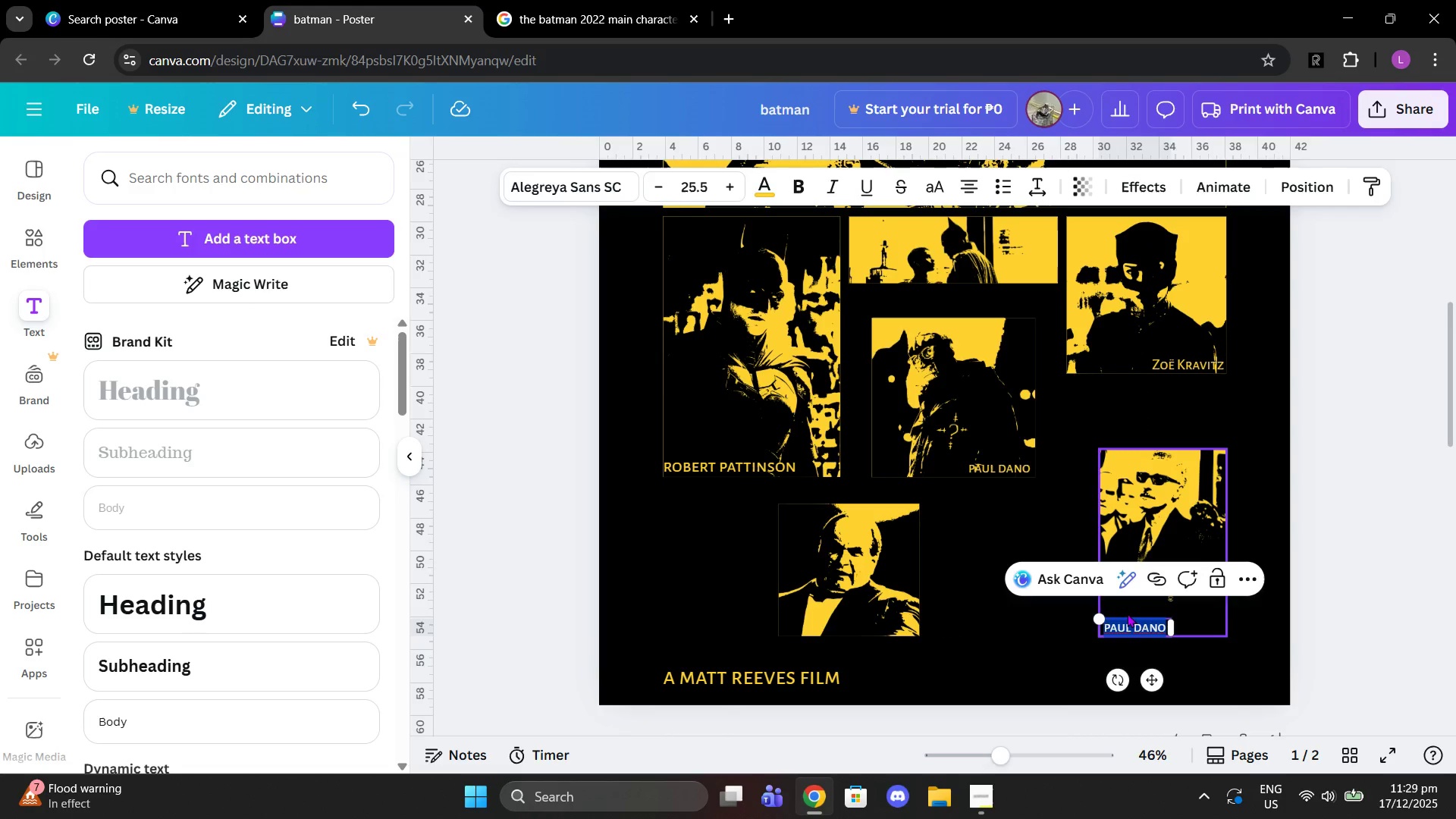 
type(john turrtut)
key(Backspace)
type(ro)
 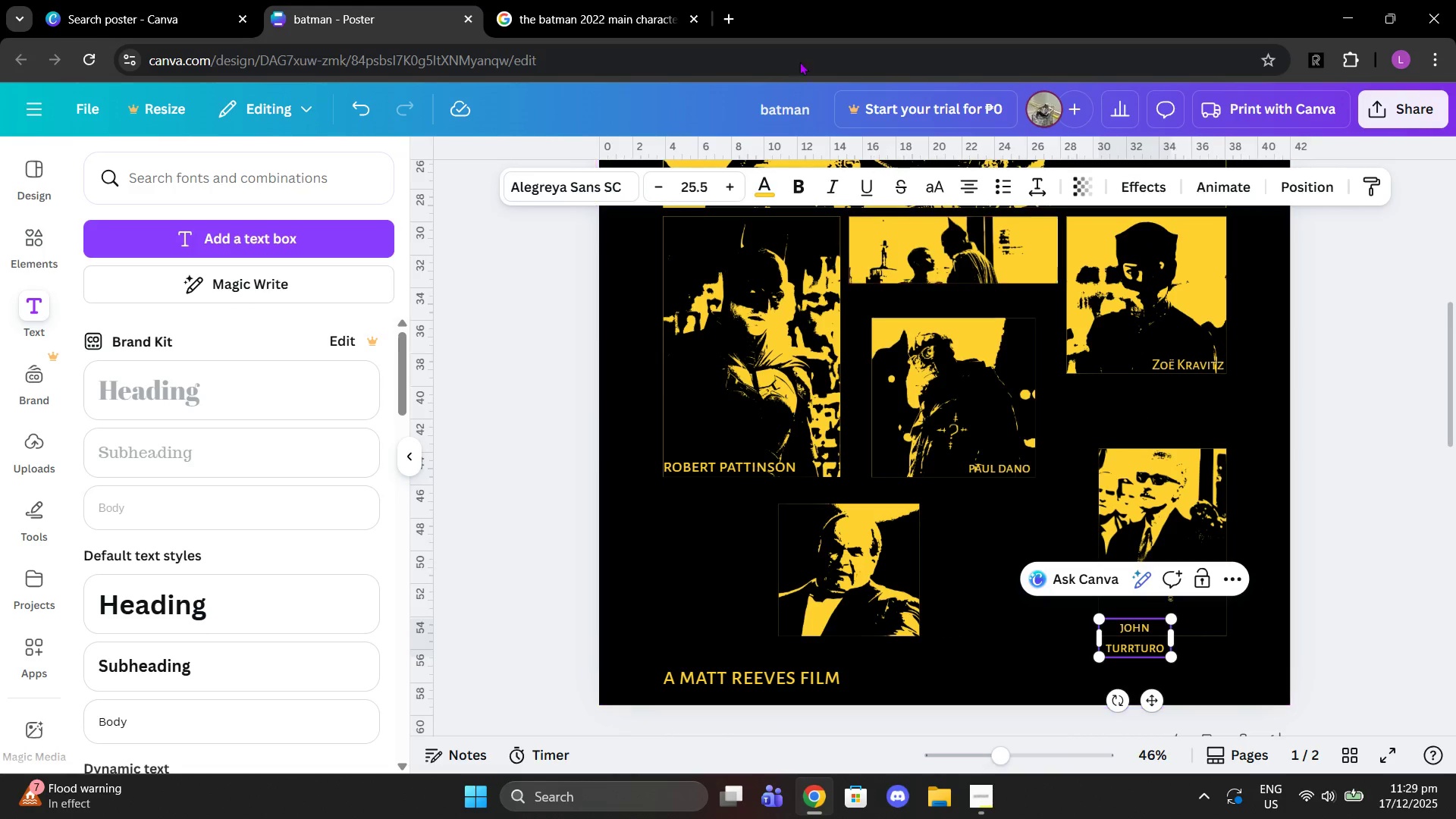 
left_click([610, 0])
 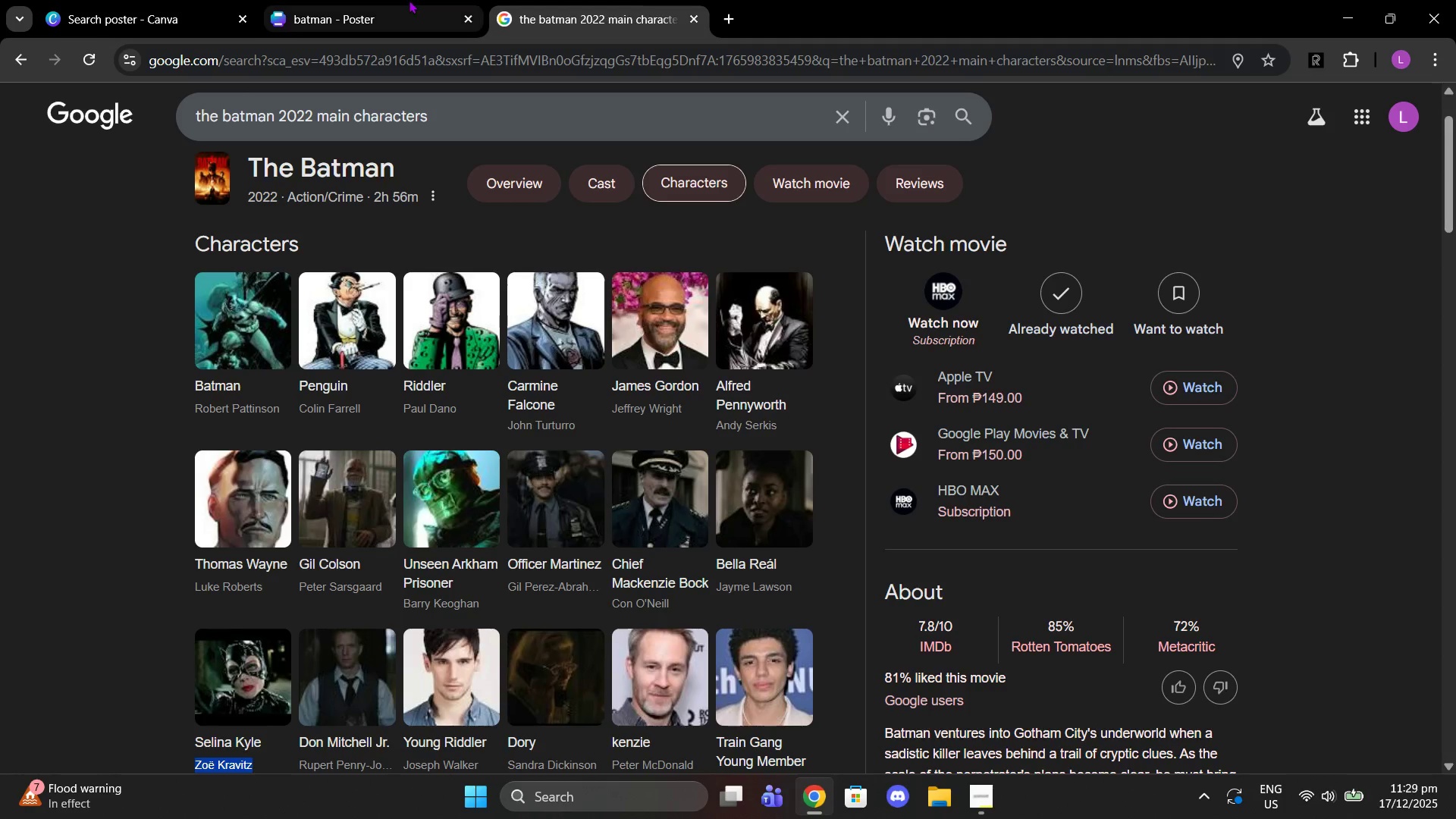 
left_click([397, 0])
 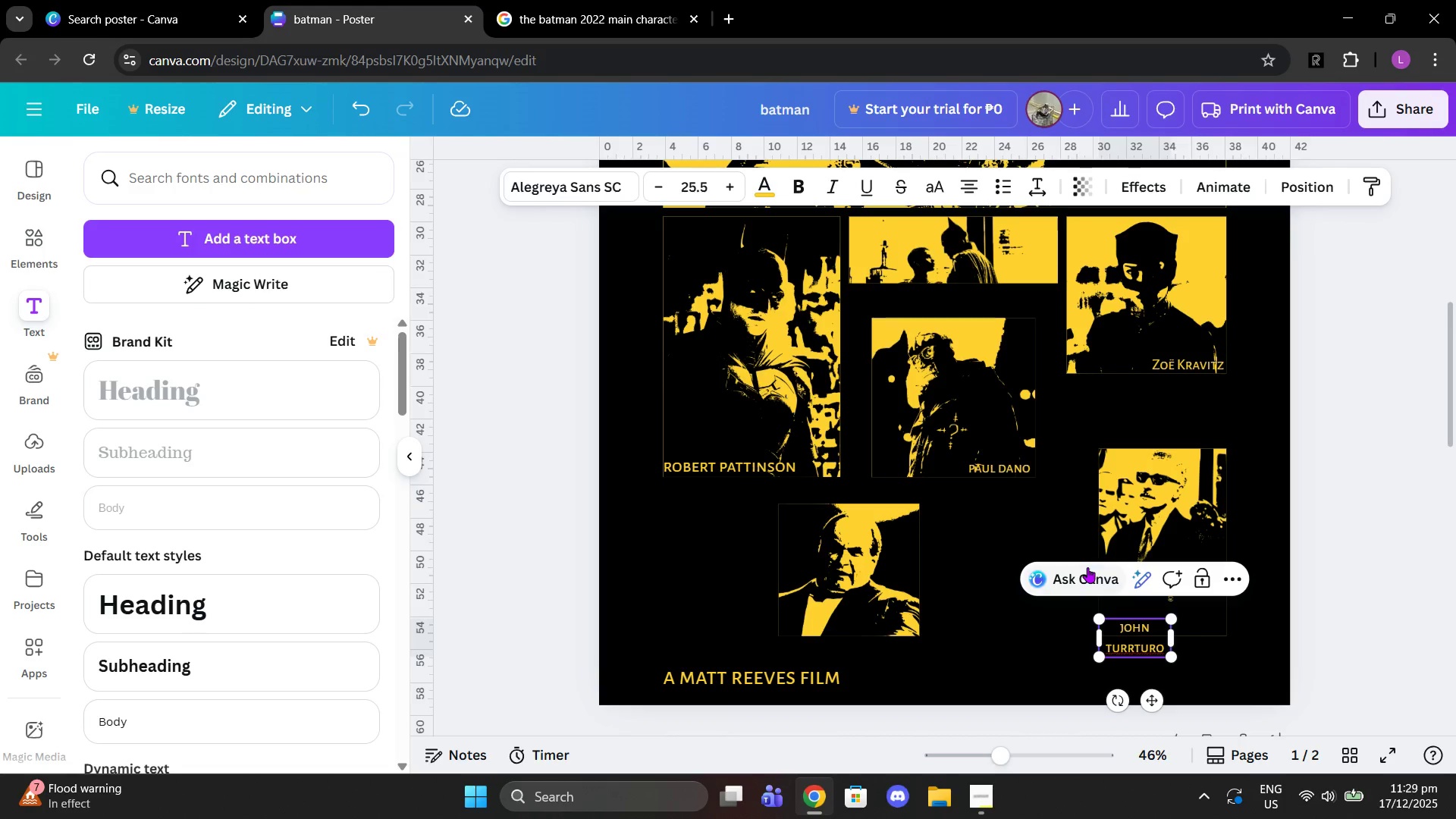 
key(Backspace)
key(Backspace)
key(Backspace)
key(Backspace)
key(Backspace)
type(turro)
 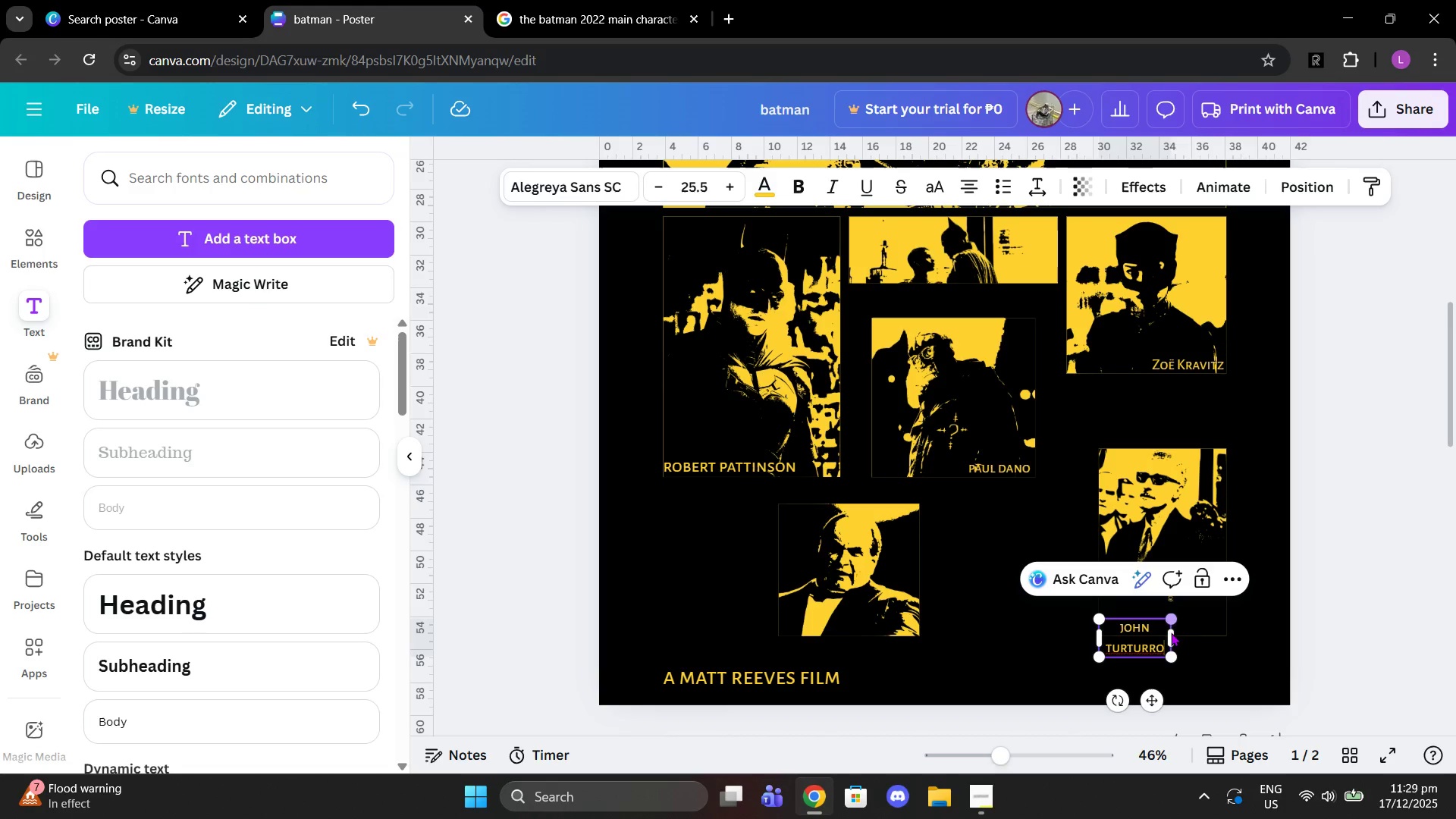 
left_click_drag(start_coordinate=[1177, 637], to_coordinate=[1202, 639])
 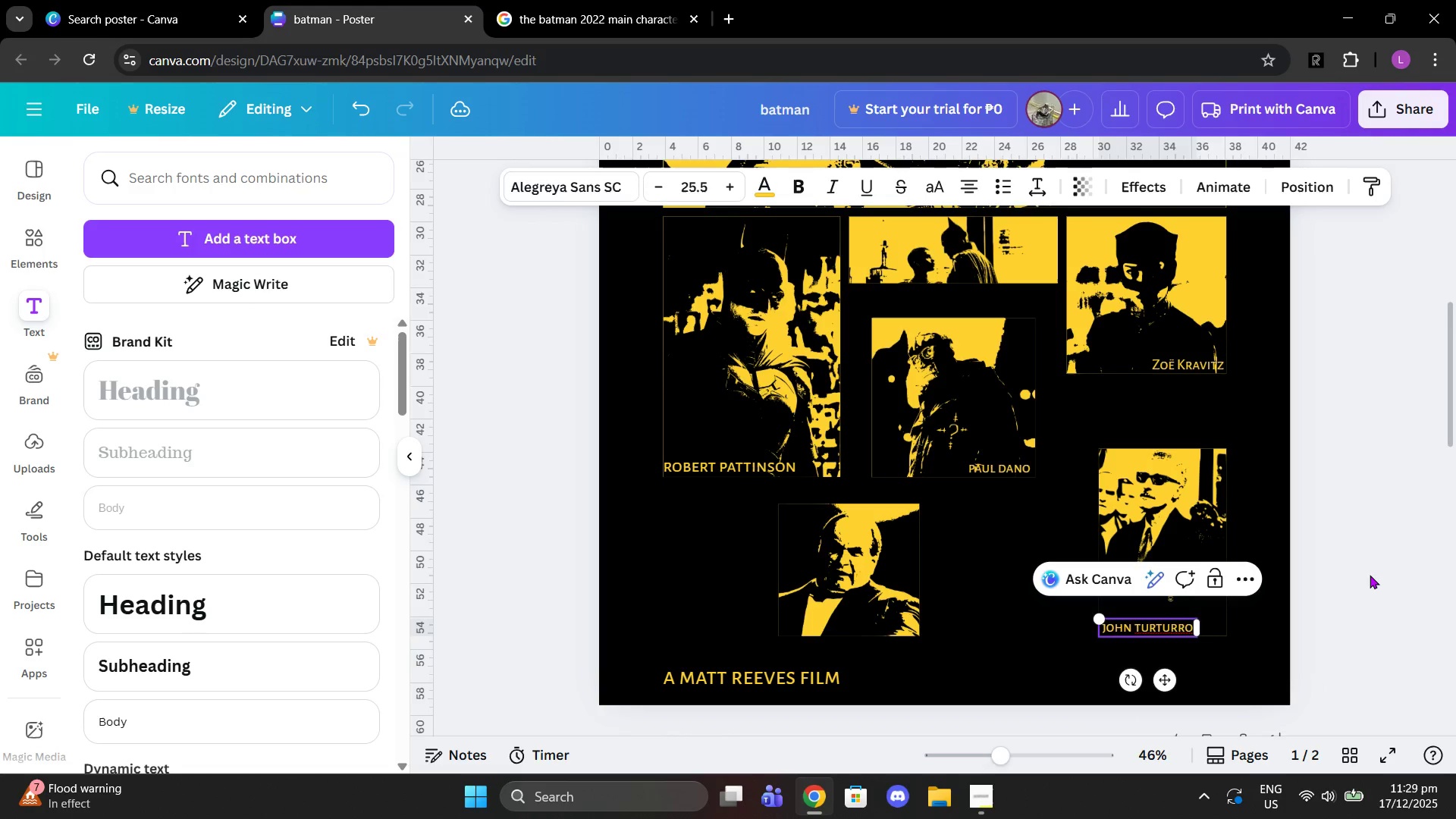 
left_click([1370, 575])
 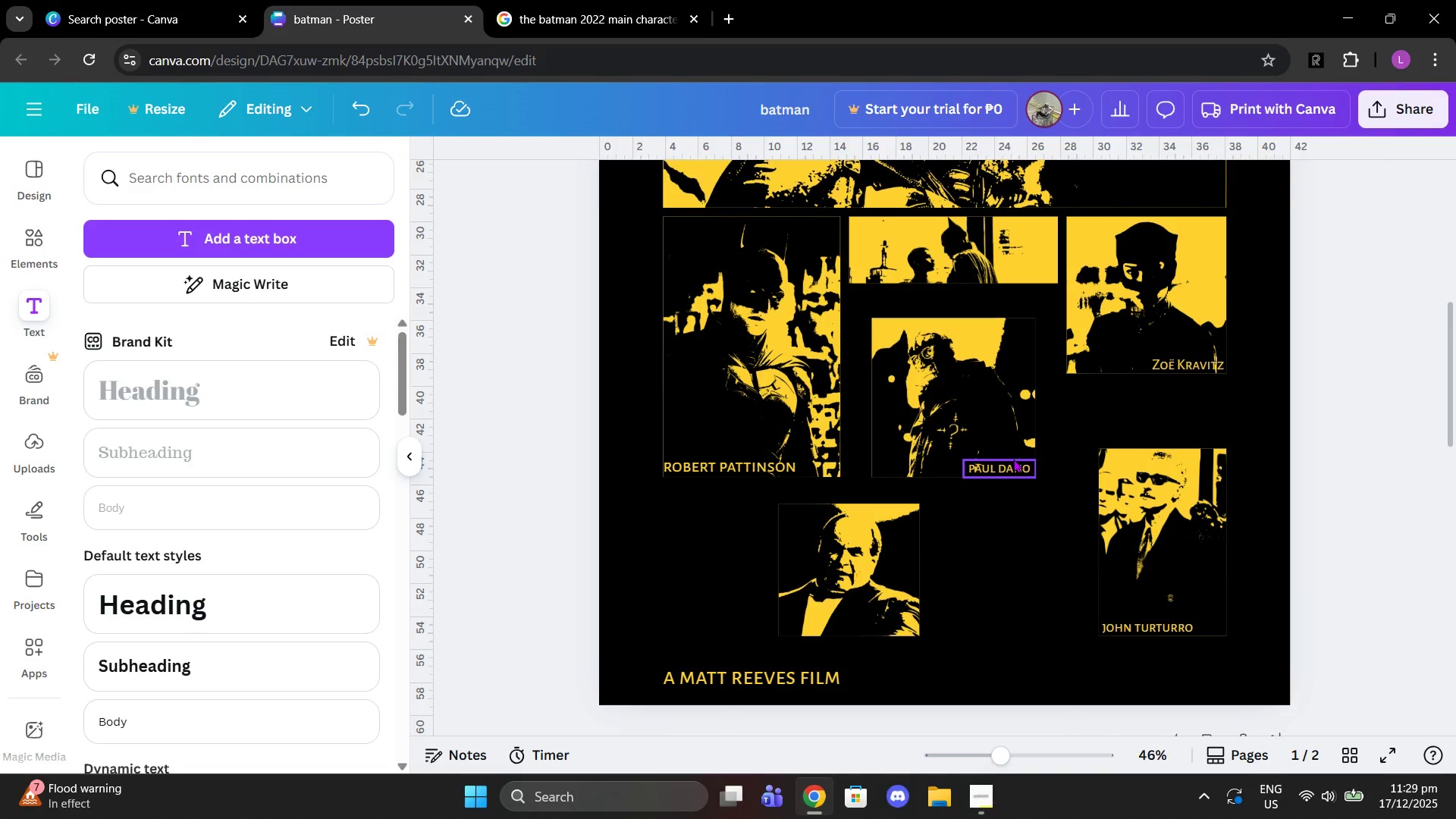 
left_click([1013, 459])
 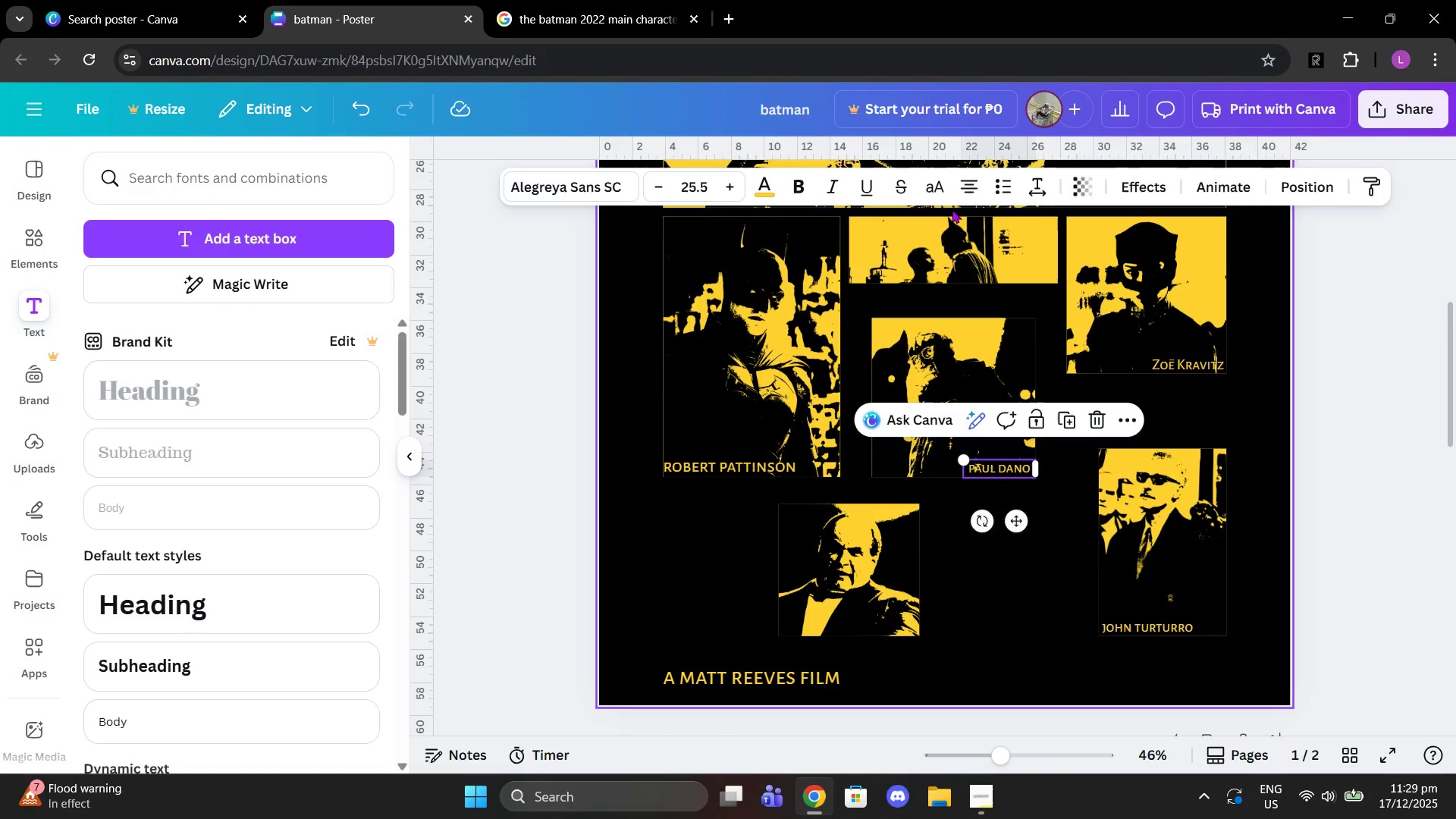 
left_click([969, 182])
 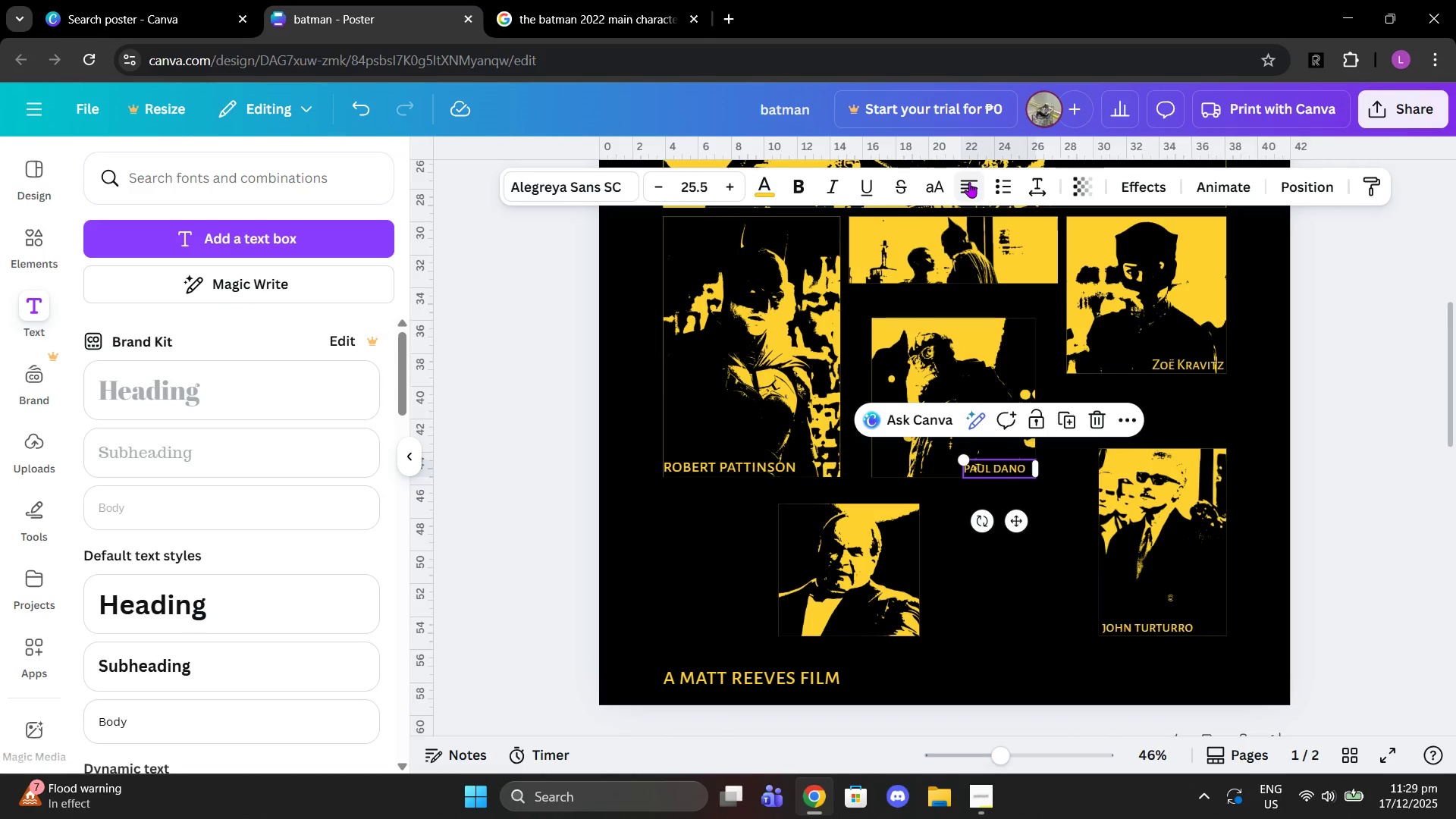 
left_click([969, 182])
 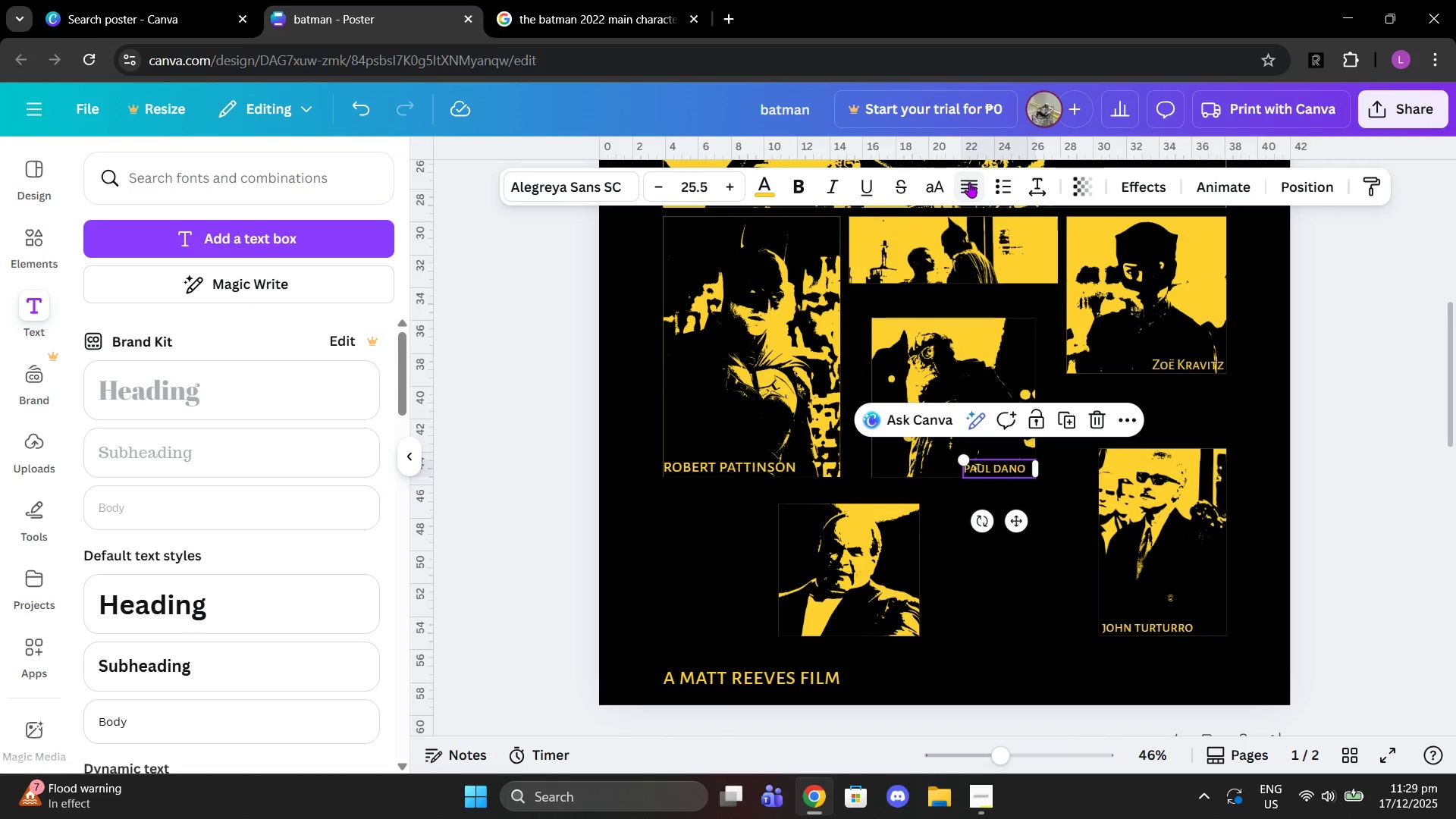 
left_click([969, 182])
 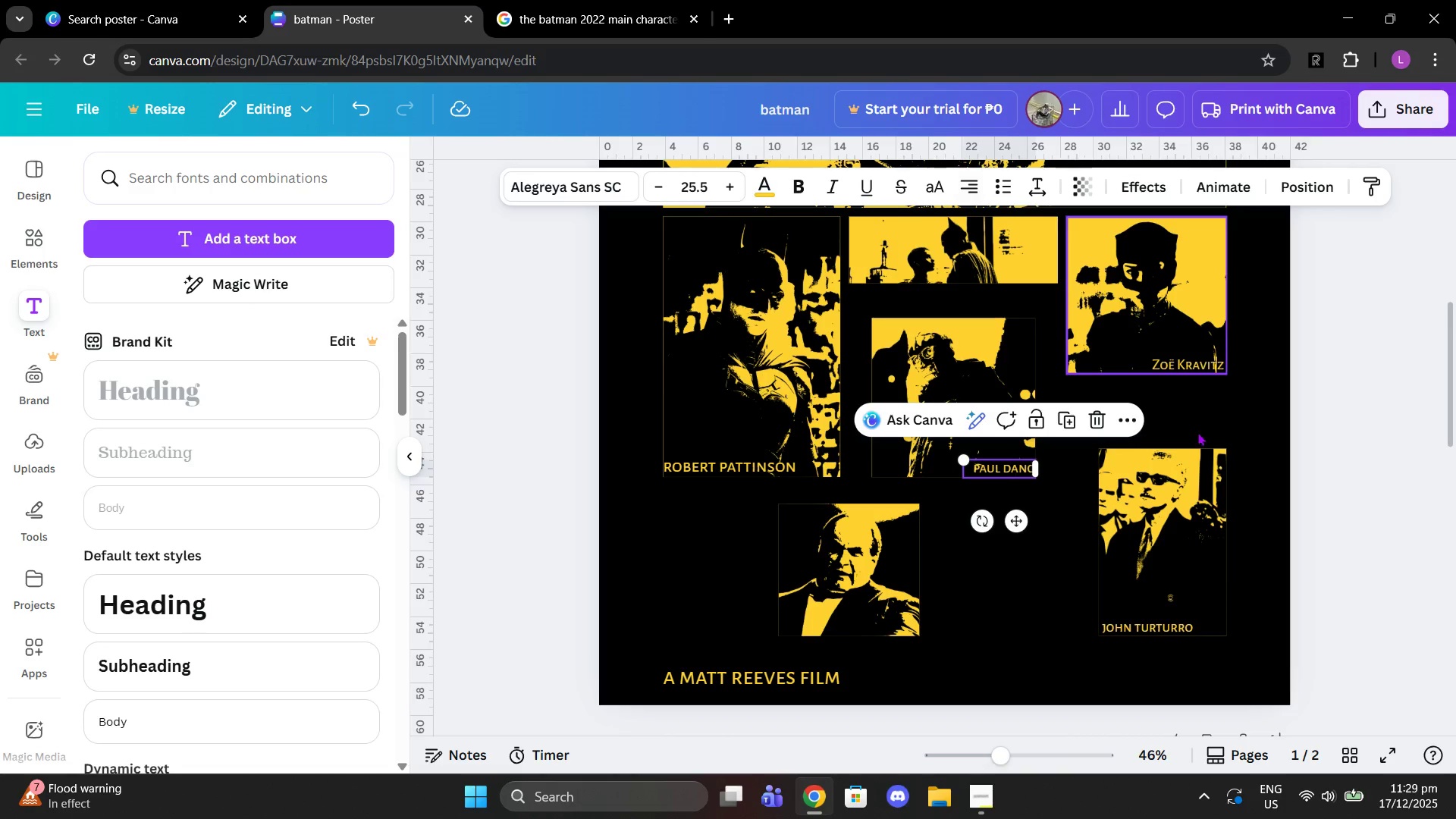 
left_click([1200, 438])
 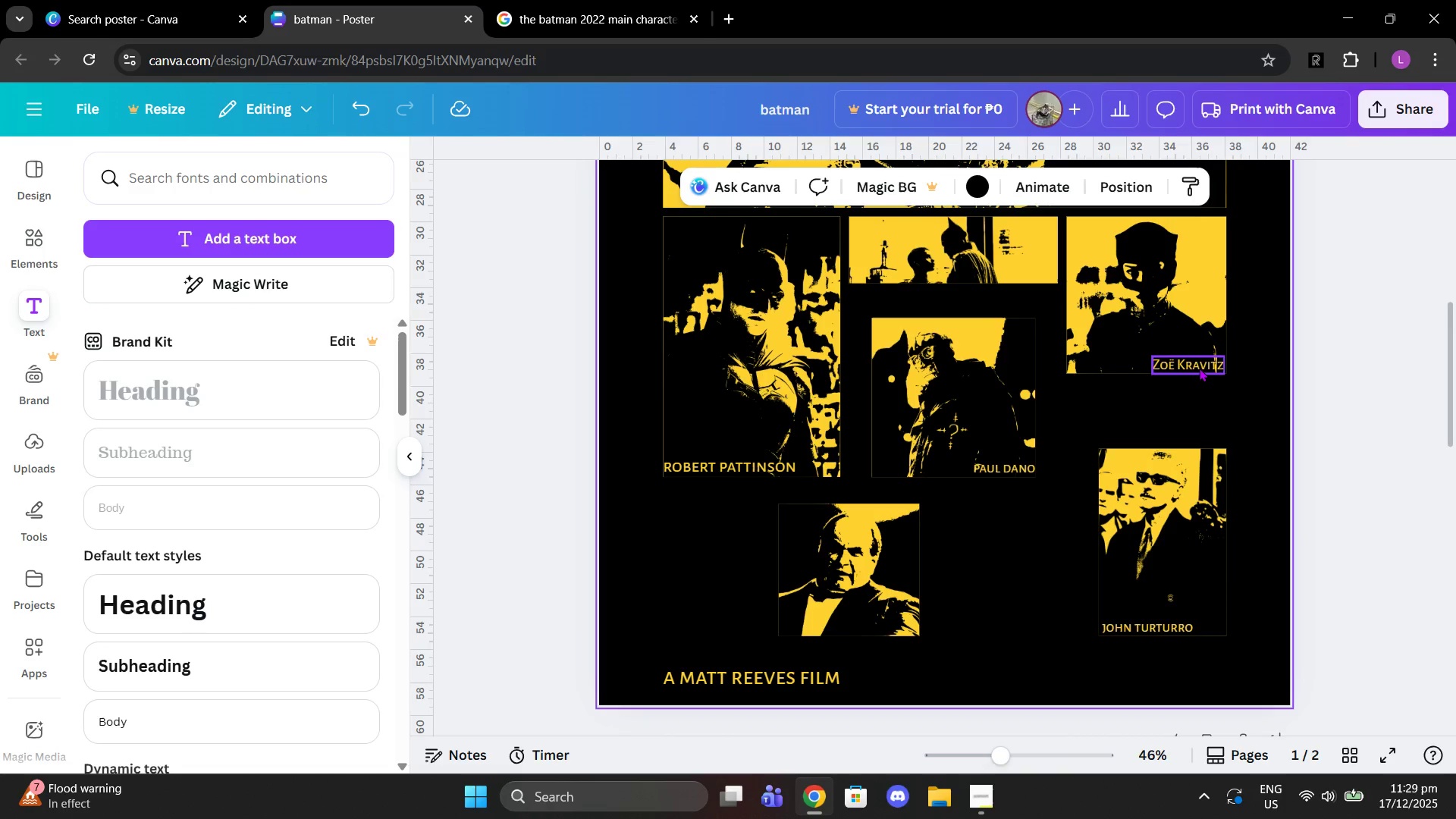 
left_click([1199, 368])
 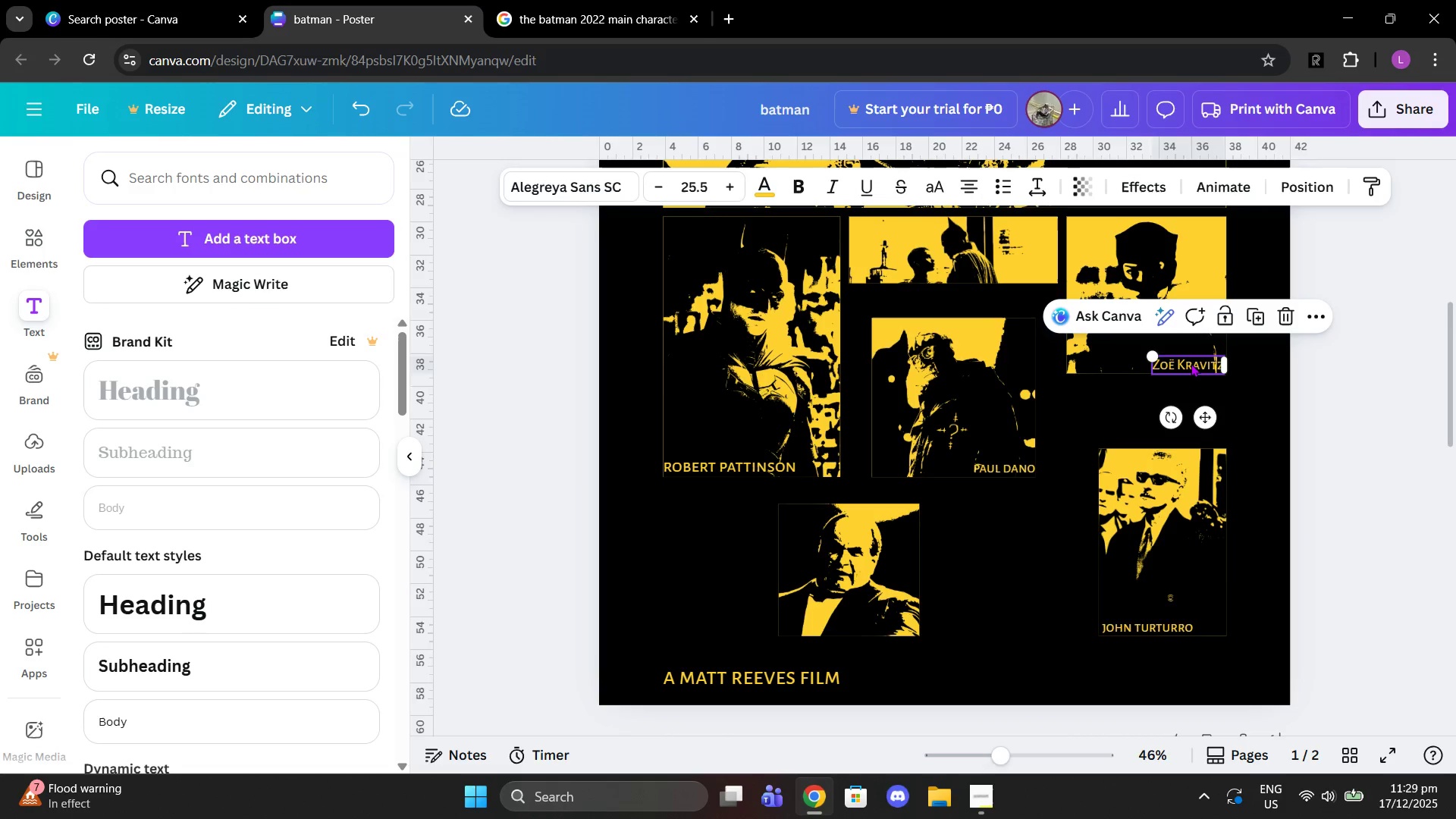 
left_click_drag(start_coordinate=[1191, 363], to_coordinate=[1180, 366])
 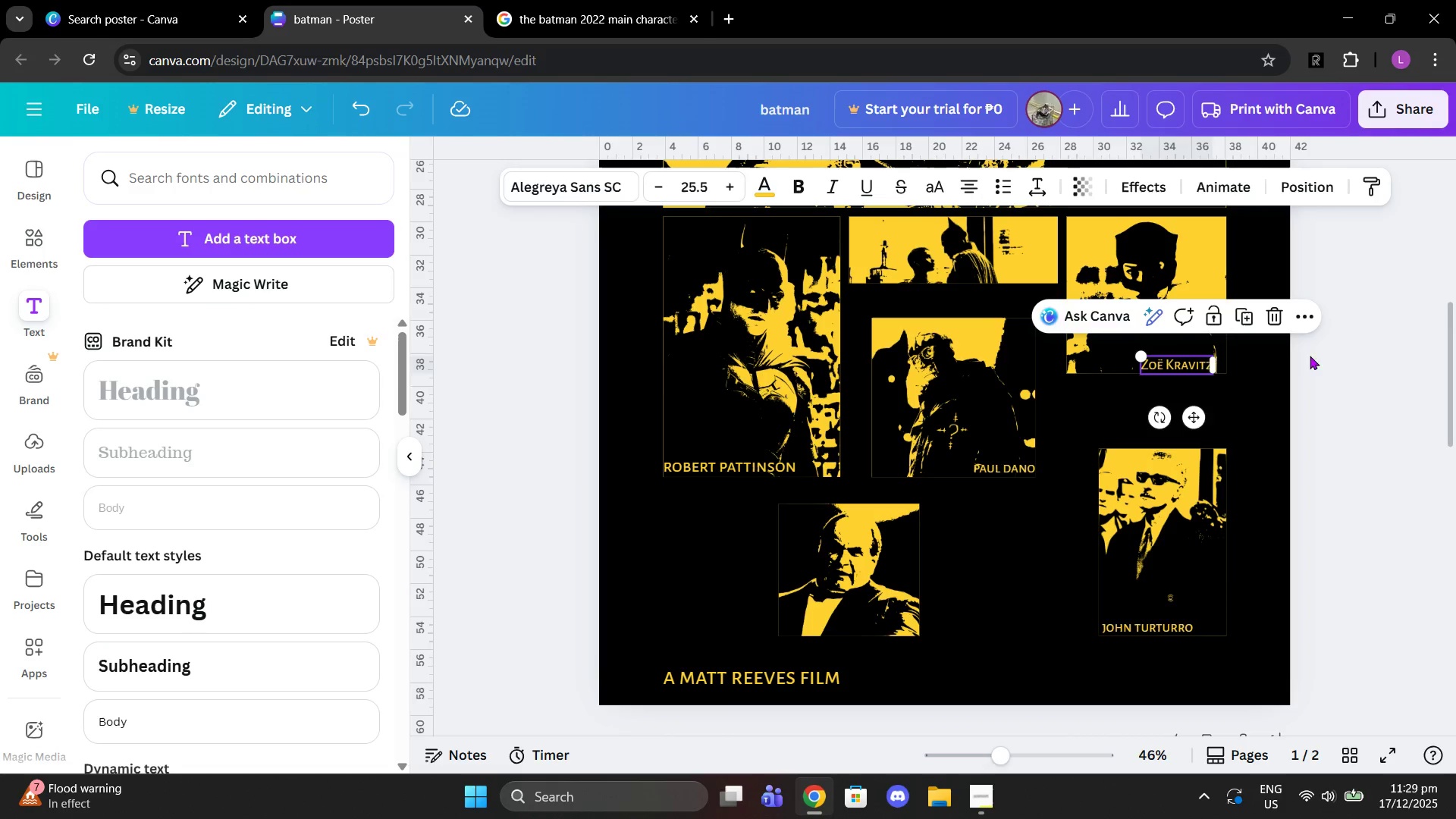 
left_click_drag(start_coordinate=[1318, 356], to_coordinate=[1335, 360])
 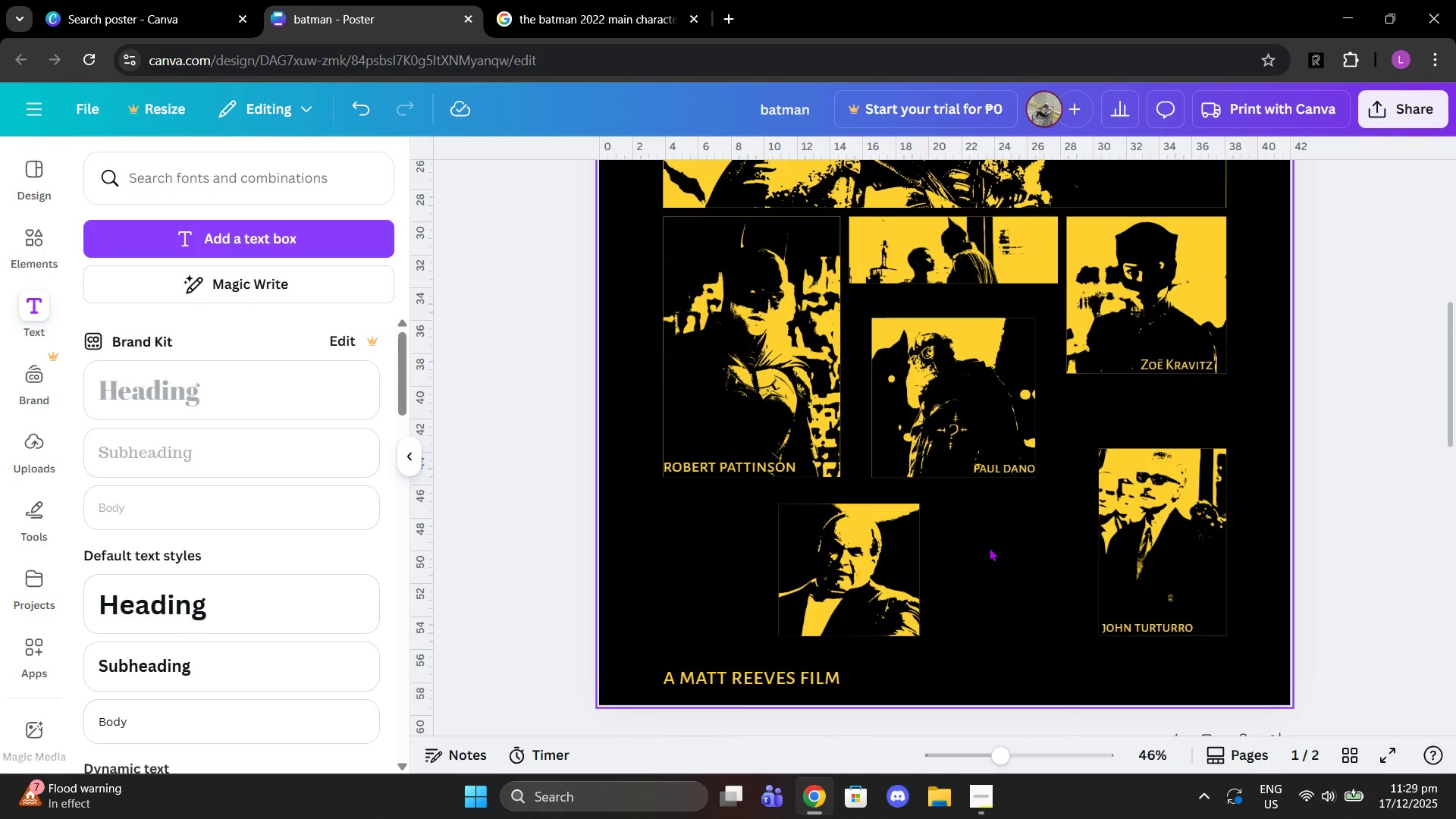 
left_click_drag(start_coordinate=[848, 575], to_coordinate=[1003, 573])
 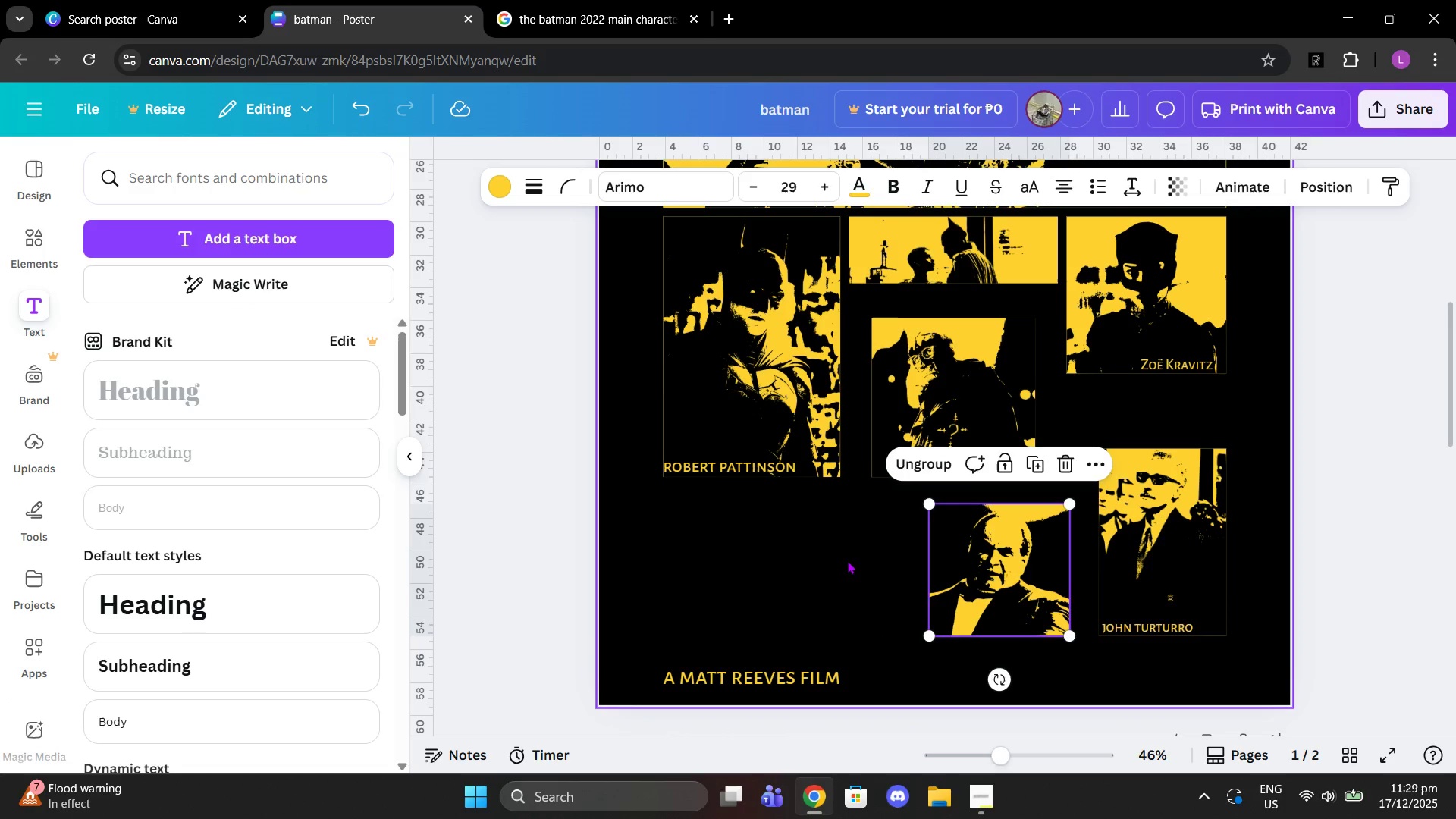 
scroll: coordinate [844, 560], scroll_direction: up, amount: 2.0
 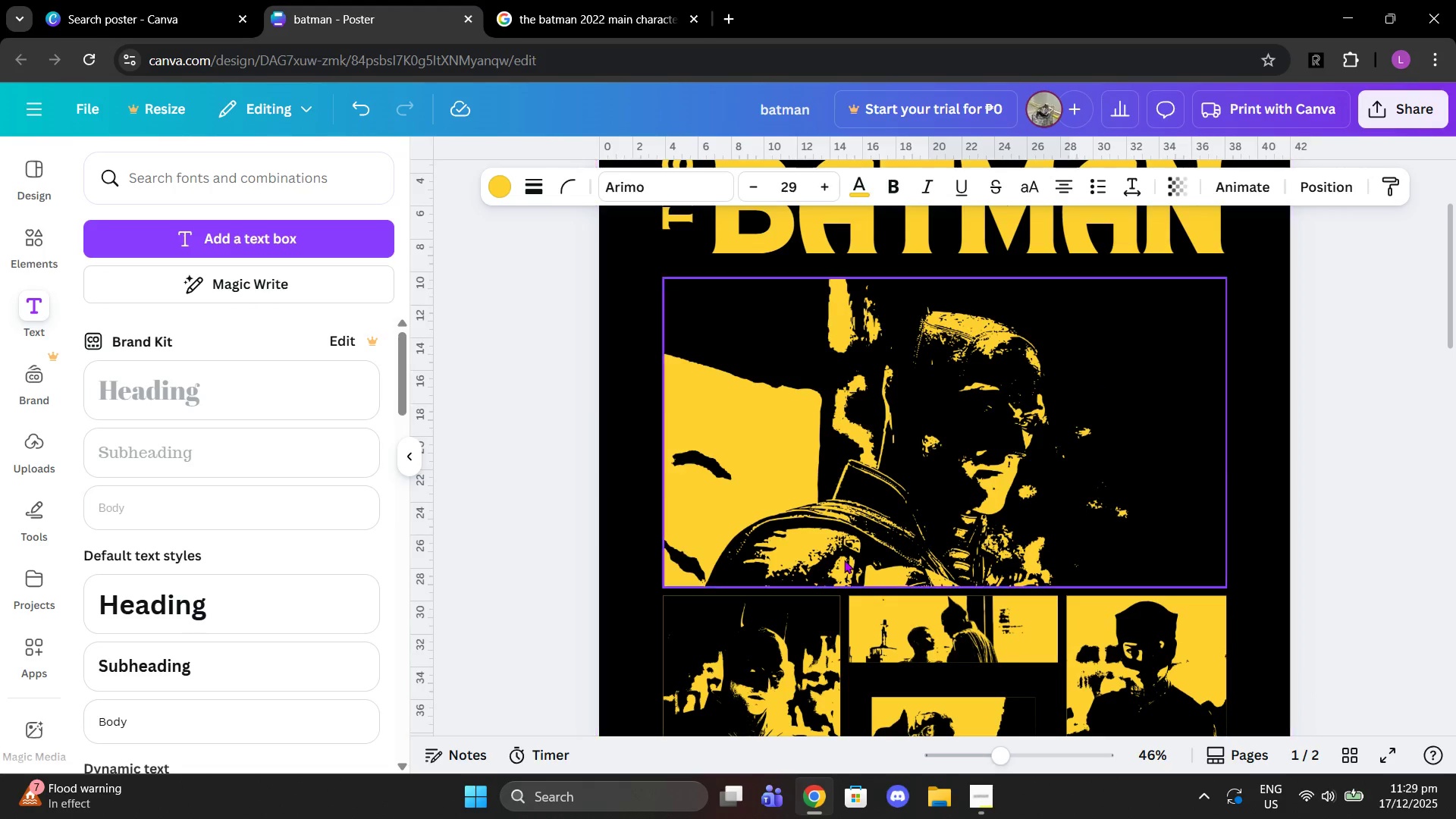 
scroll: coordinate [849, 551], scroll_direction: down, amount: 1.0
 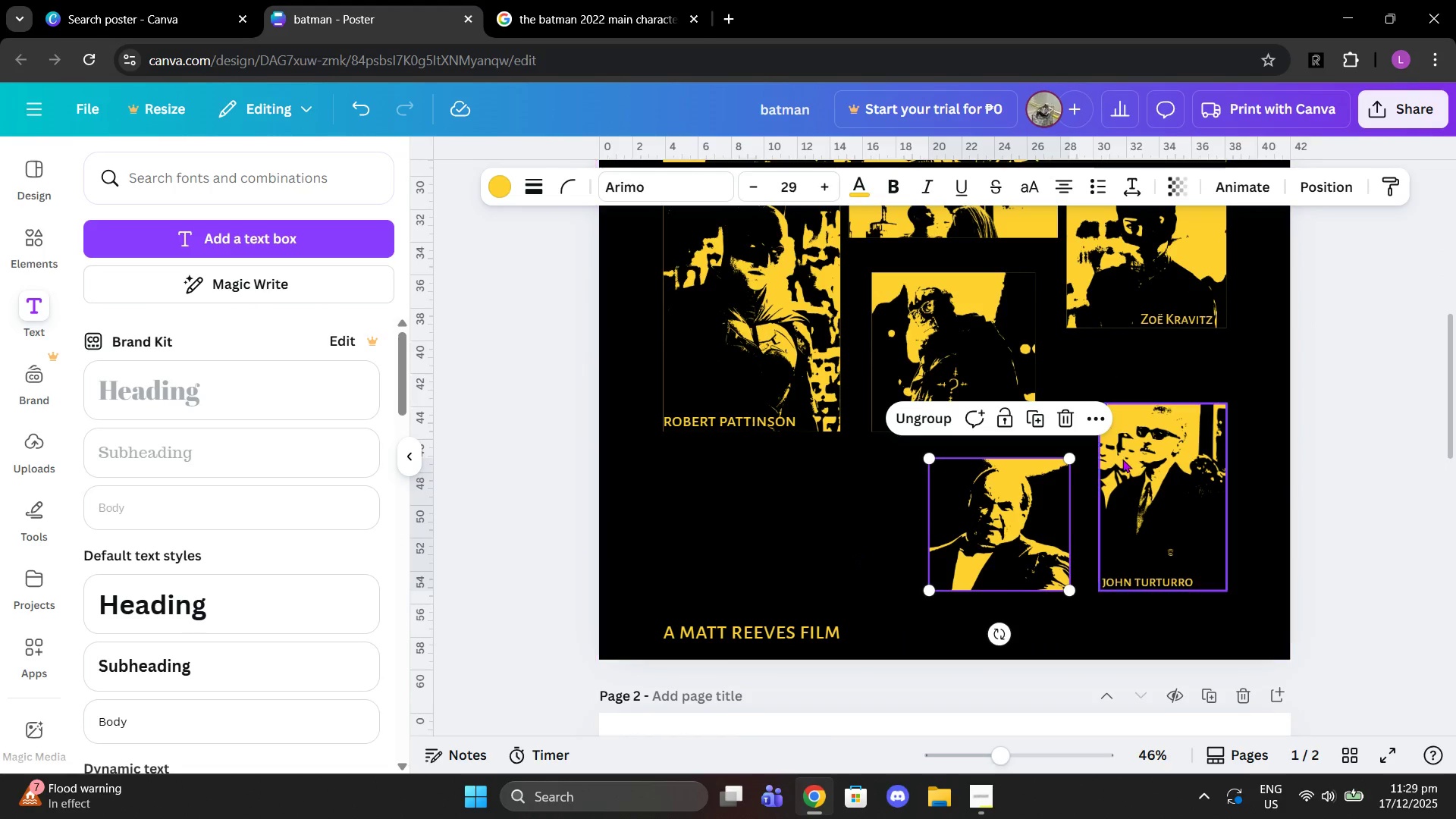 
left_click_drag(start_coordinate=[1149, 484], to_coordinate=[1149, 452])
 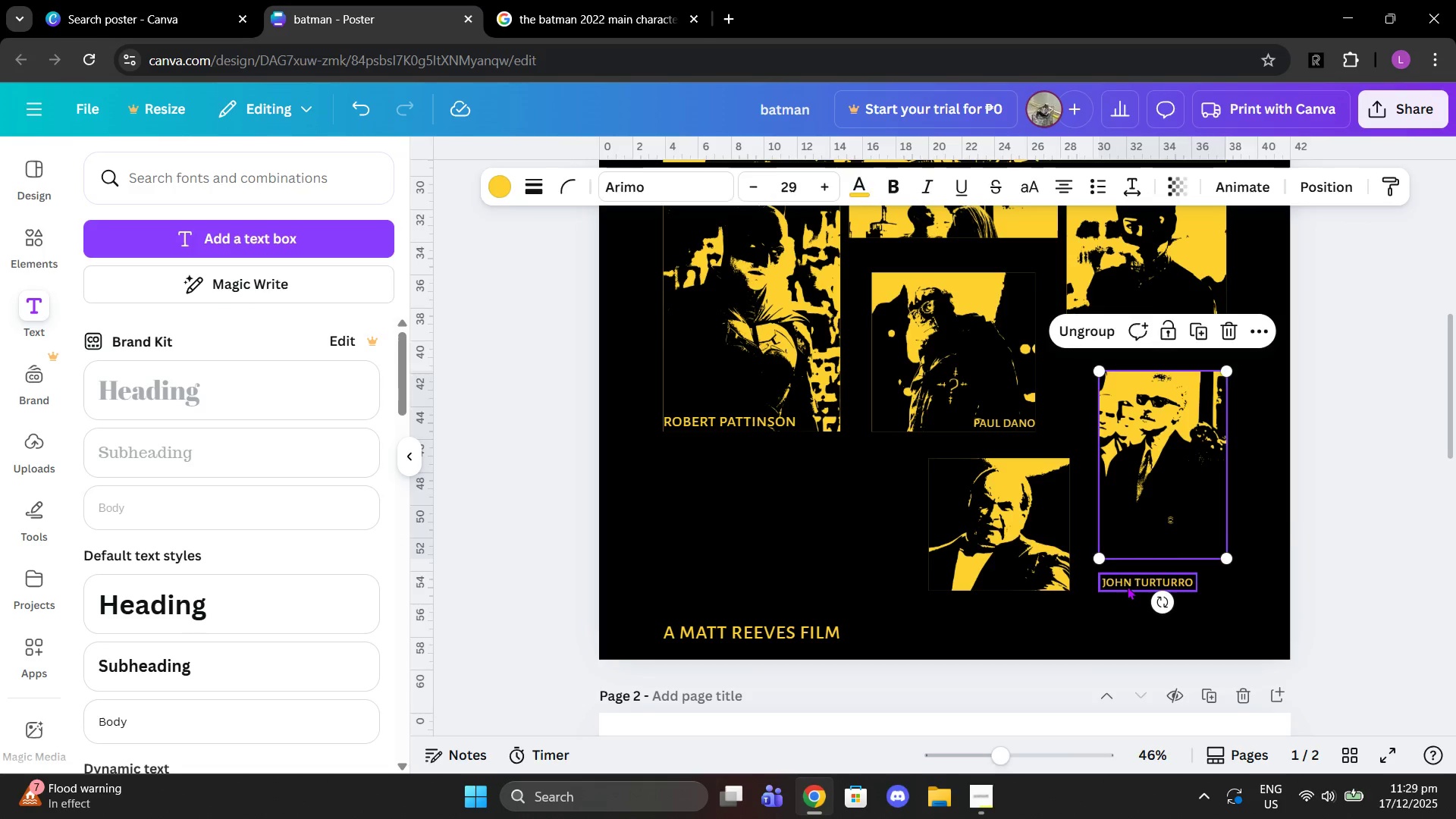 
left_click_drag(start_coordinate=[1127, 586], to_coordinate=[1127, 554])
 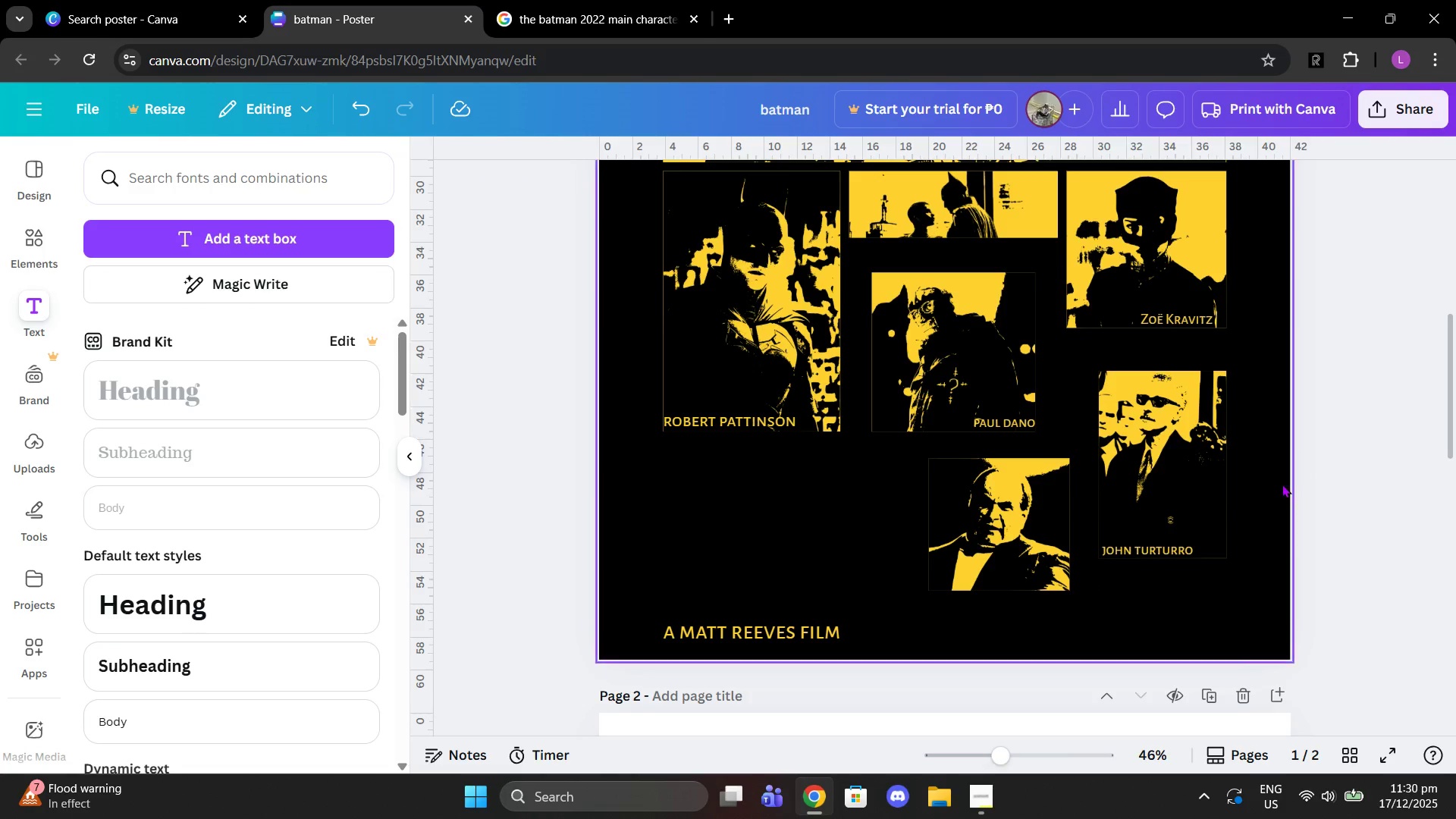 
left_click([969, 505])
 